 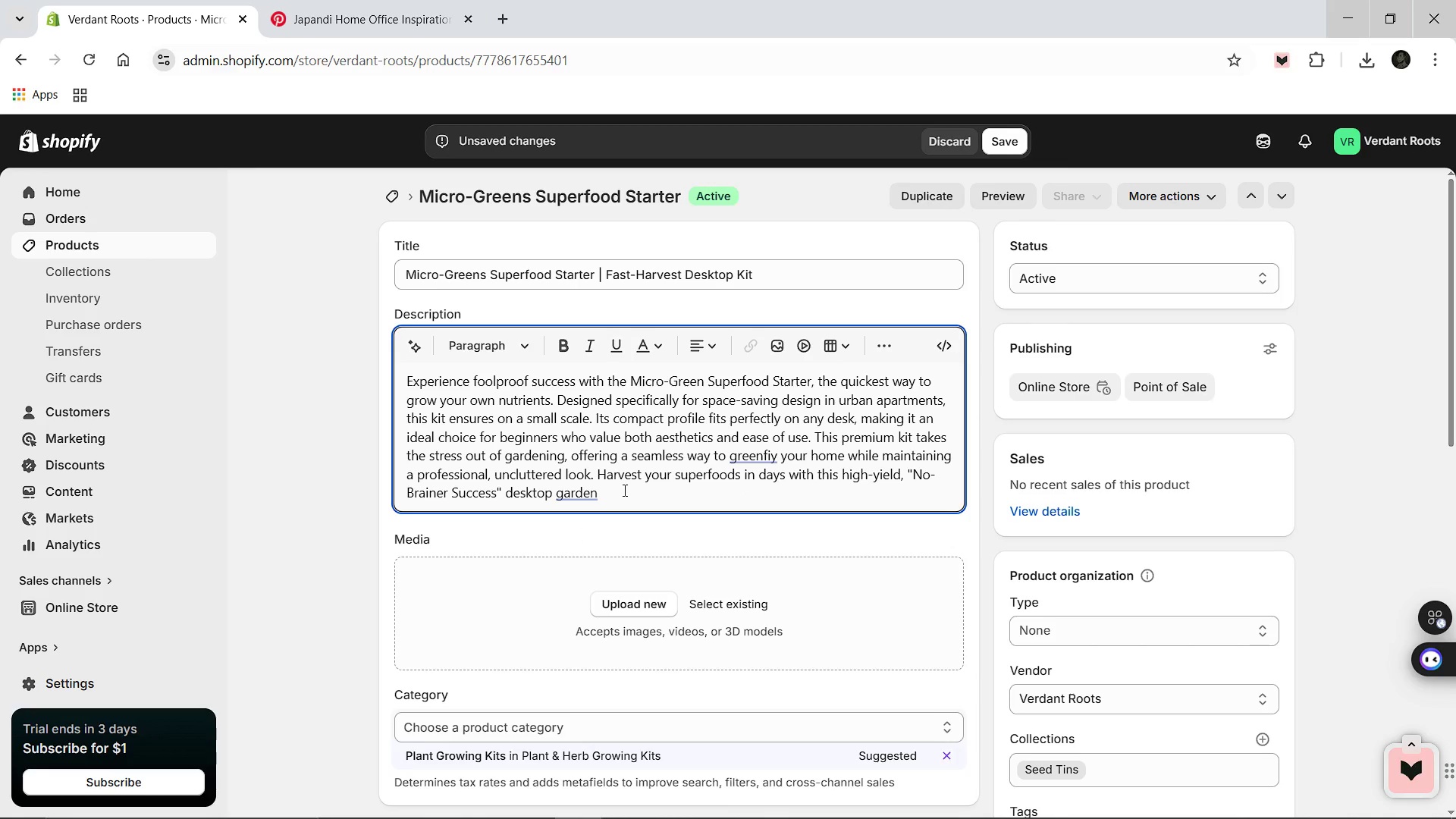 
key(Period)
 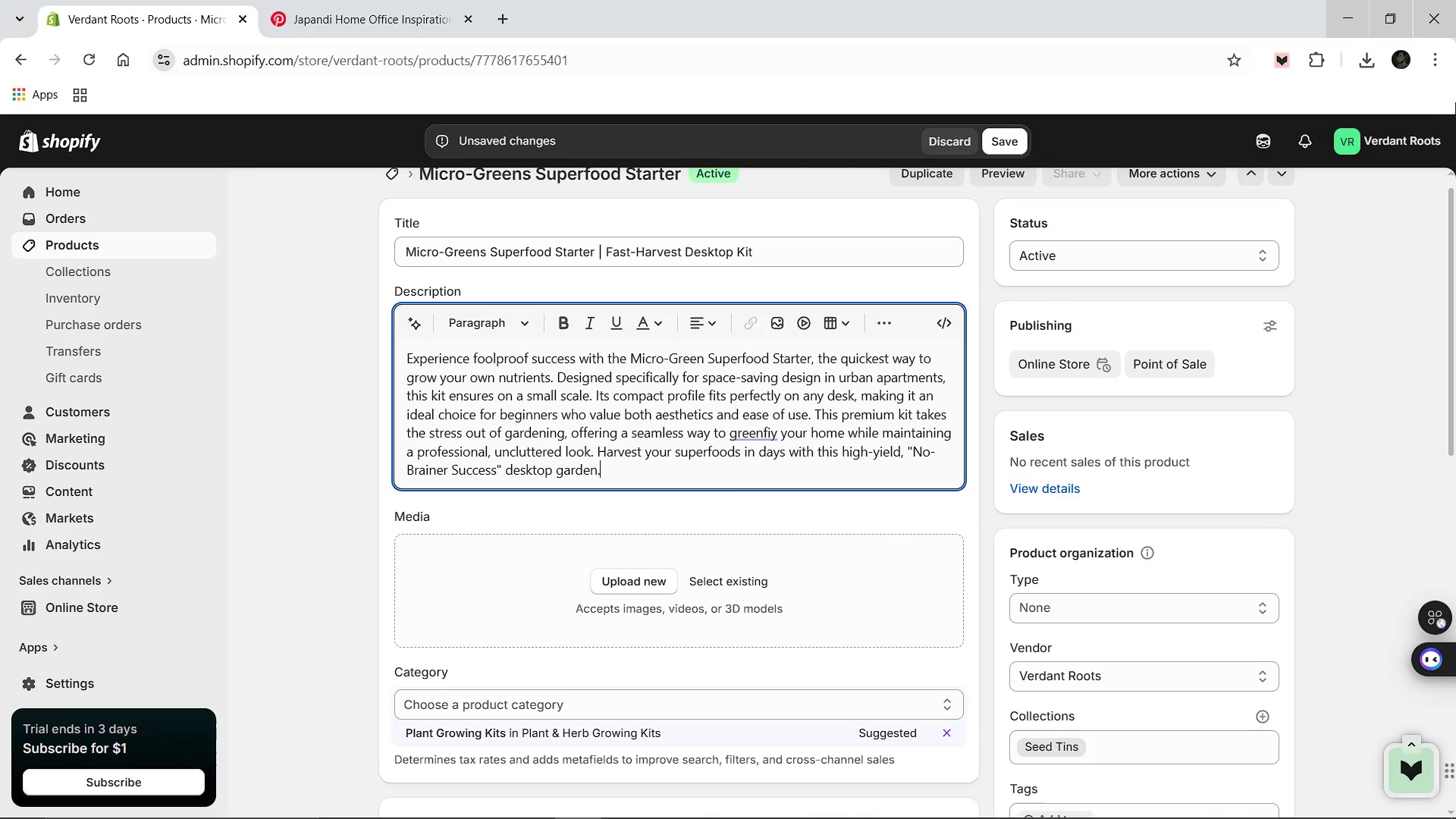 
wait(5.73)
 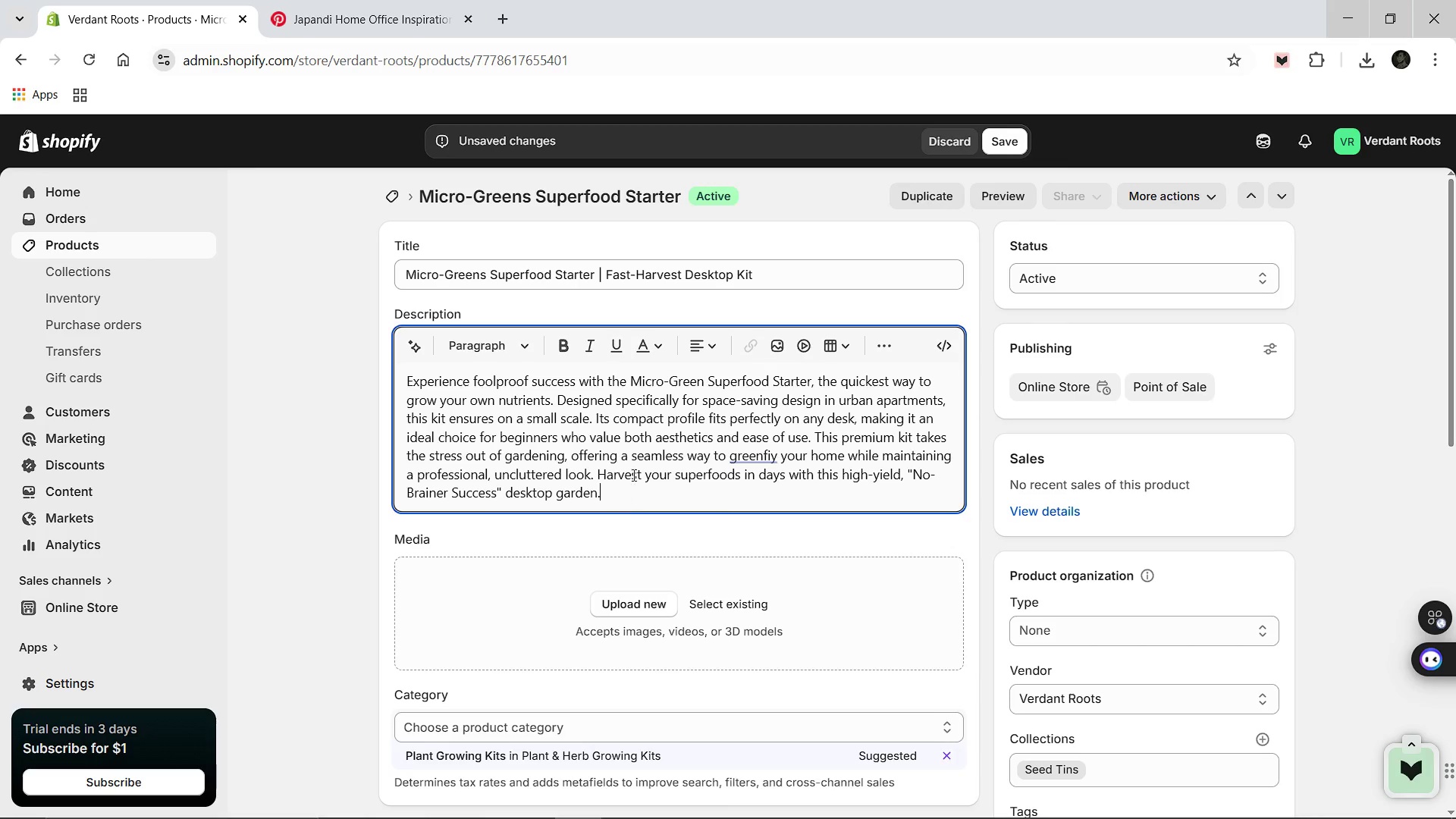 
left_click([1377, 67])
 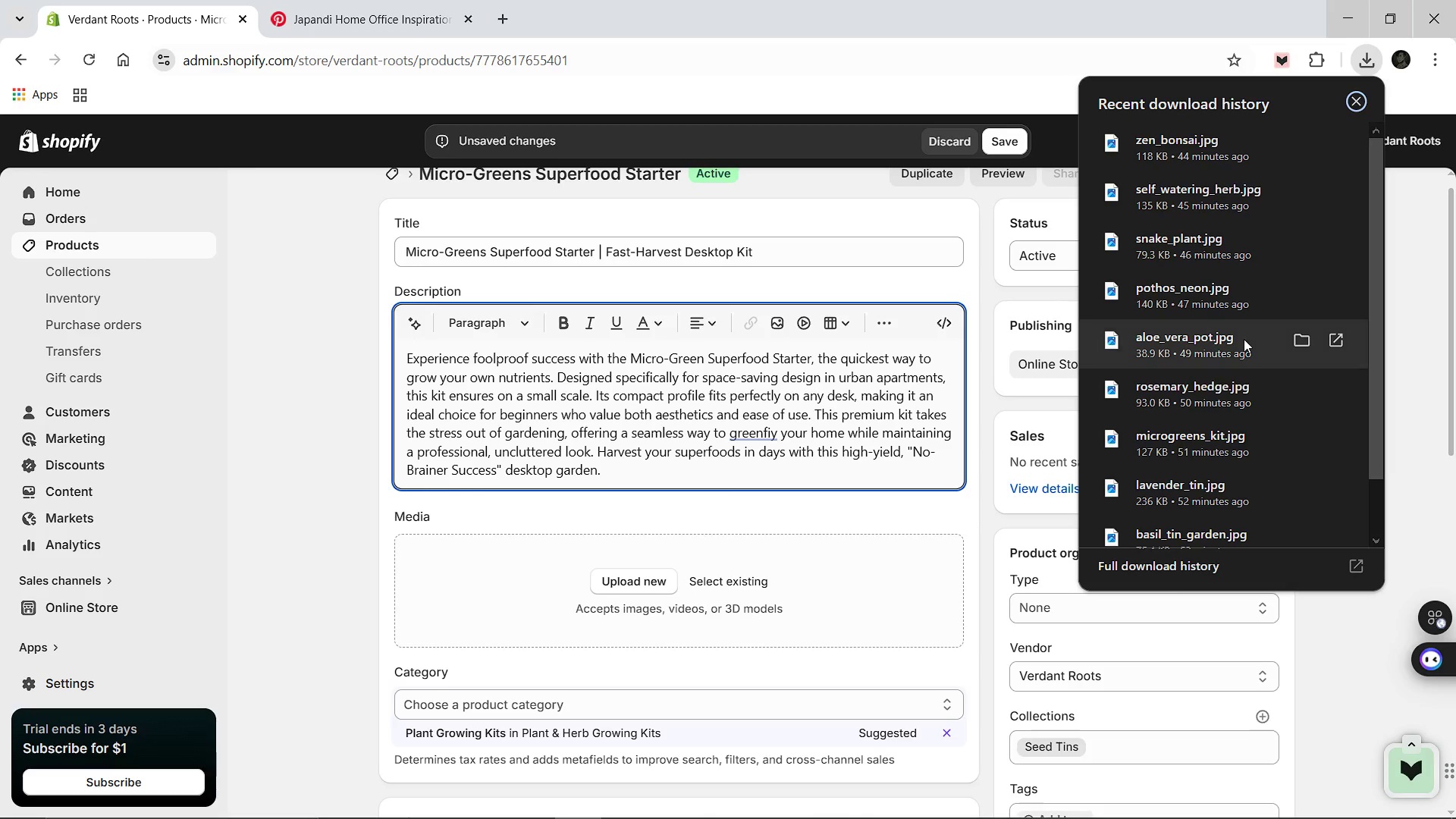 
scroll: coordinate [1244, 339], scroll_direction: down, amount: 8.0
 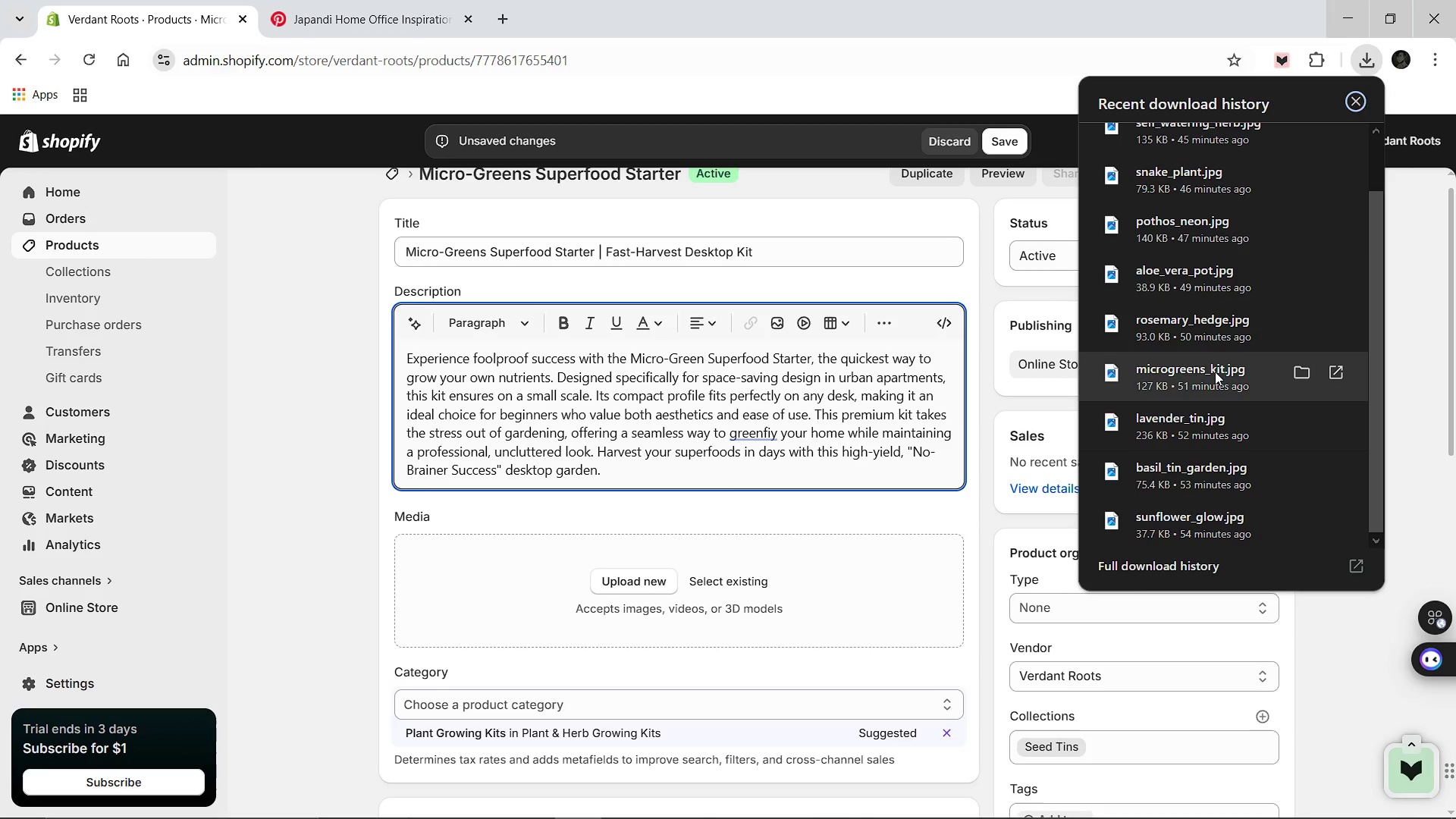 
left_click_drag(start_coordinate=[1215, 372], to_coordinate=[745, 551])
 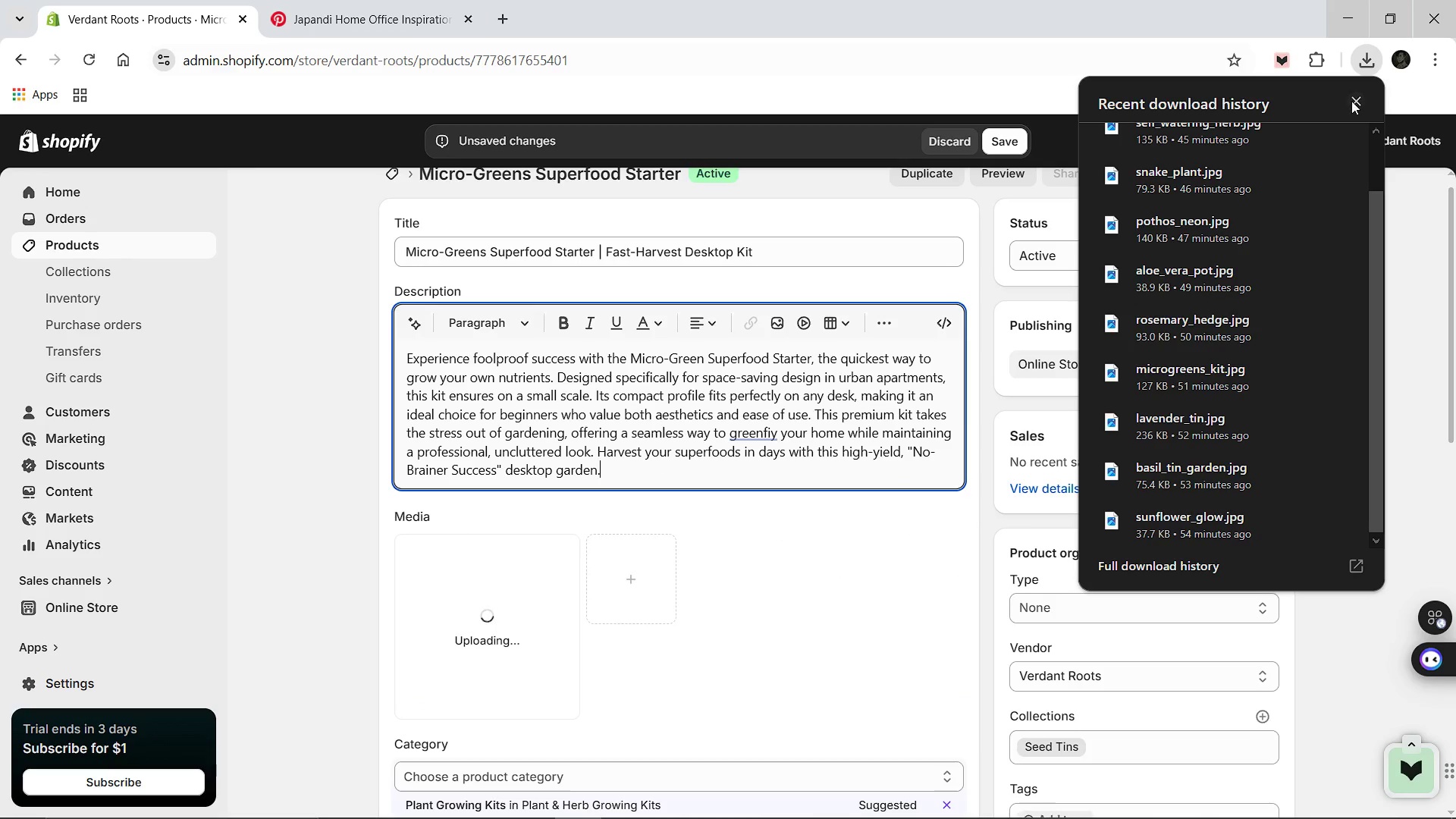 
left_click([1351, 101])
 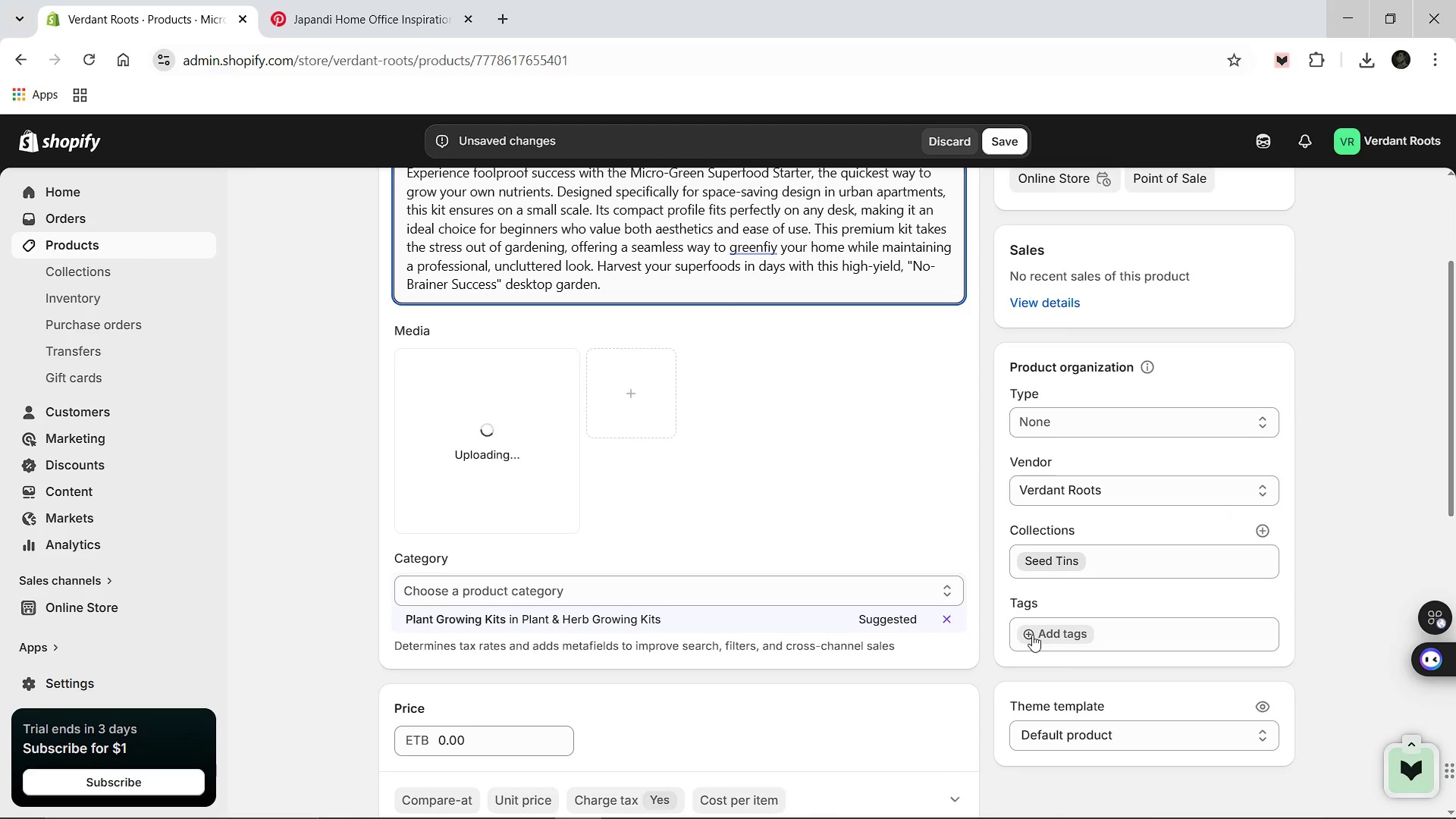 
left_click([1032, 635])
 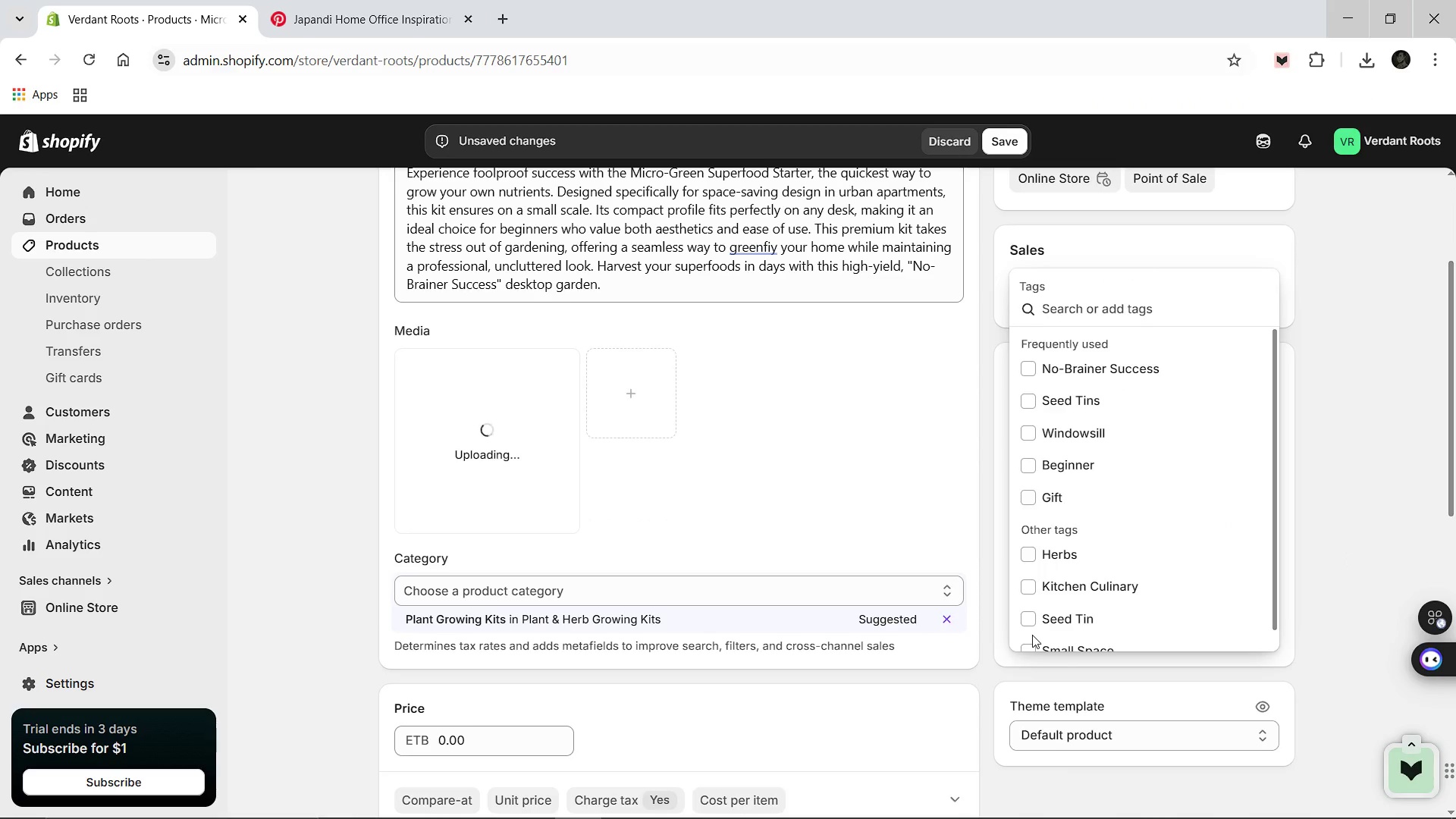 
type(Desktop)
 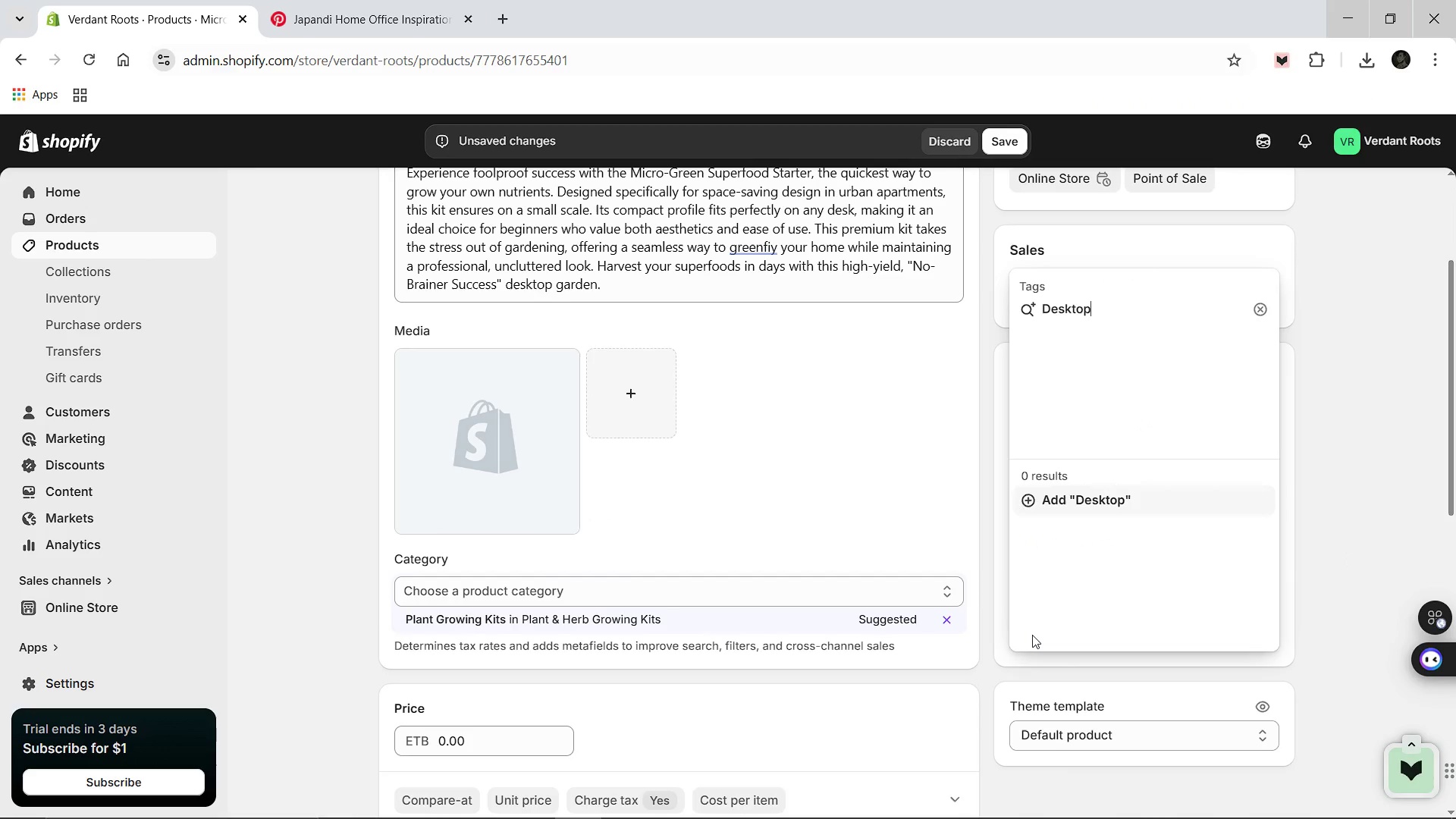 
key(Enter)
 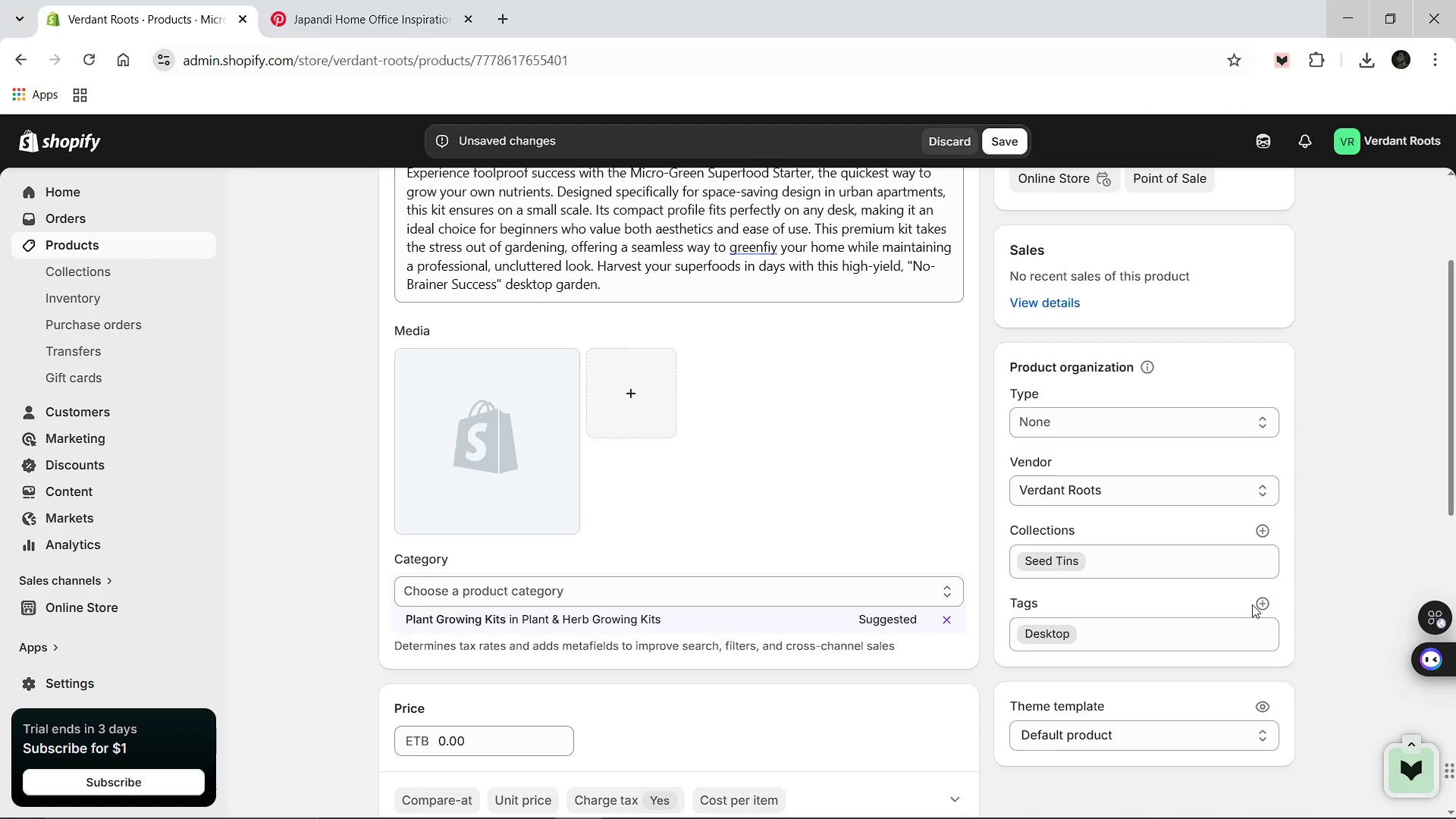 
left_click([1257, 604])
 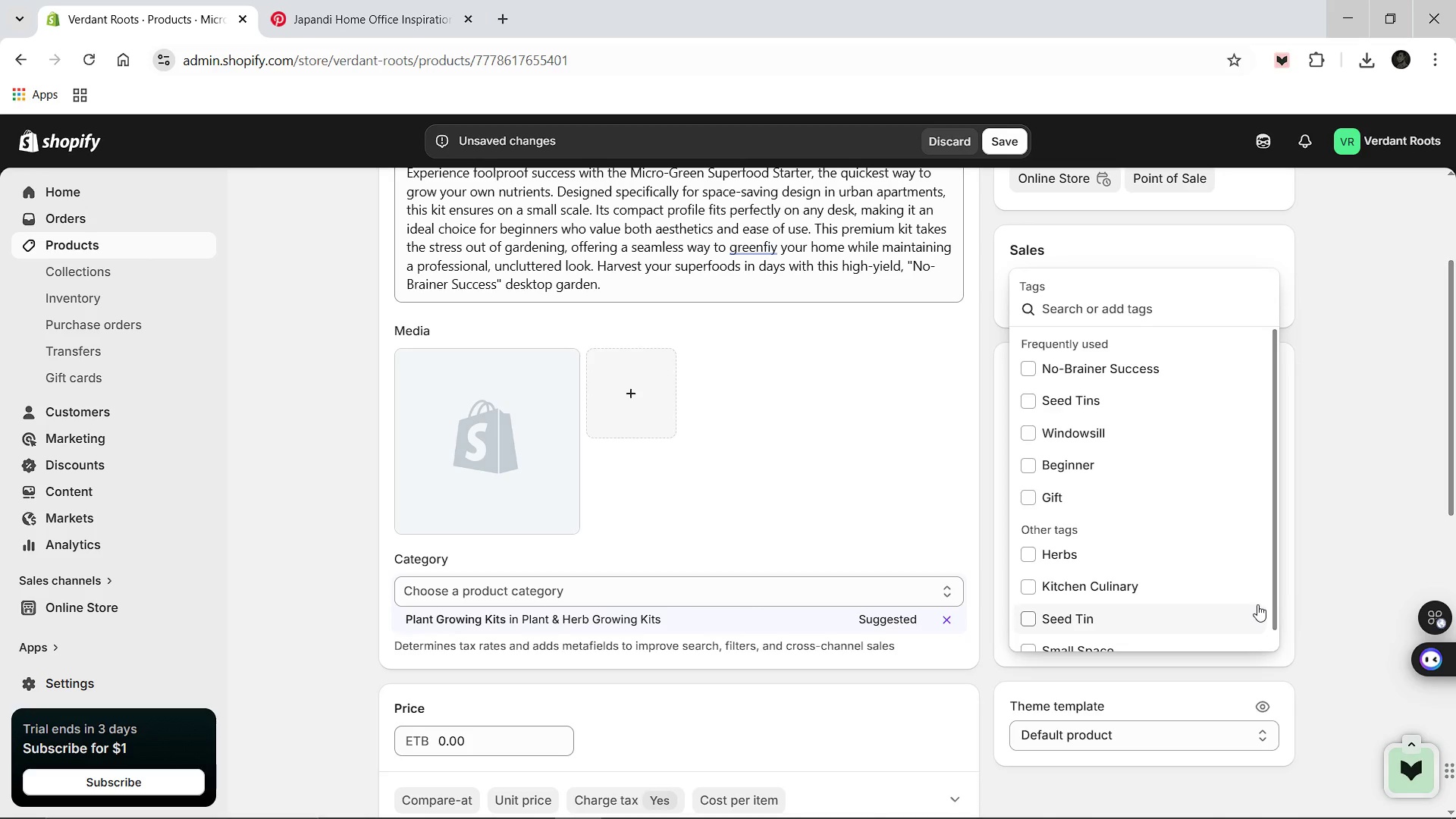 
type(No-)
 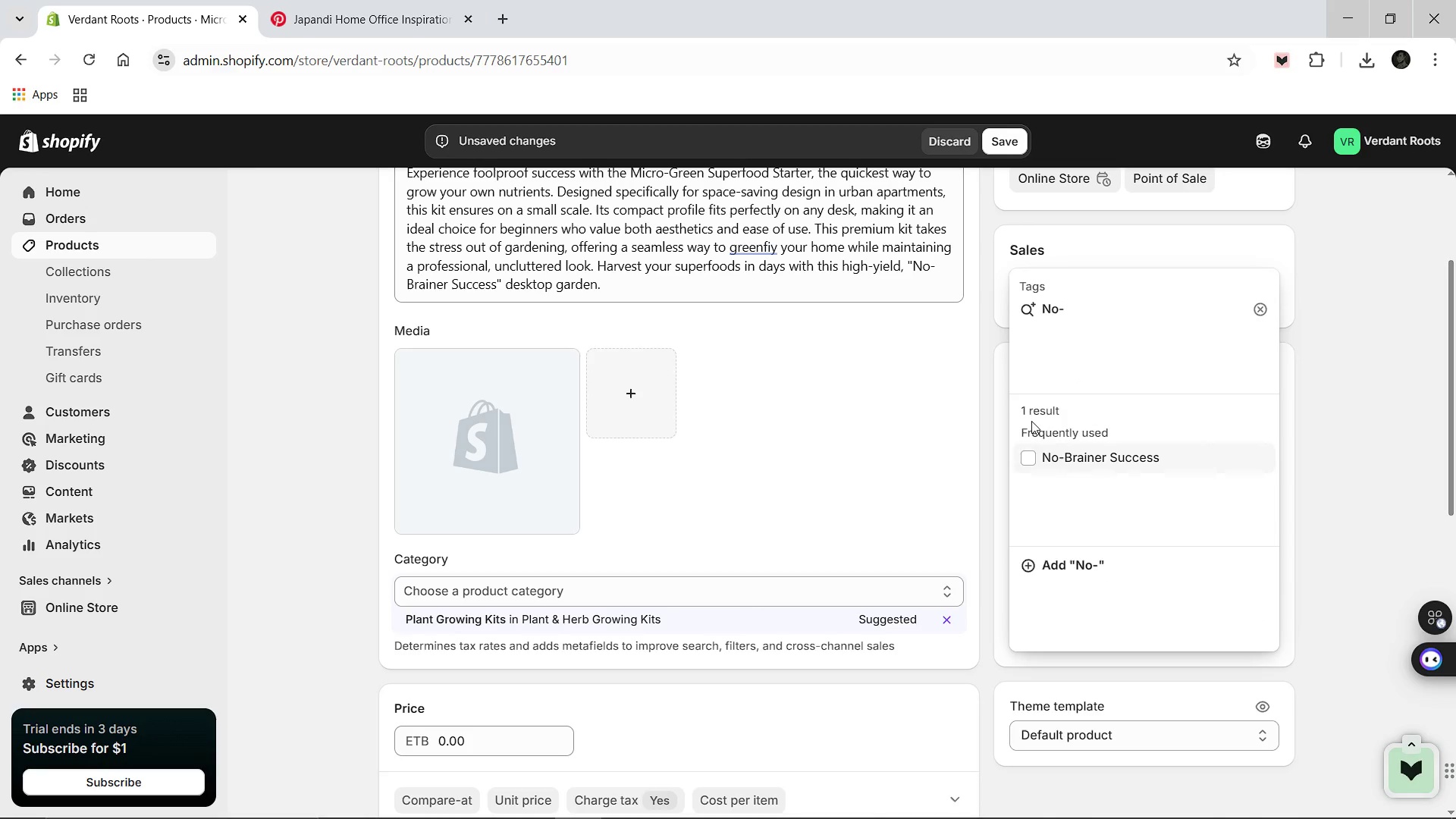 
left_click([1028, 452])
 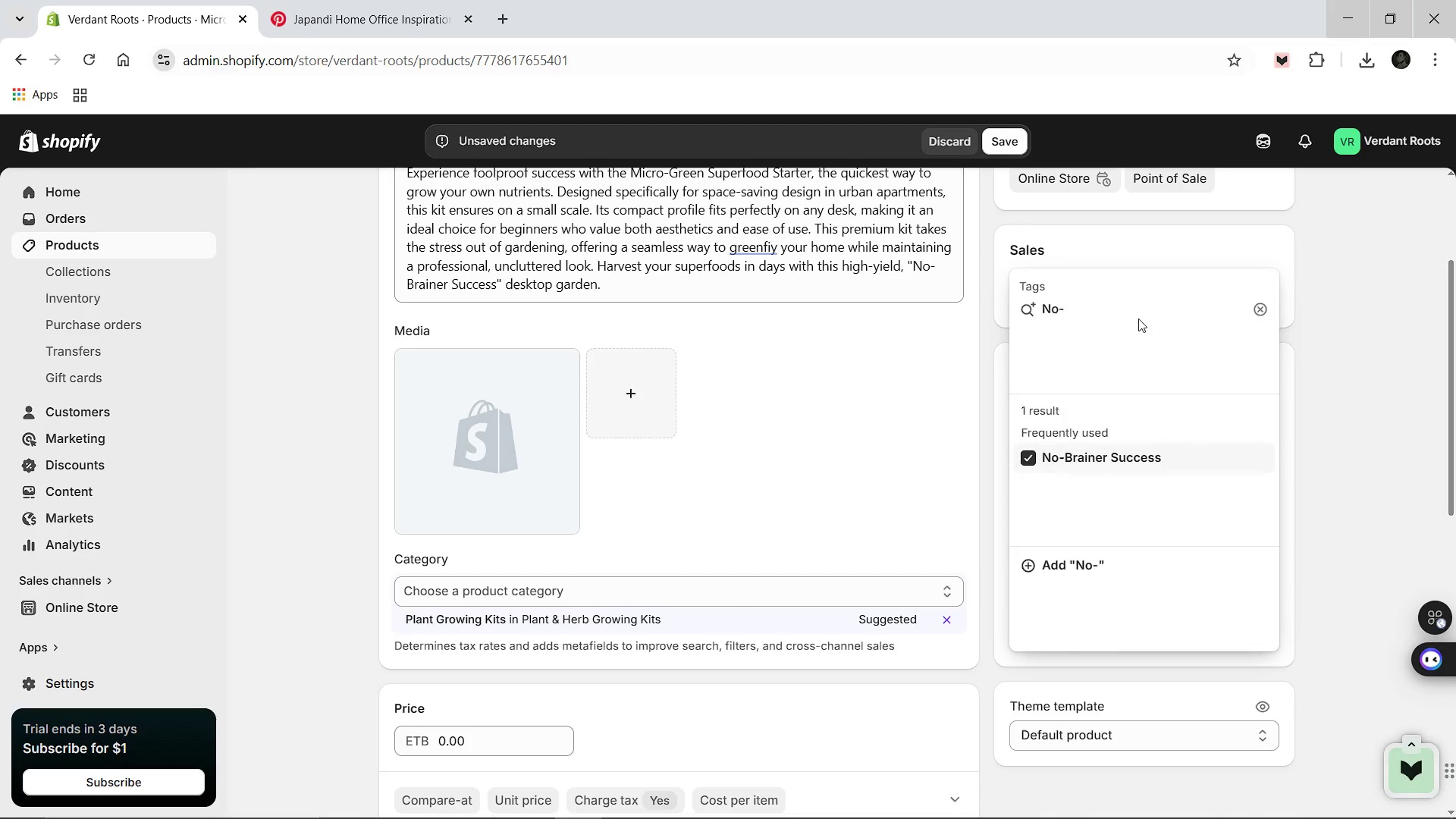 
left_click([1138, 318])
 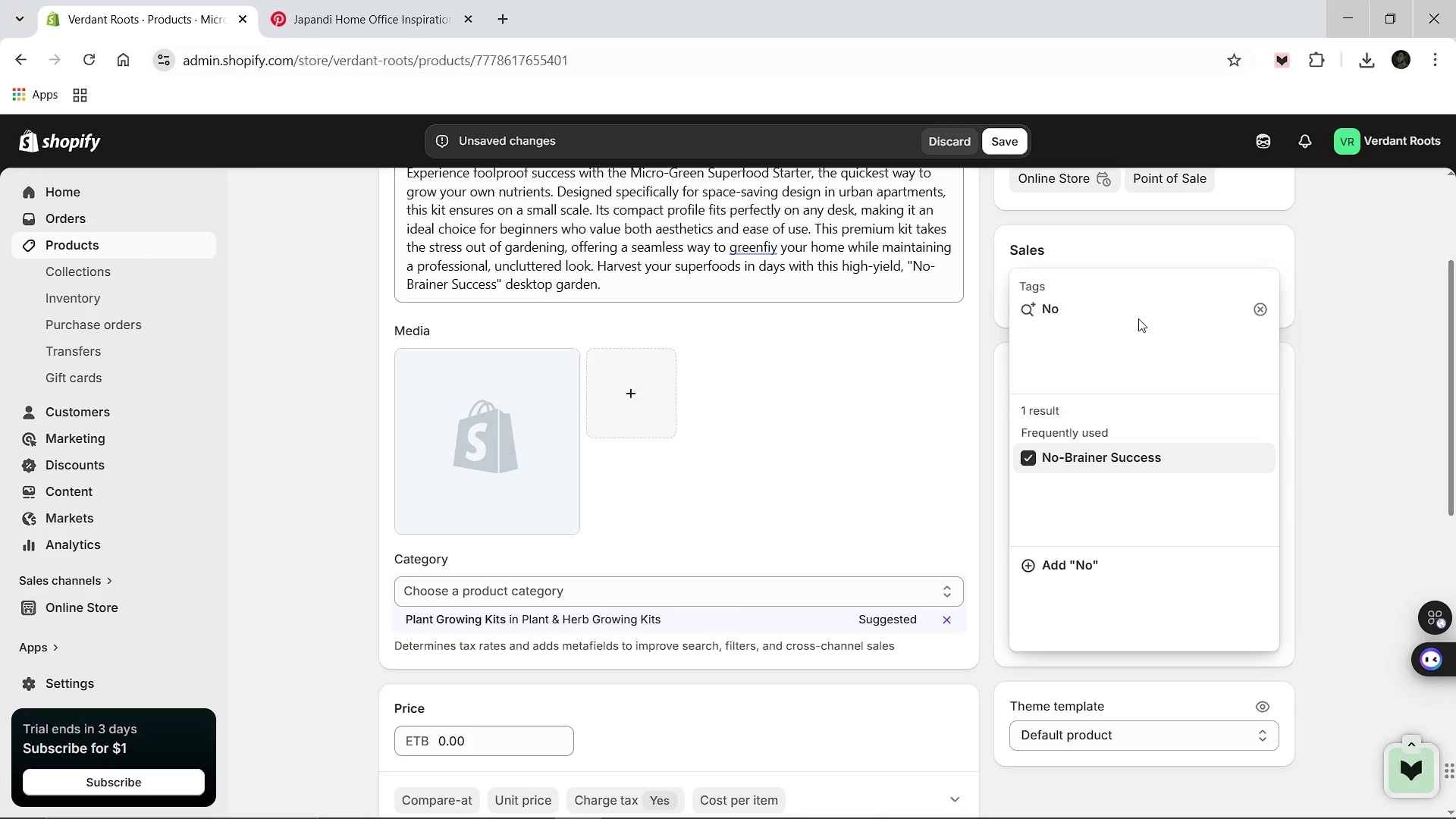 
hold_key(key=Backspace, duration=1.05)
 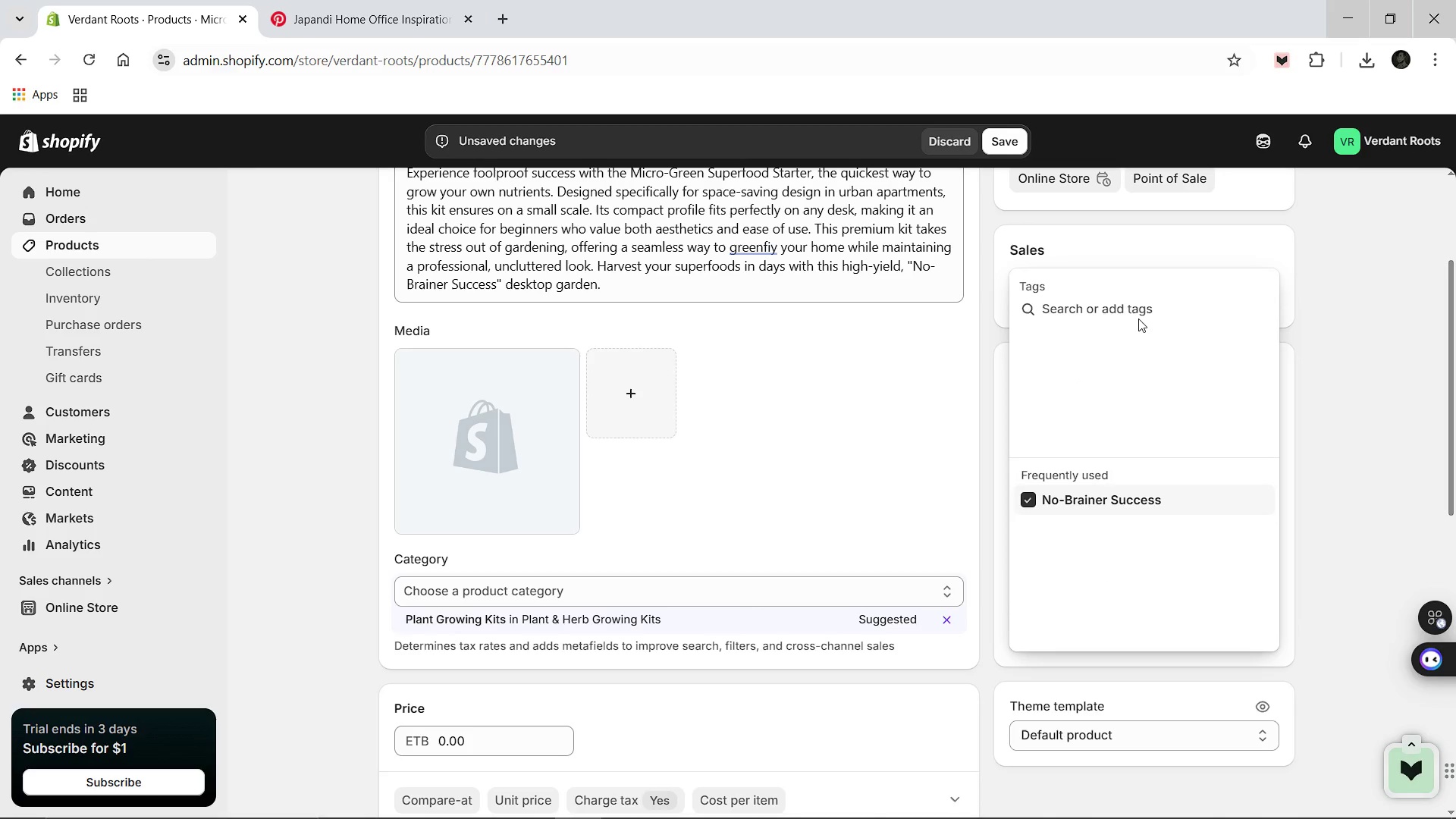 
type(Superfood)
 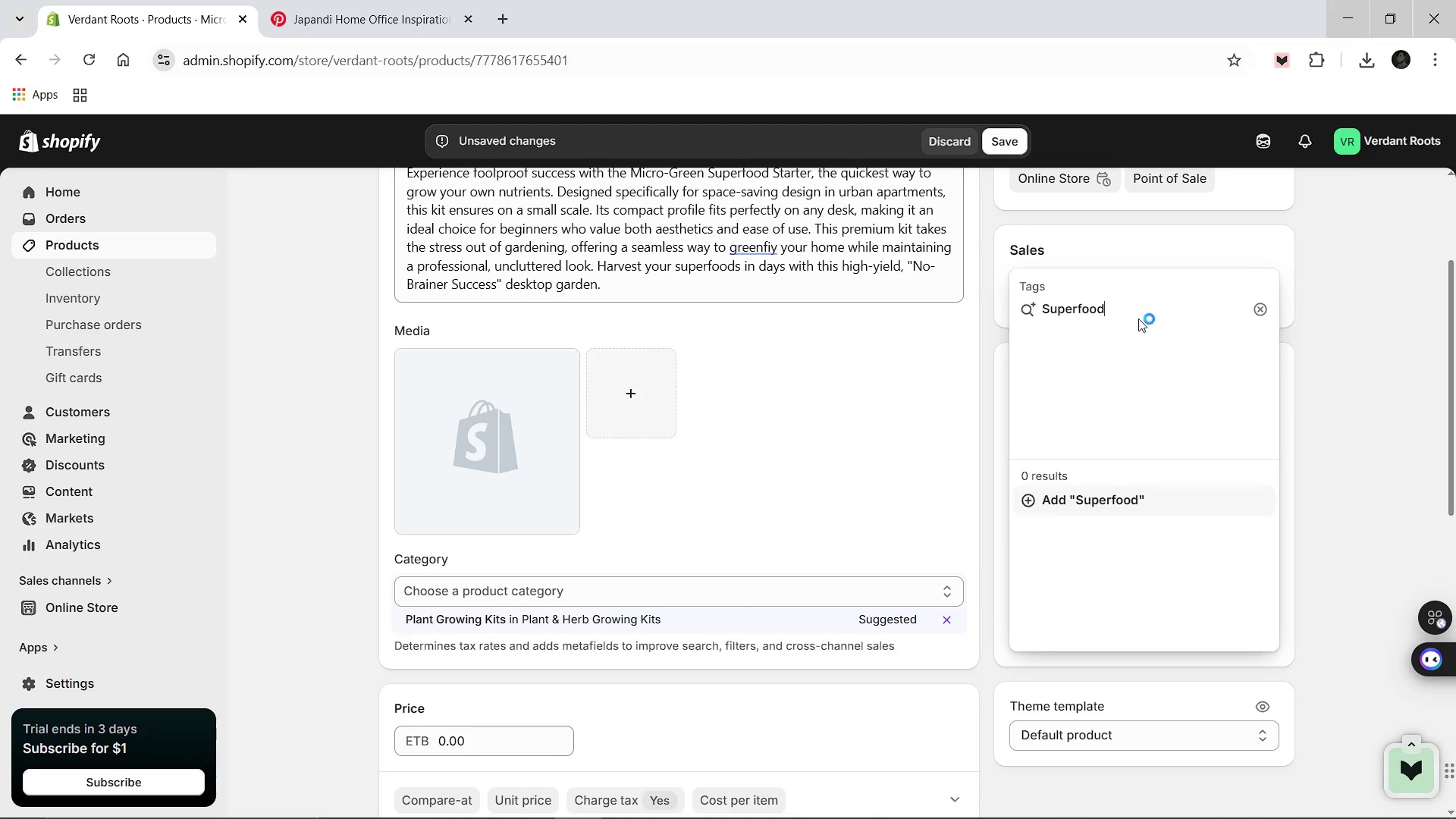 
key(Enter)
 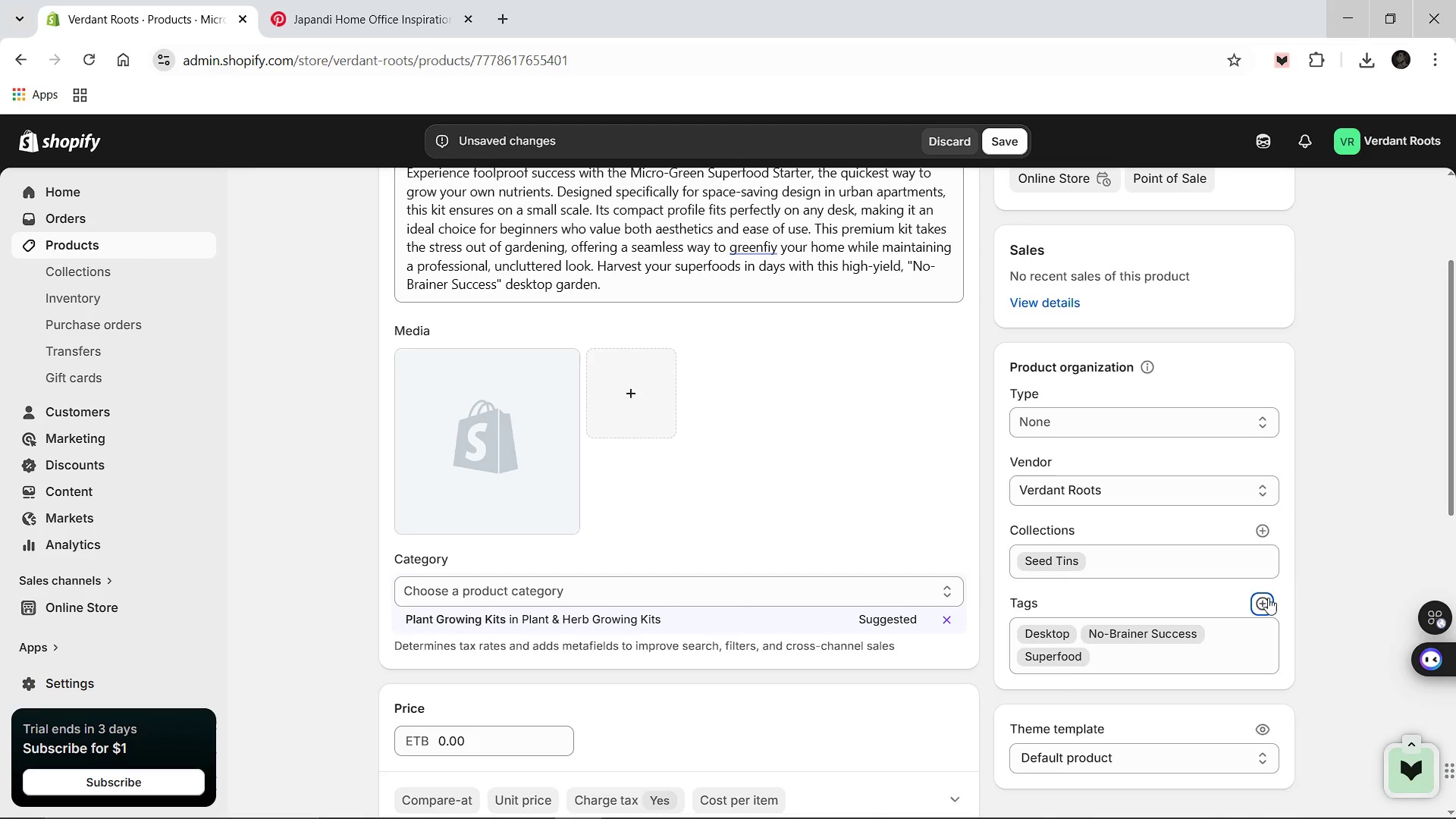 
left_click([1266, 600])
 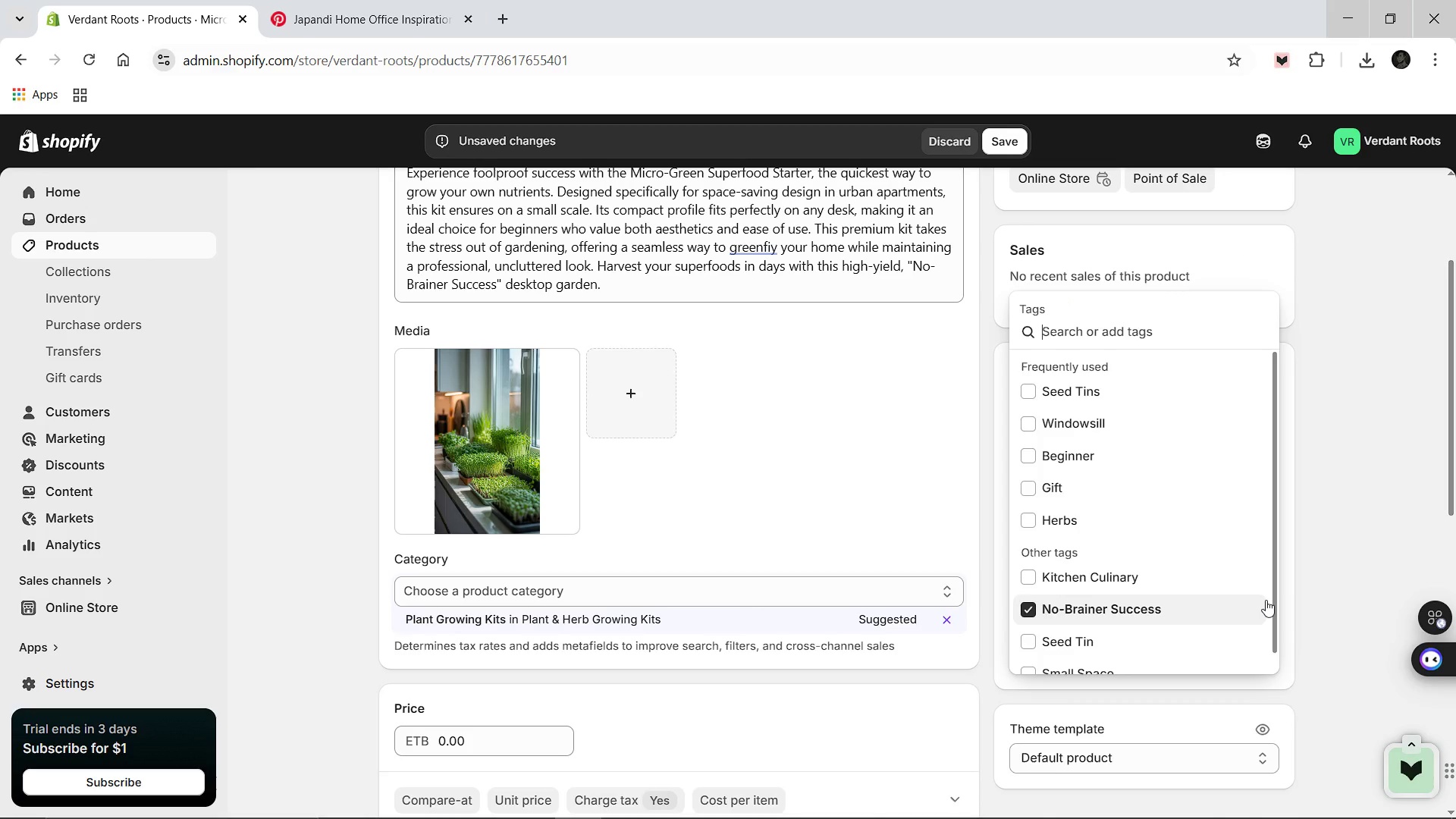 
type(Edible)
 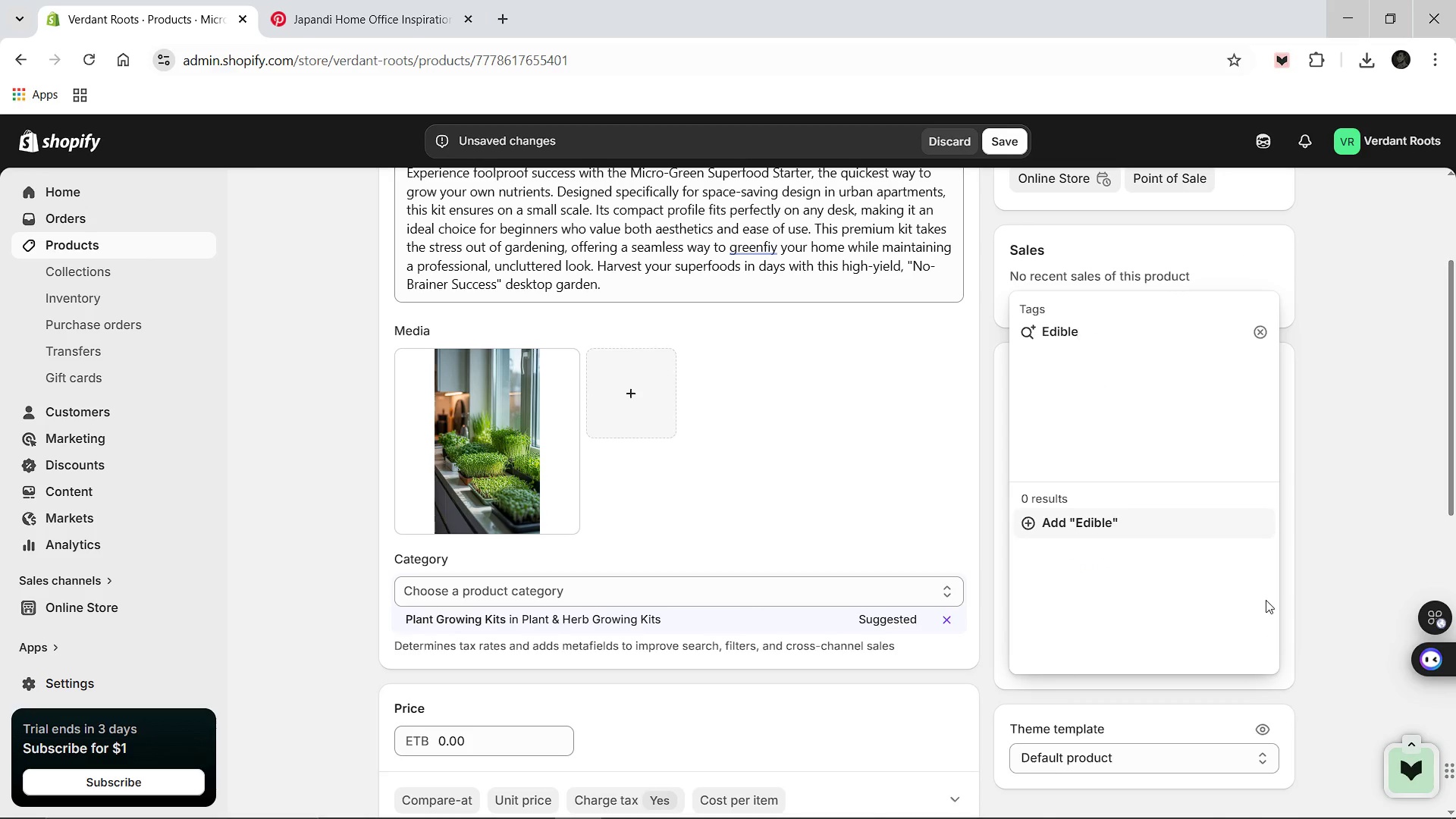 
key(Enter)
 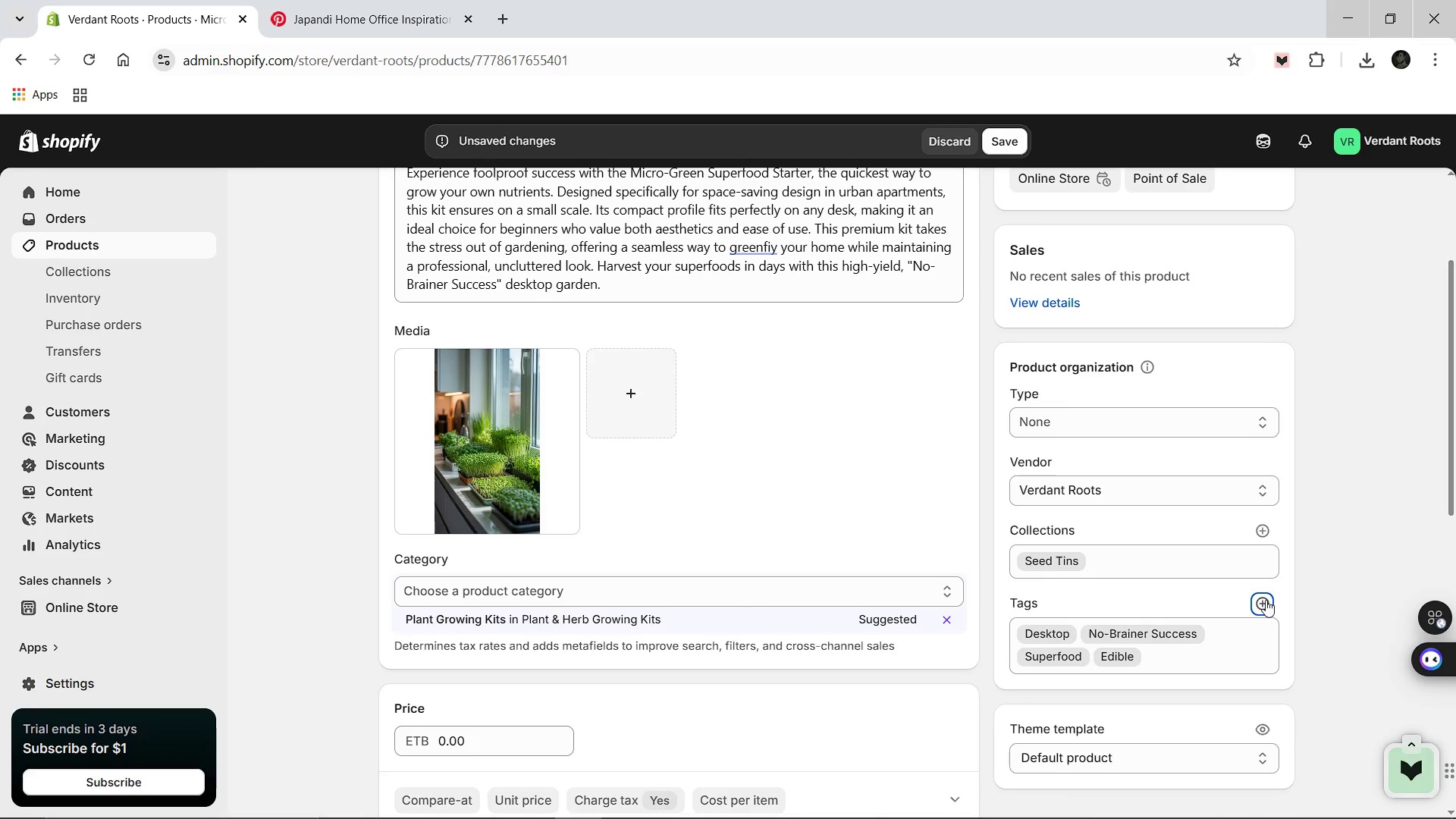 
left_click([1266, 600])
 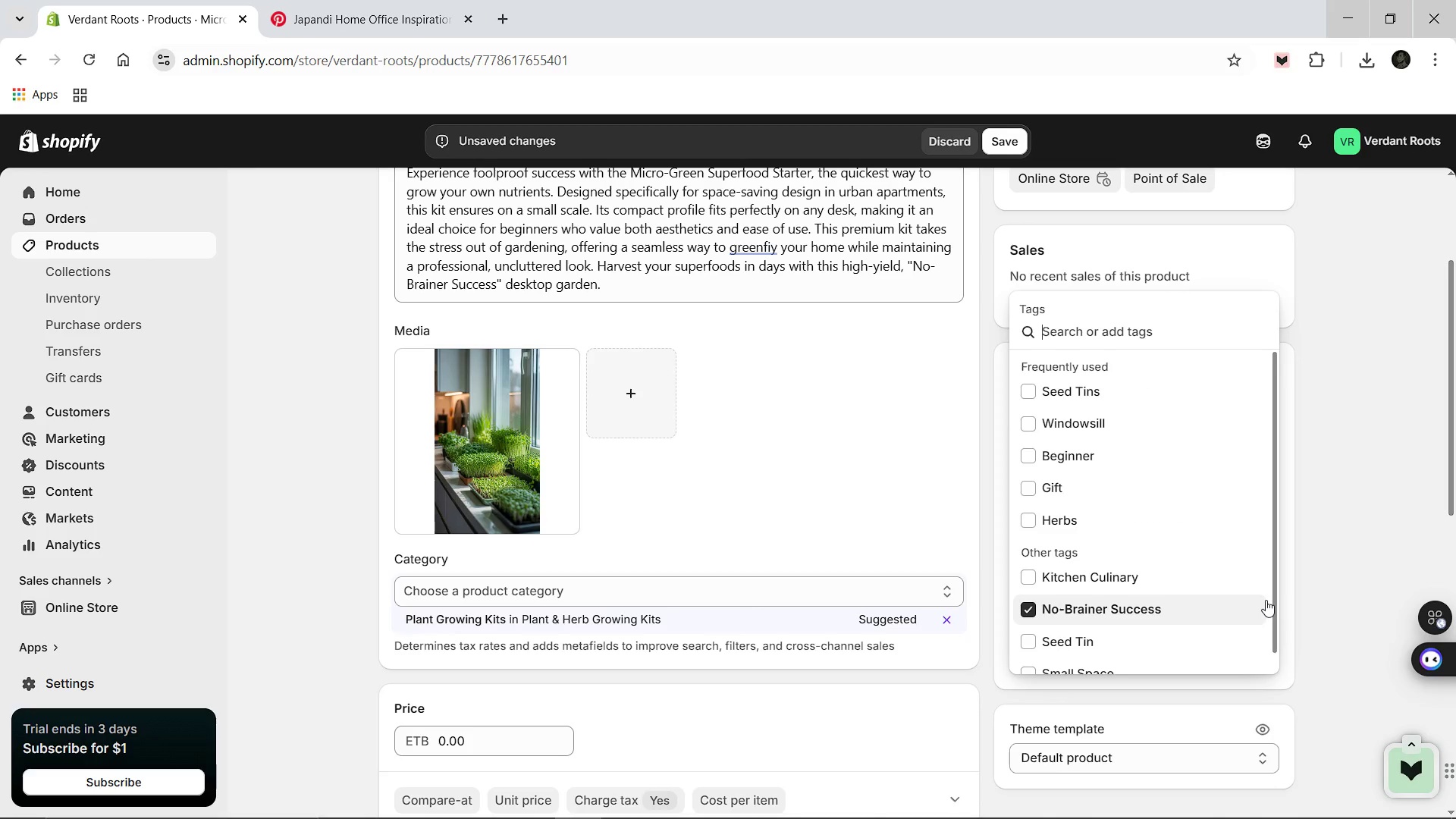 
type(Modern)
 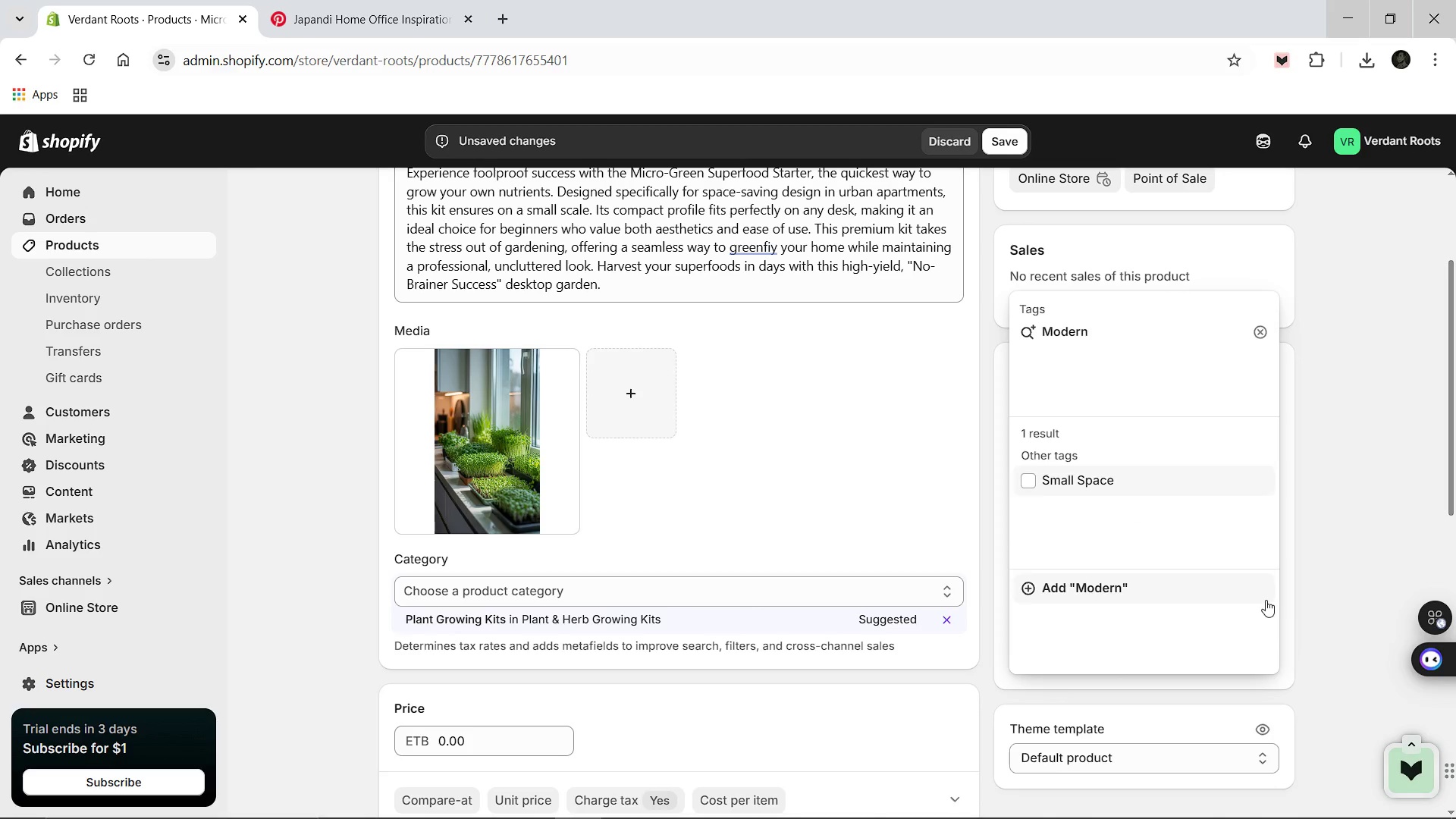 
key(Enter)
 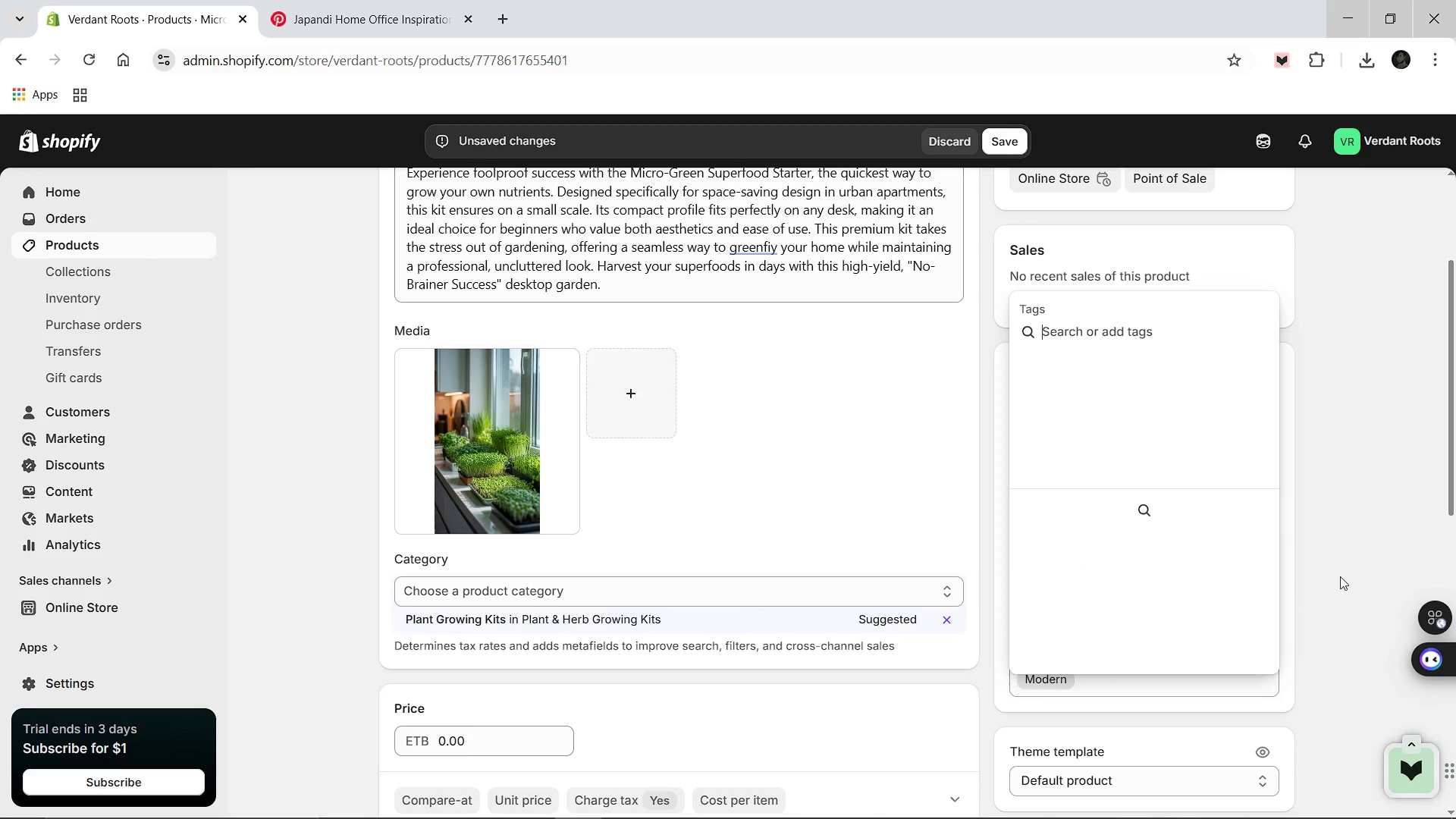 
left_click([1349, 573])
 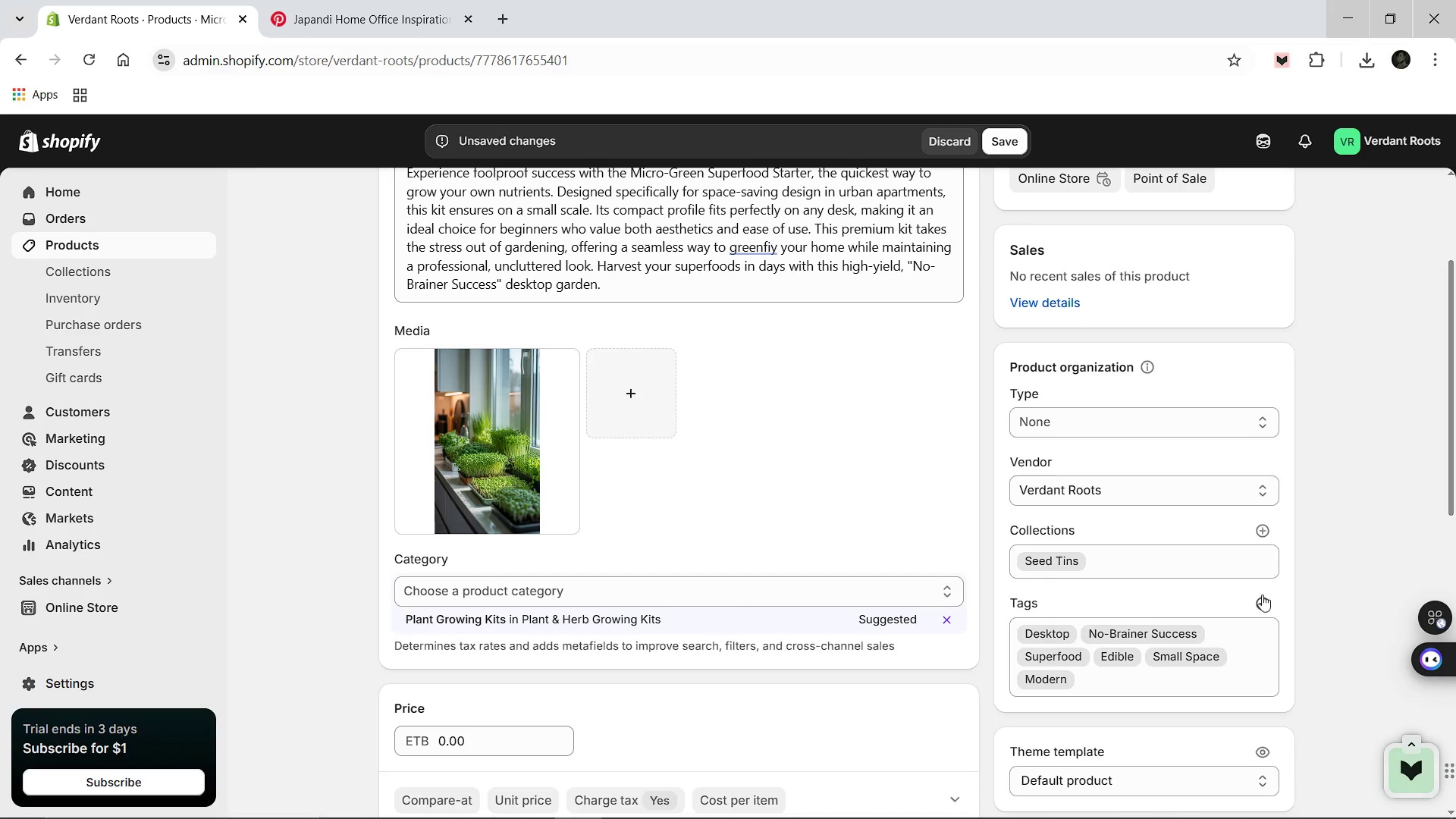 
left_click([1260, 611])
 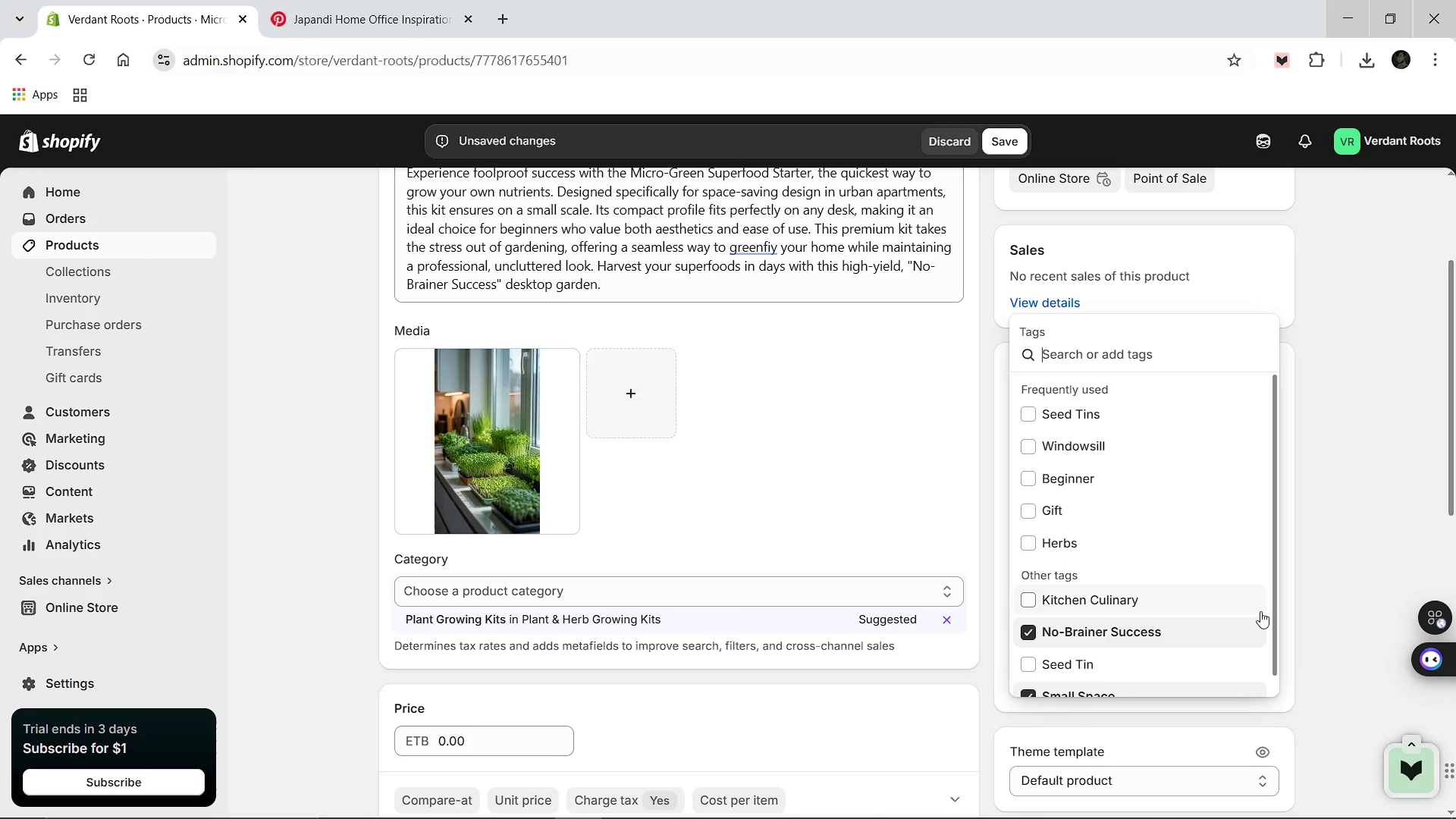 
type(Kitchen)
 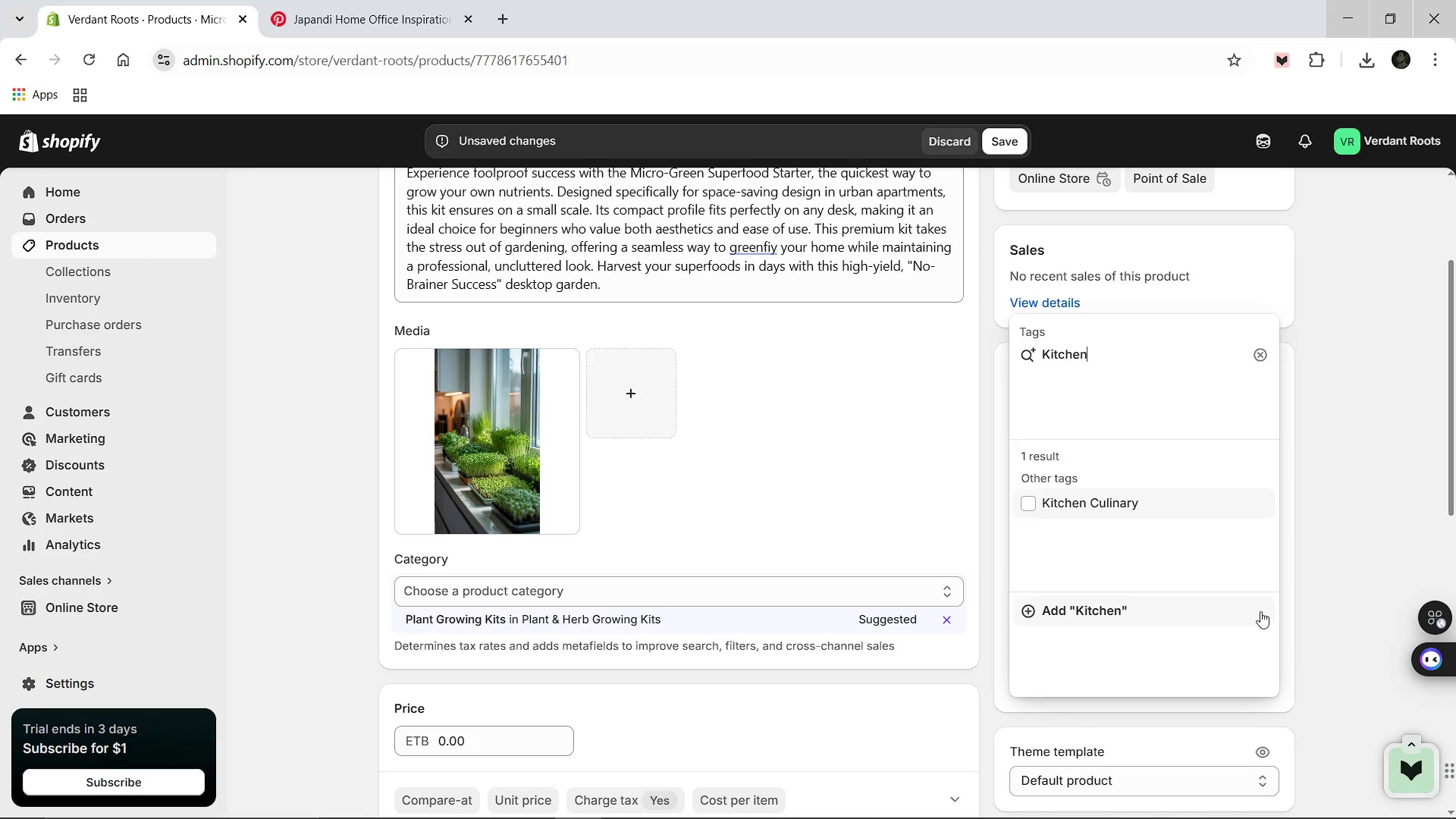 
key(Enter)
 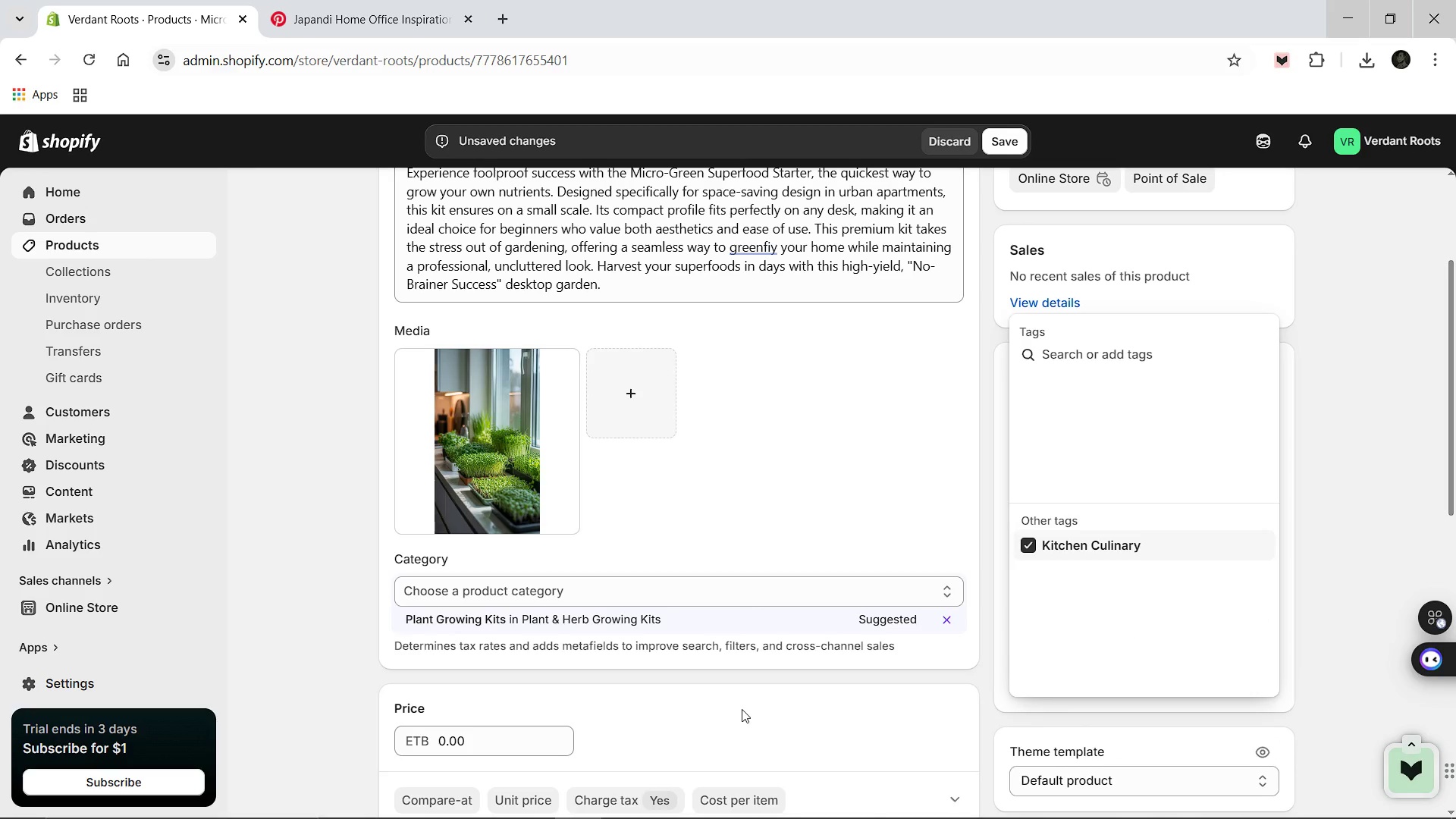 
left_click([742, 710])
 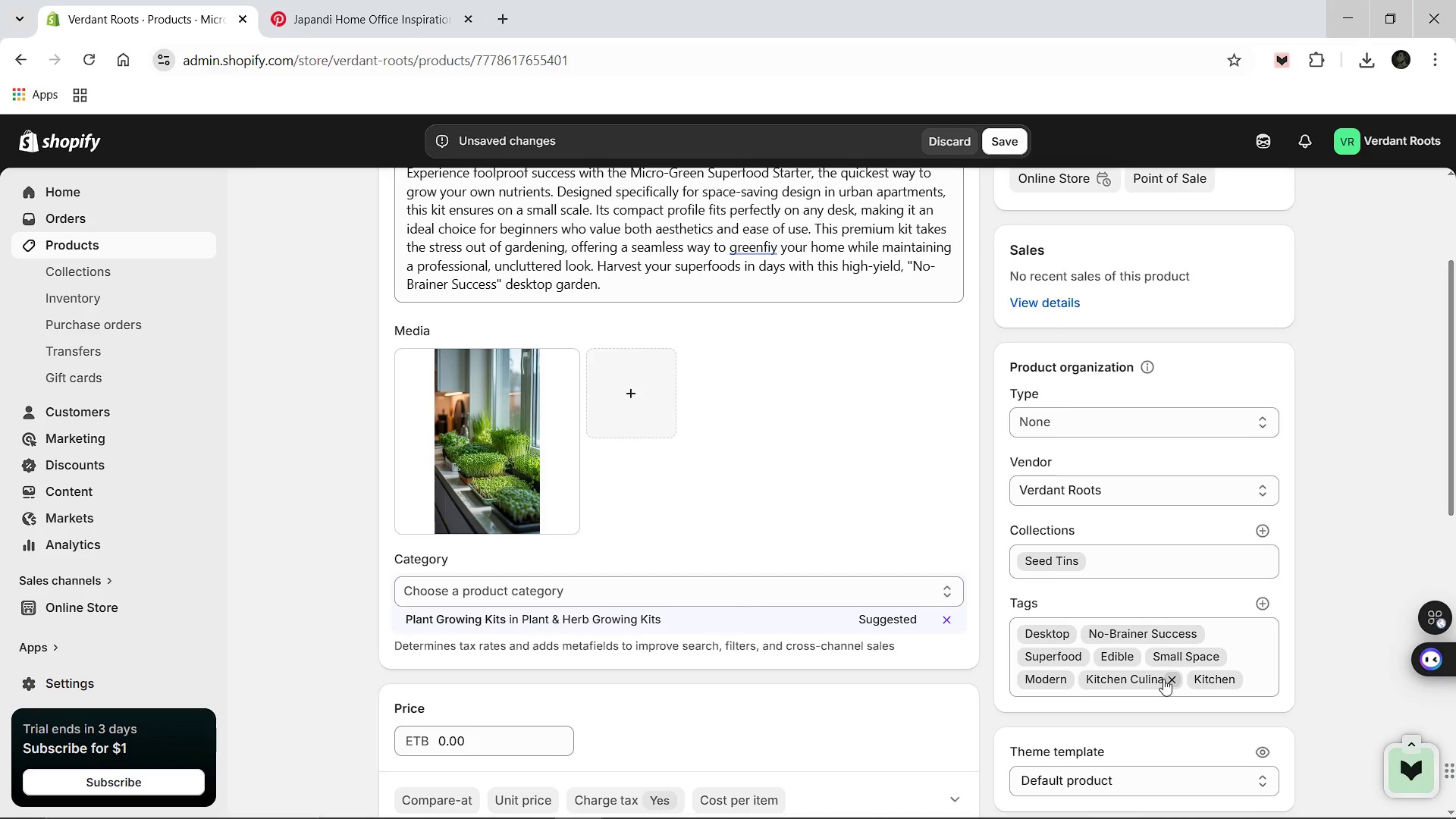 
left_click([1177, 676])
 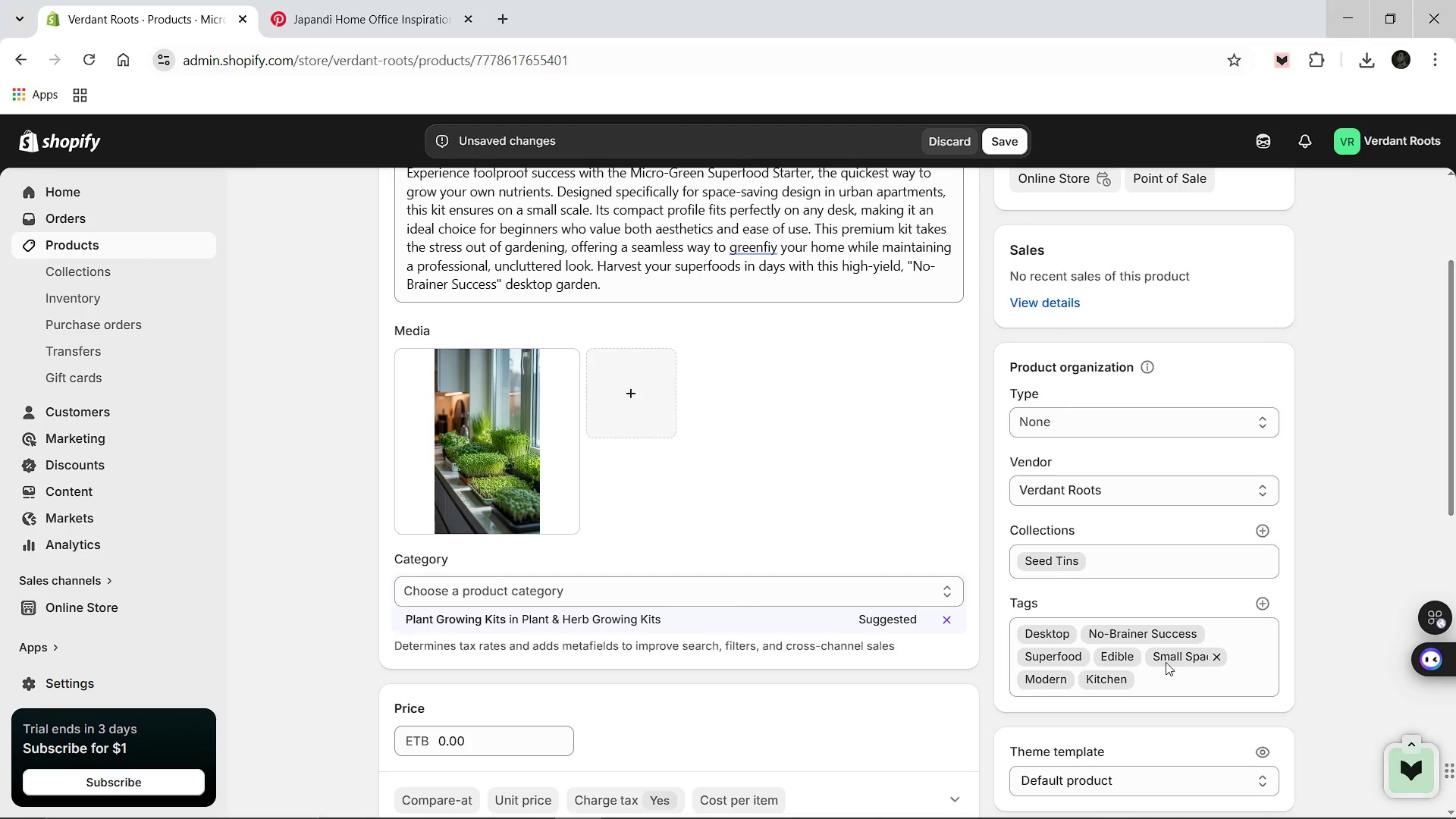 
wait(5.11)
 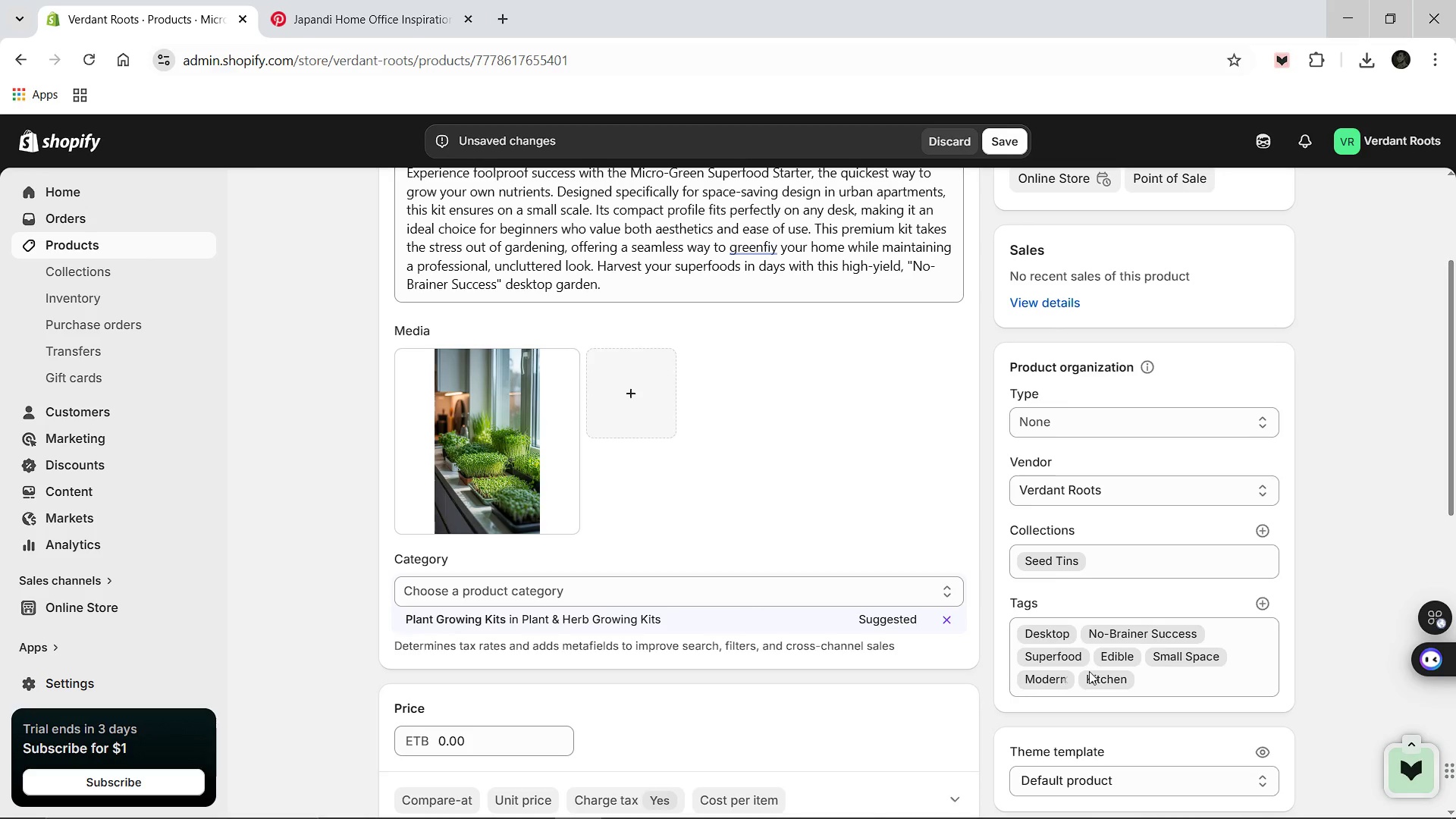 
left_click([1222, 655])
 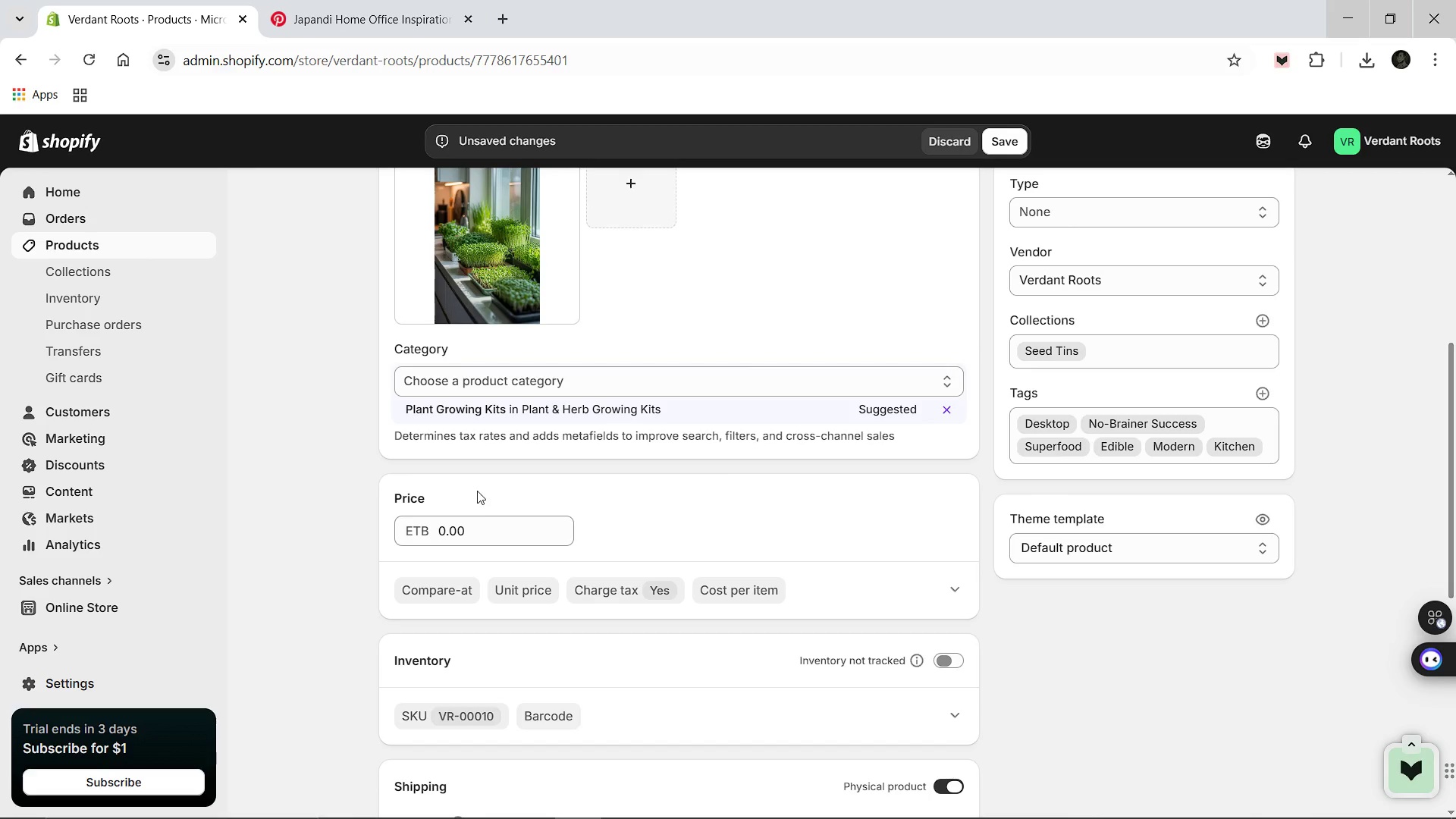 
left_click([480, 533])
 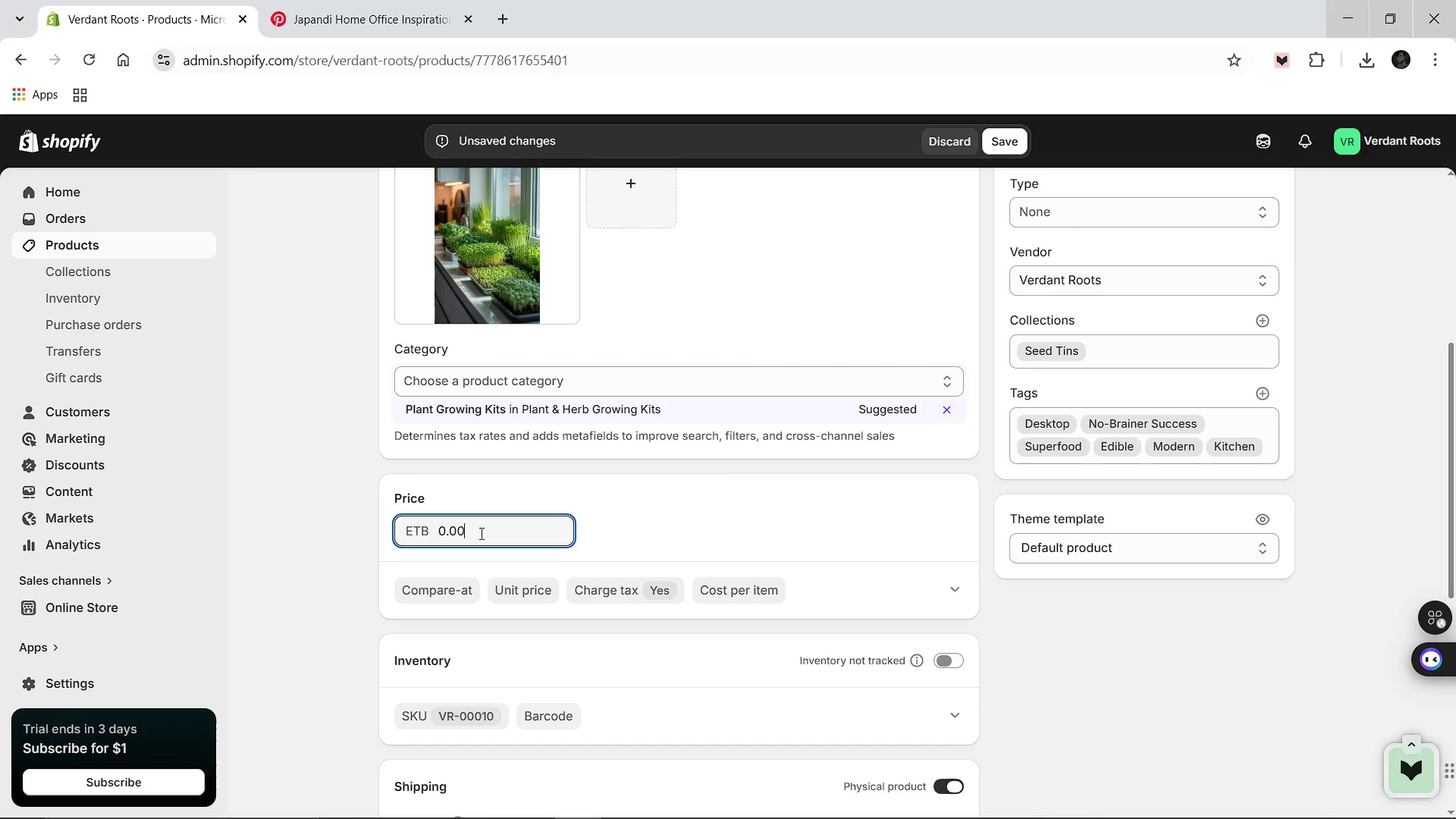 
key(Control+A)
 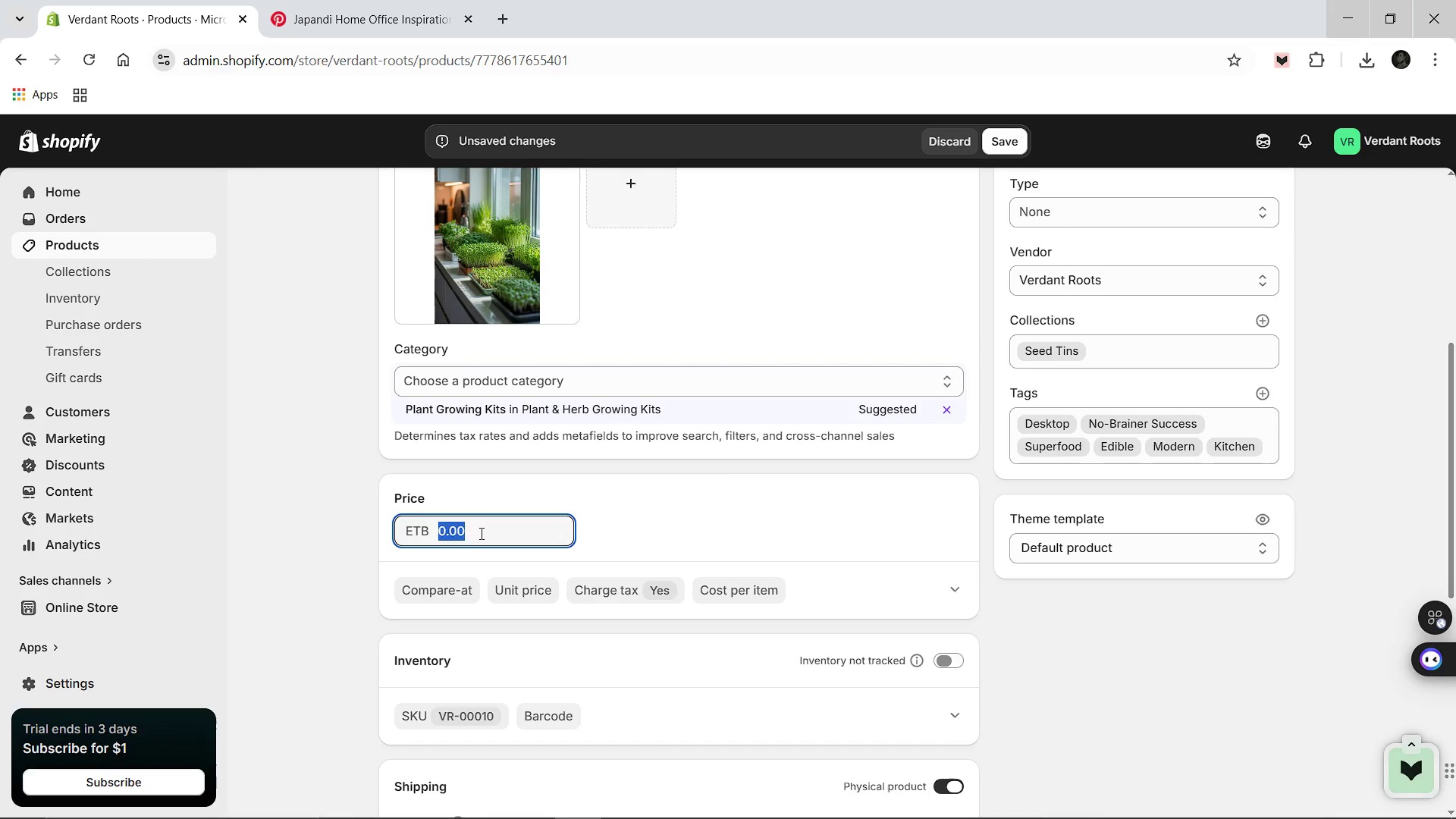 
type(19.50)
 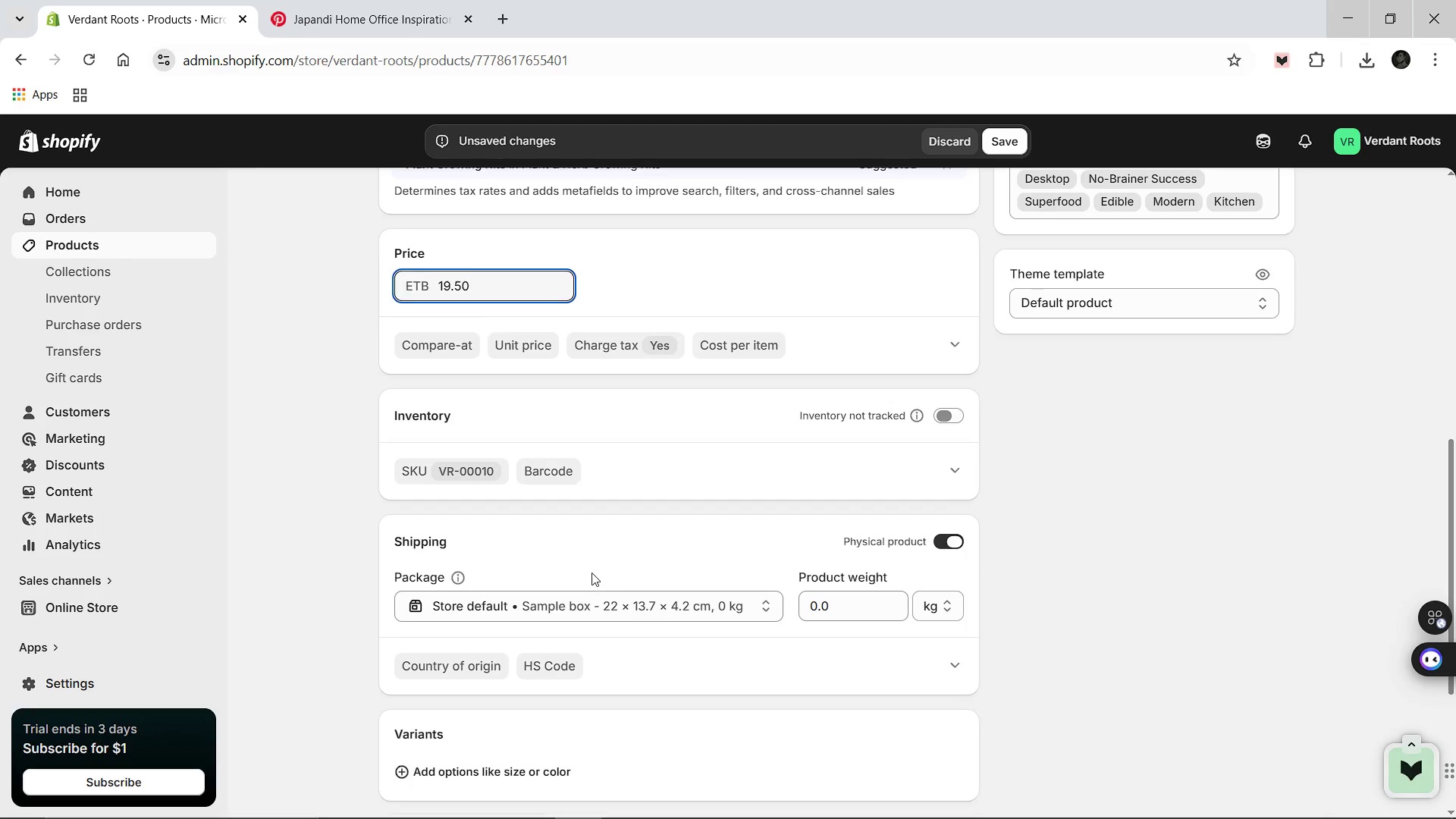 
wait(6.95)
 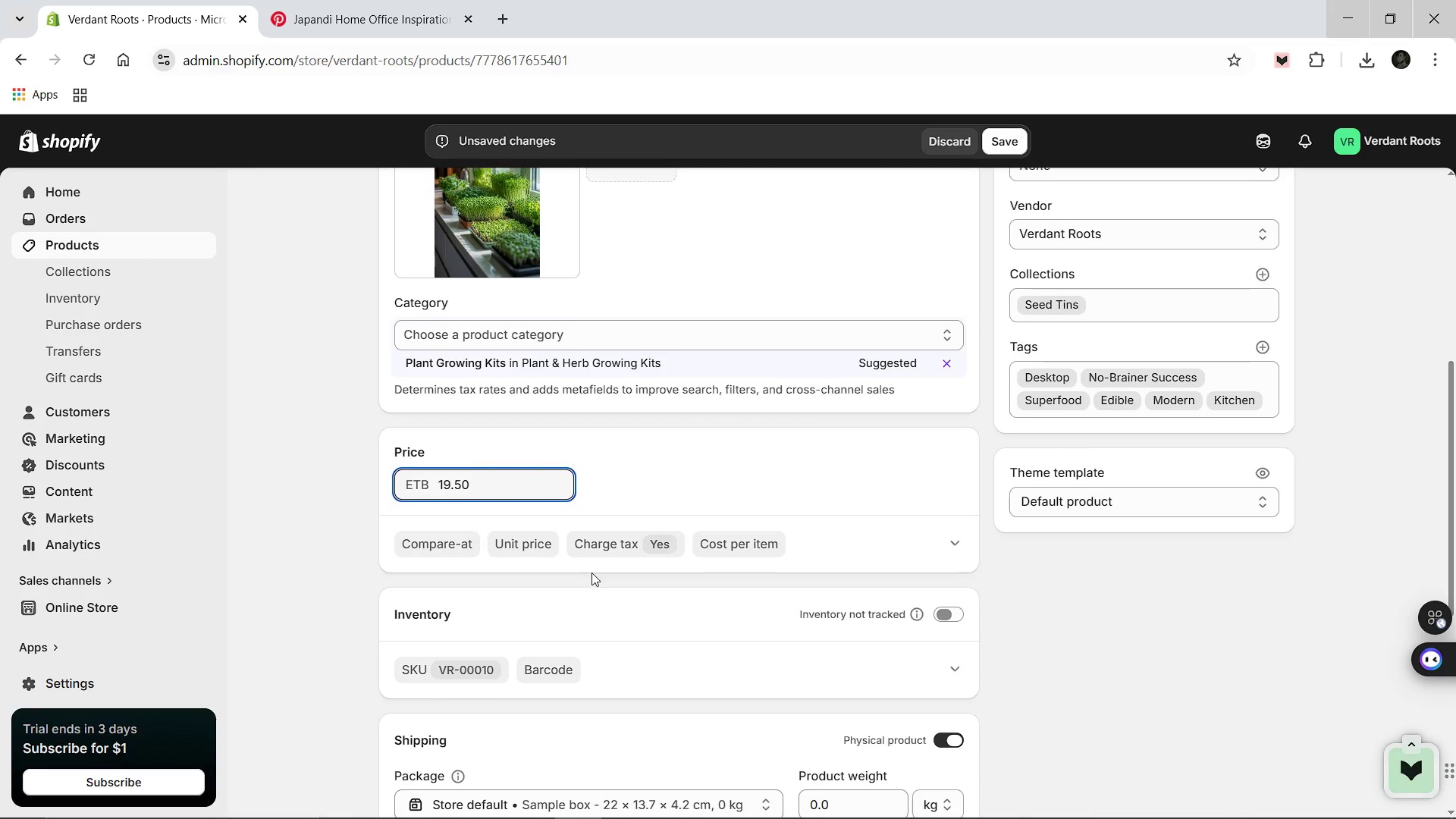 
left_click([946, 334])
 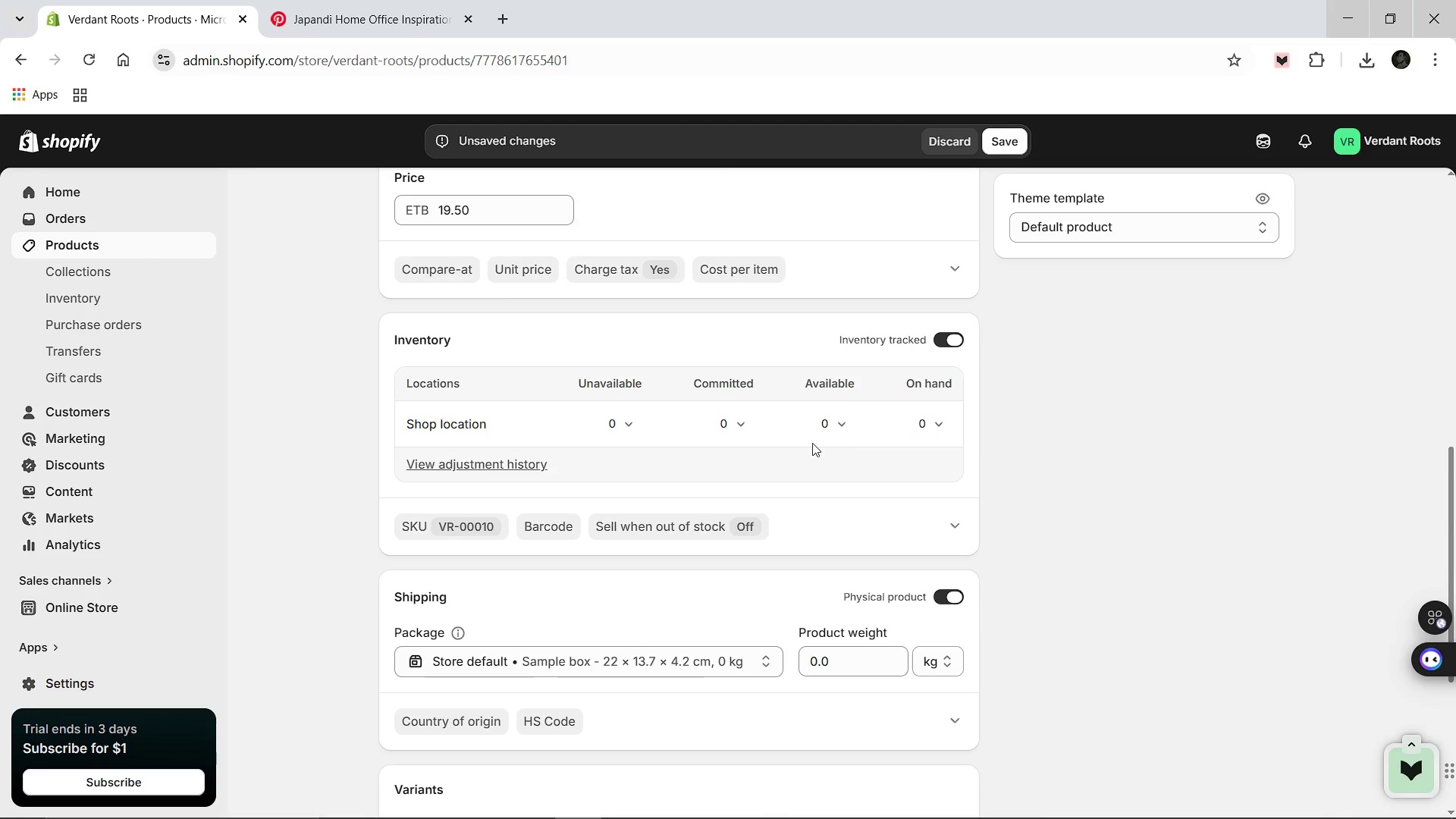 
left_click([823, 420])
 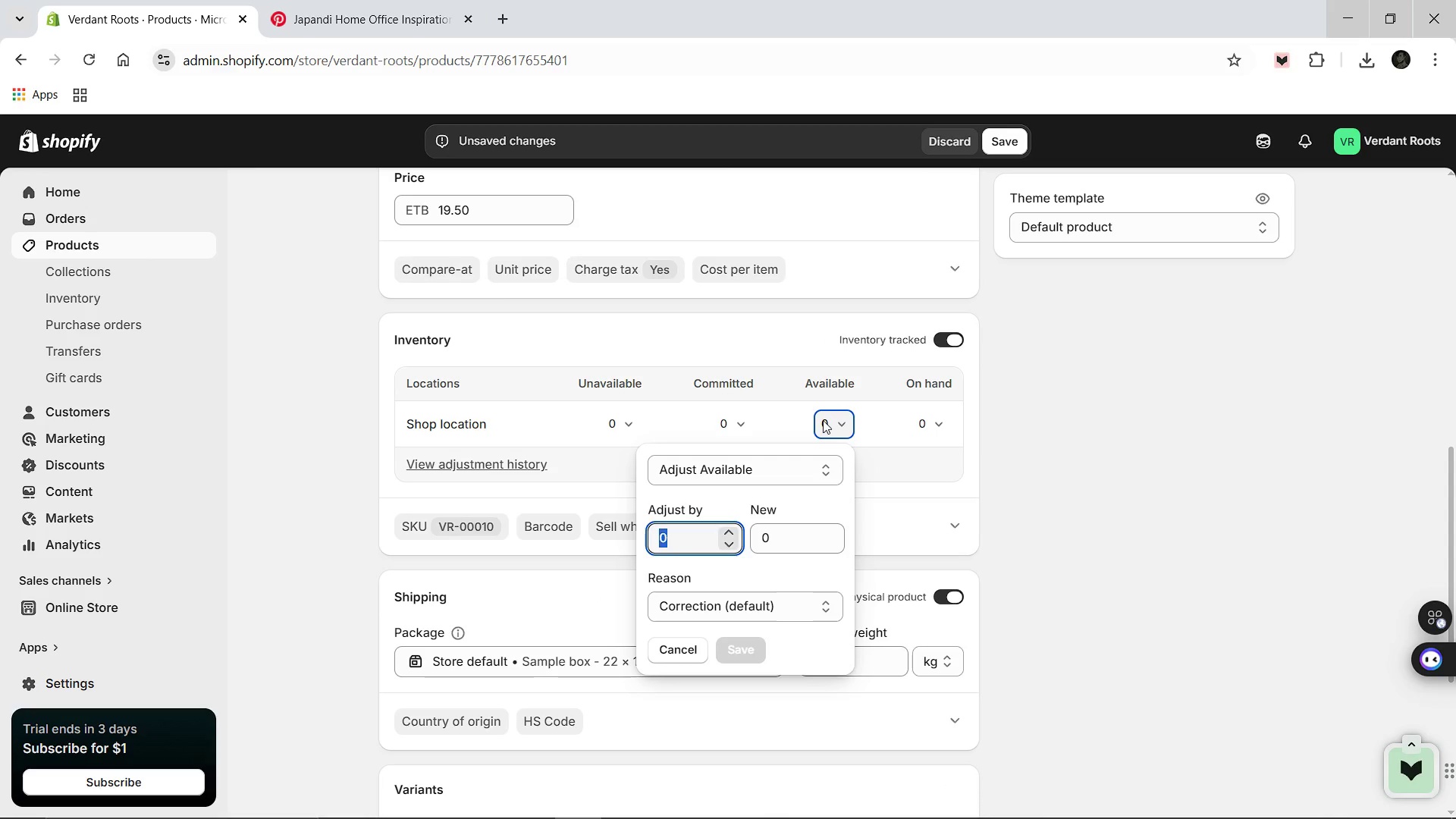 
type(200)
 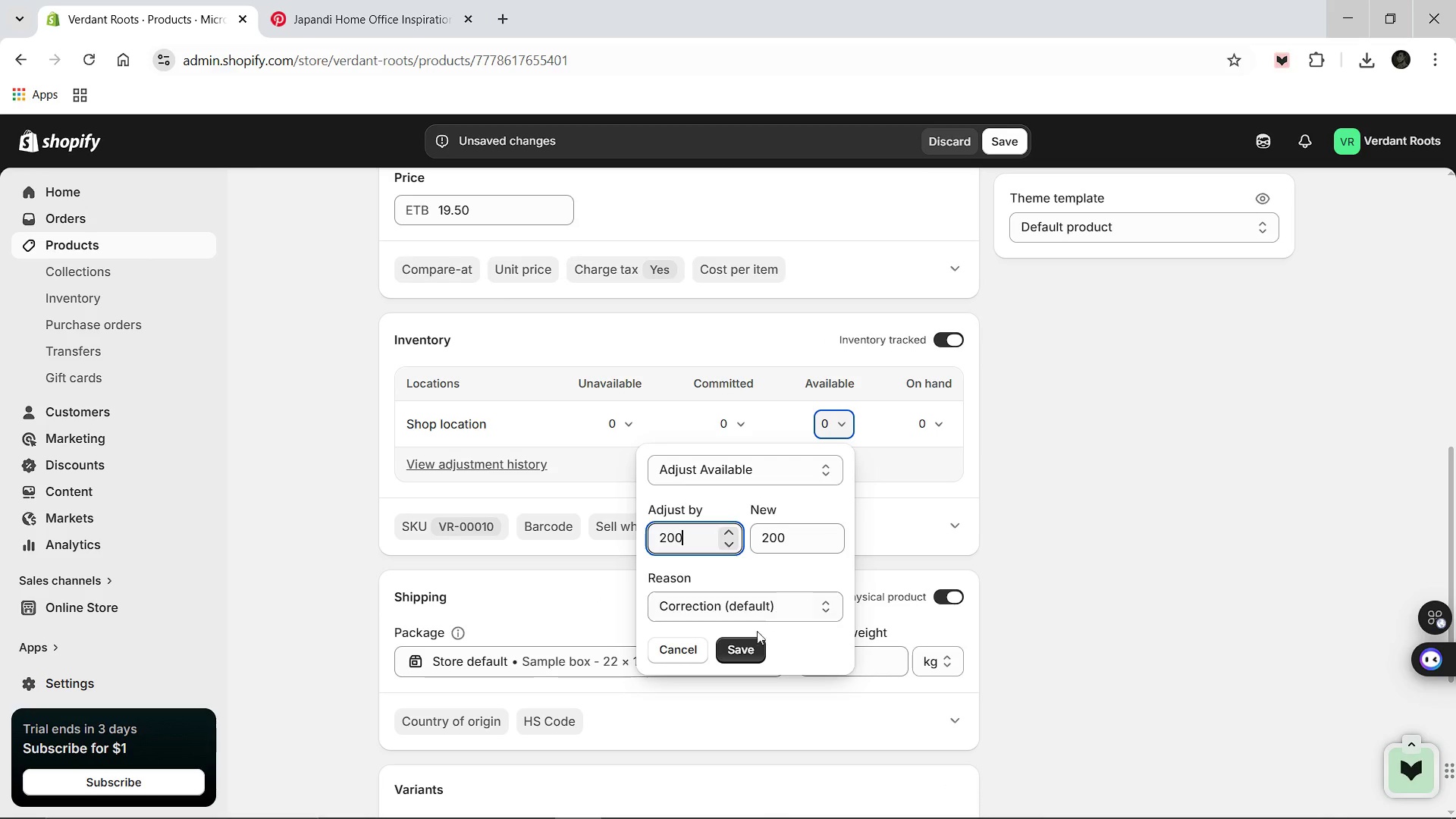 
left_click([745, 642])
 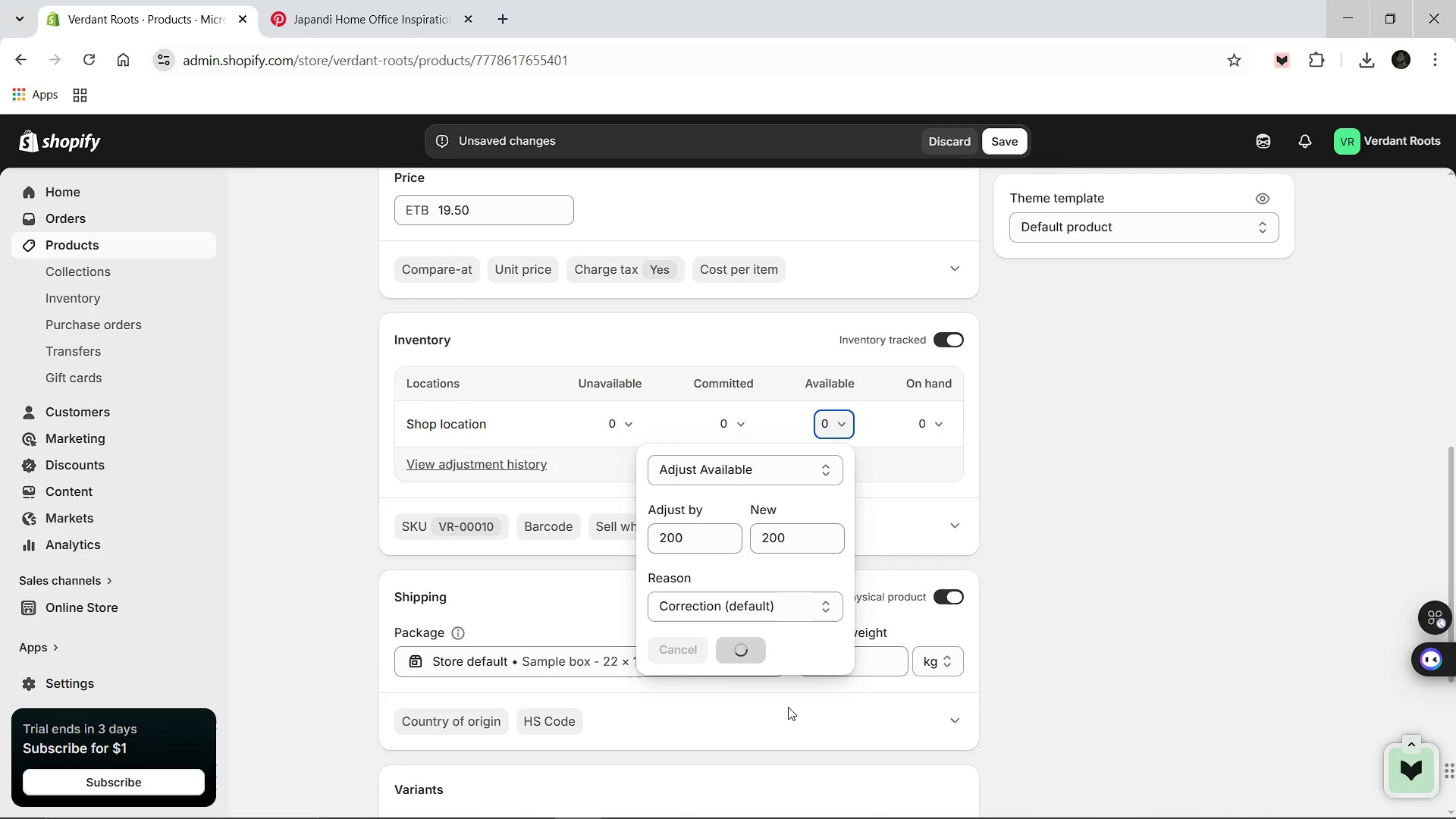 
wait(10.28)
 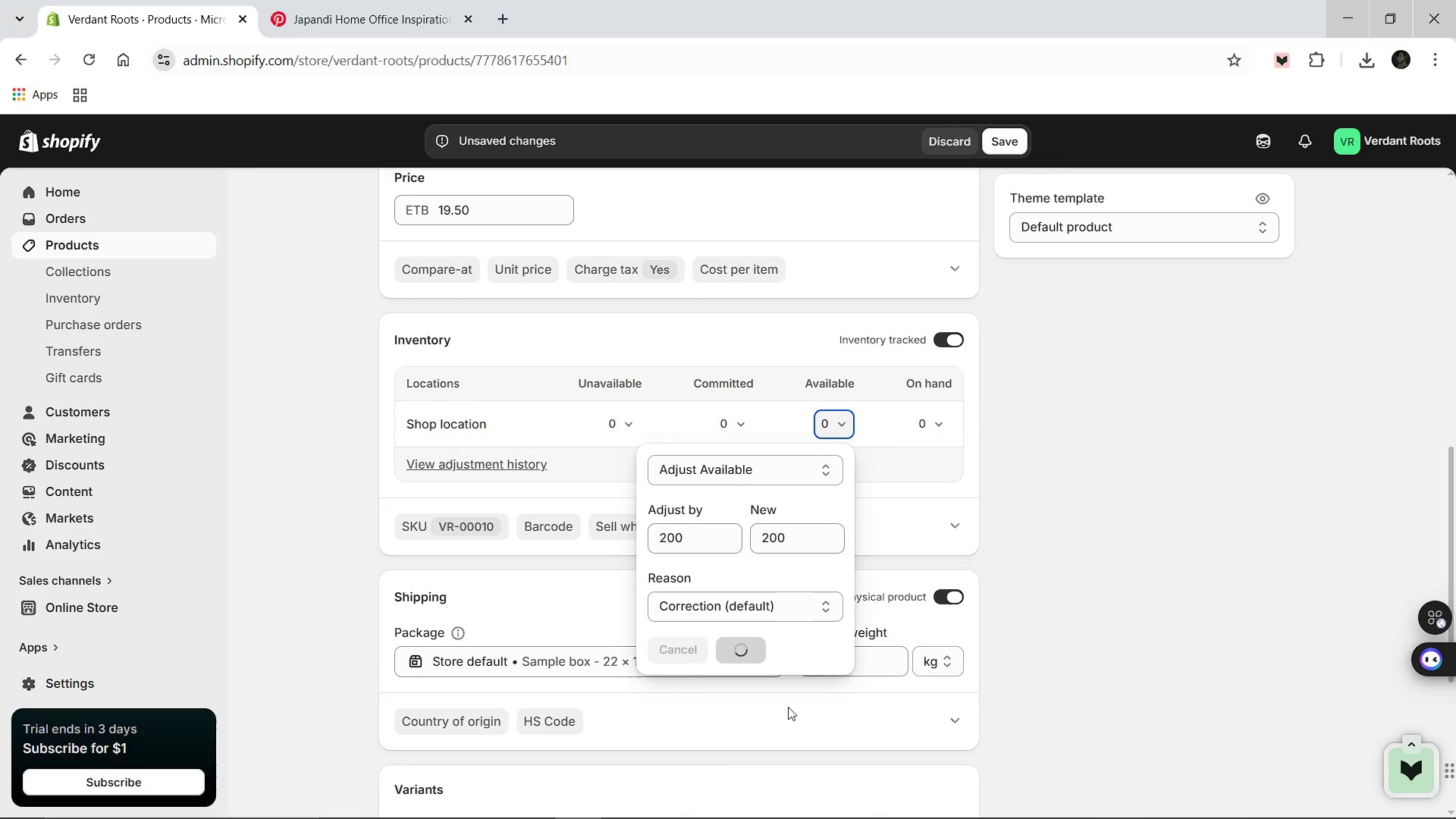 
scroll: coordinate [1044, 628], scroll_direction: down, amount: 6.0
 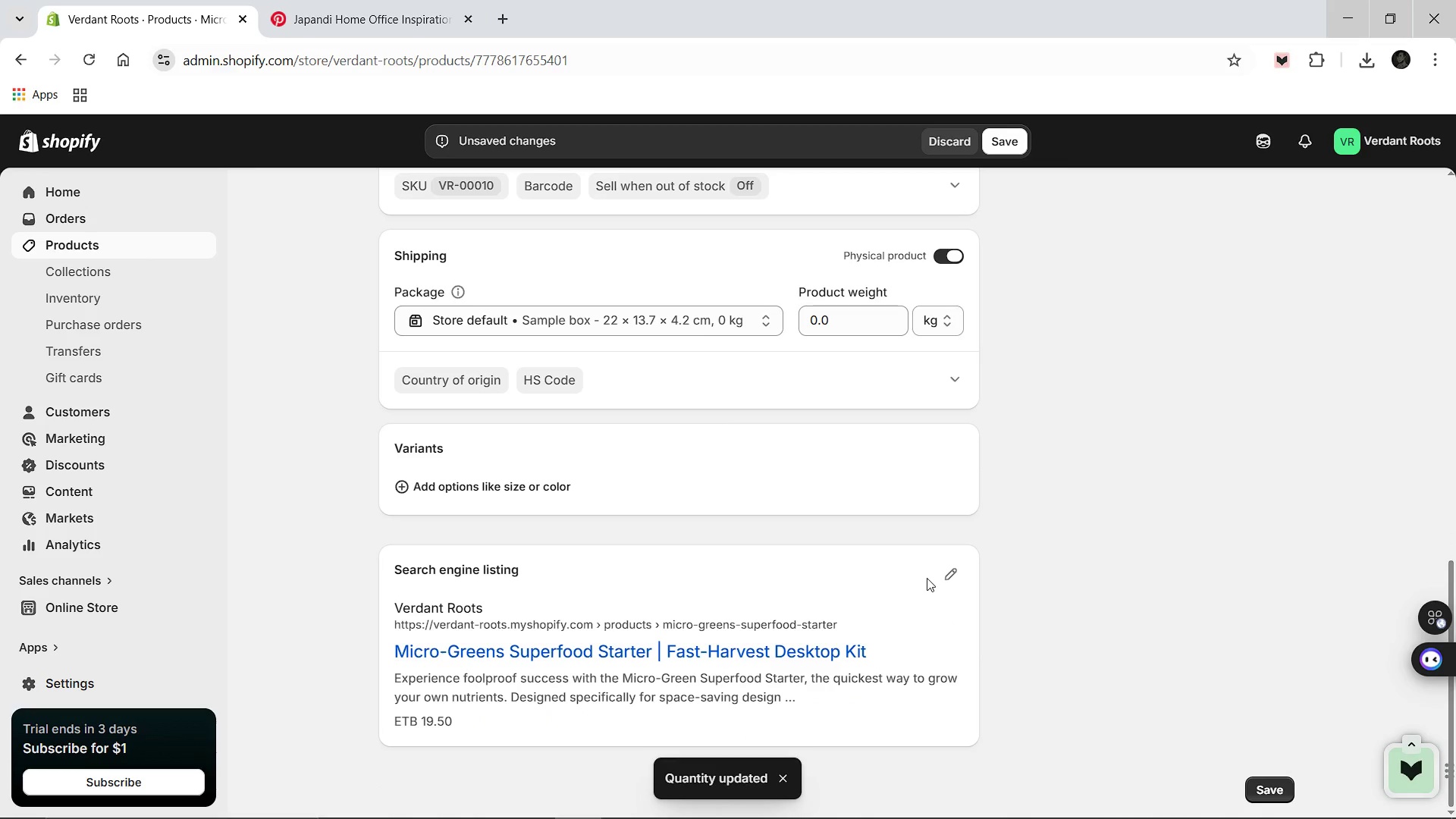 
left_click([951, 578])
 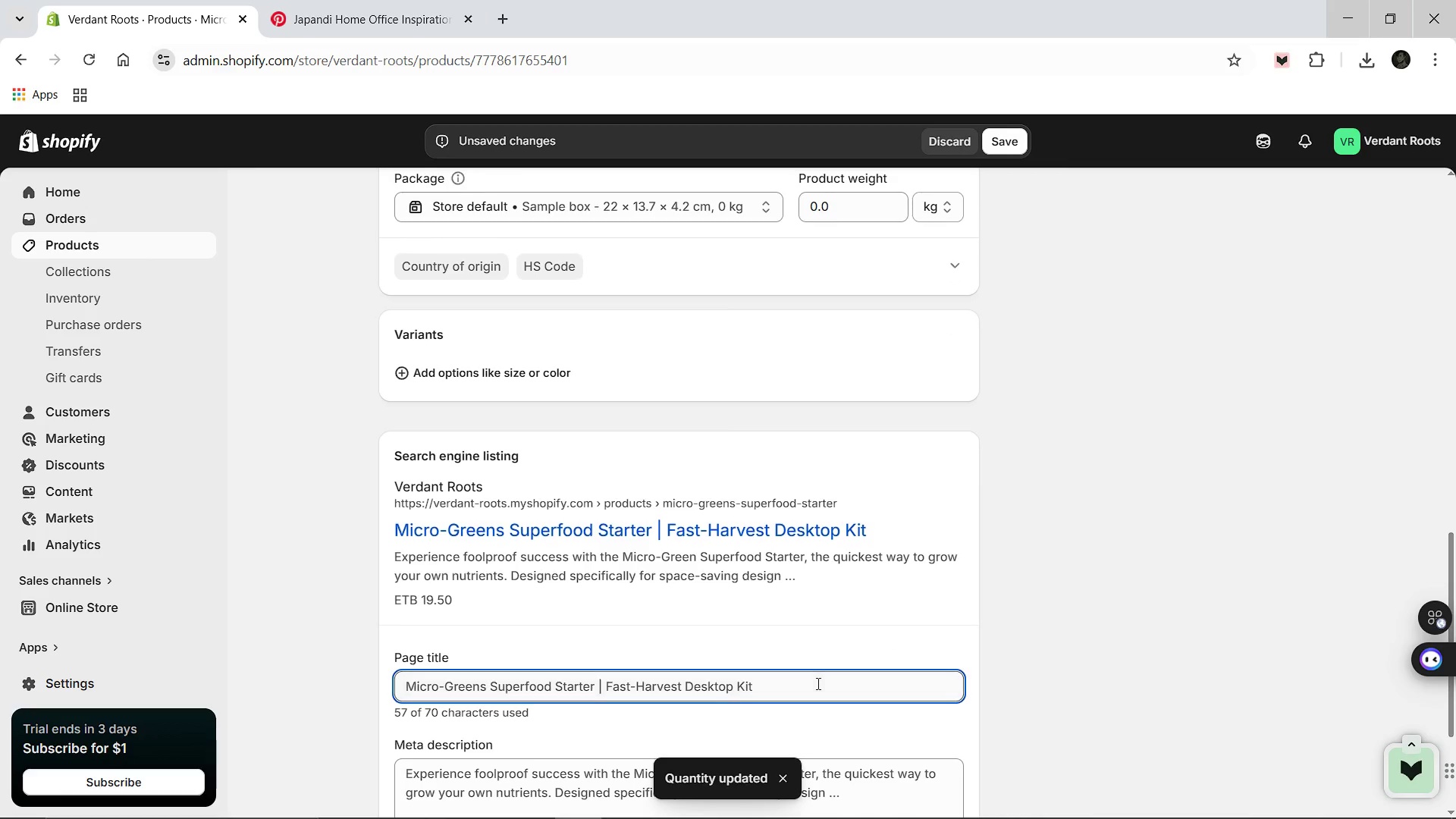 
left_click([785, 683])
 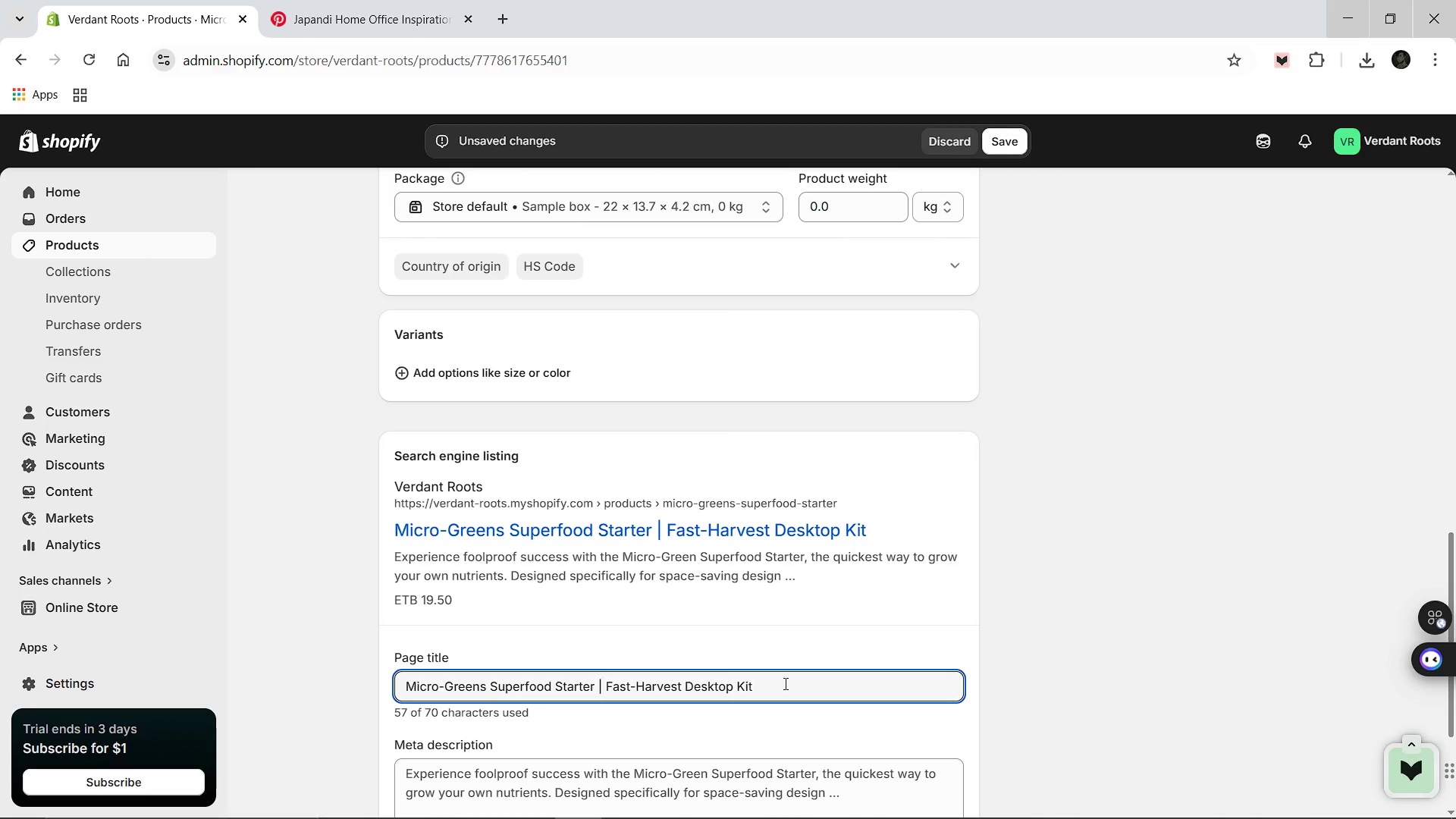 
hold_key(key=Backspace, duration=0.83)
 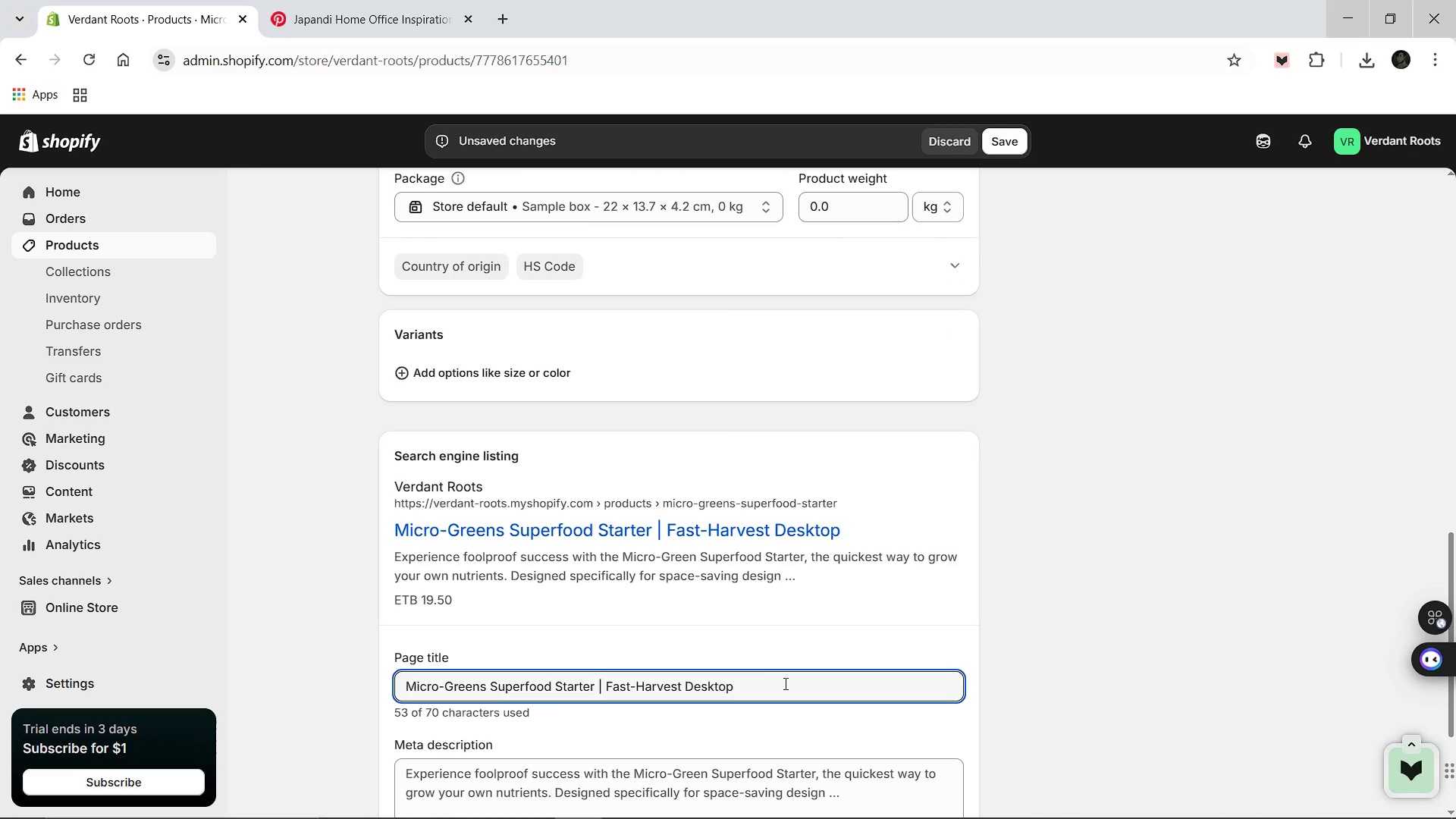 
key(Backspace)
 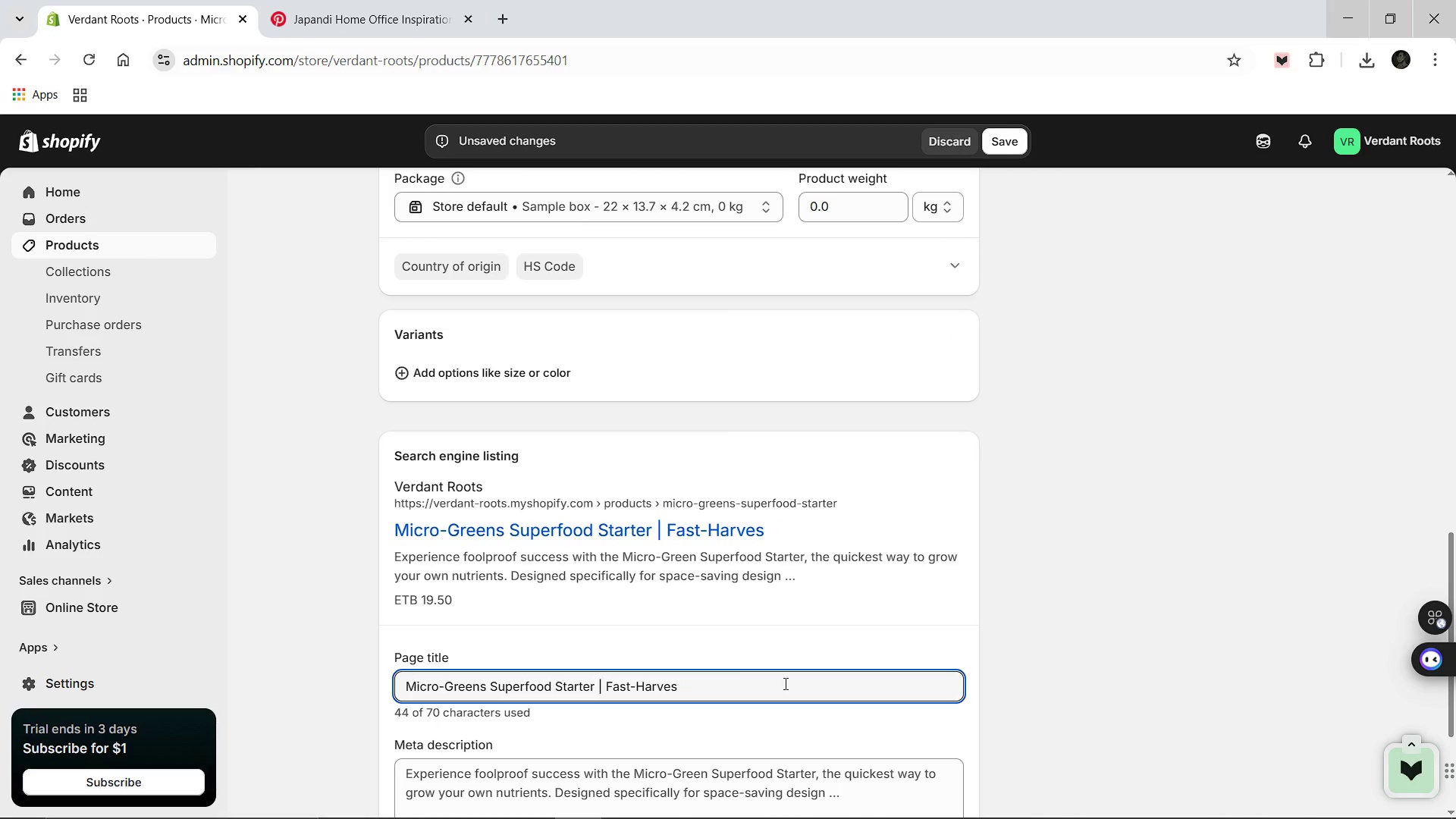 
key(Backspace)
 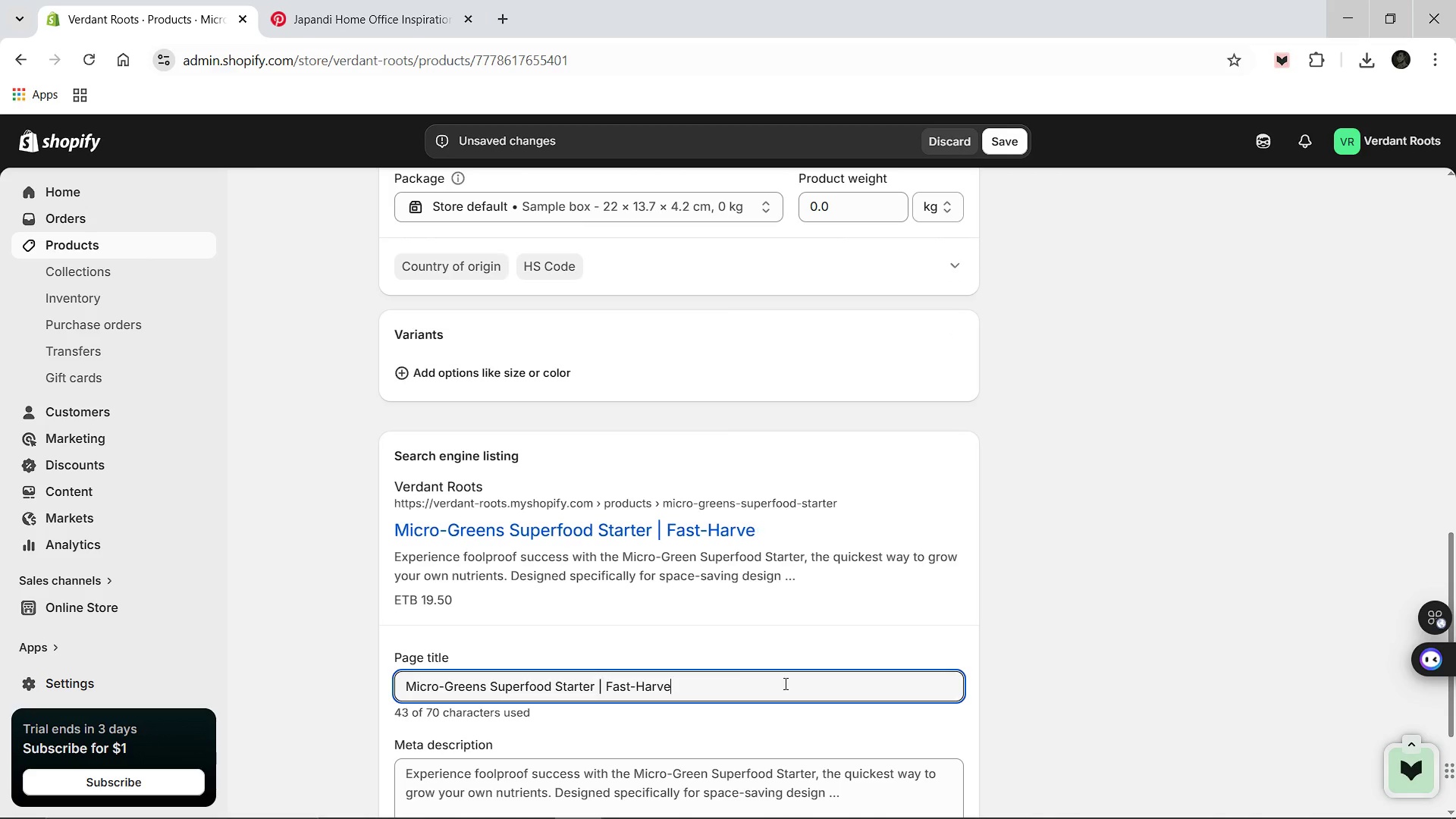 
hold_key(key=Backspace, duration=0.66)
 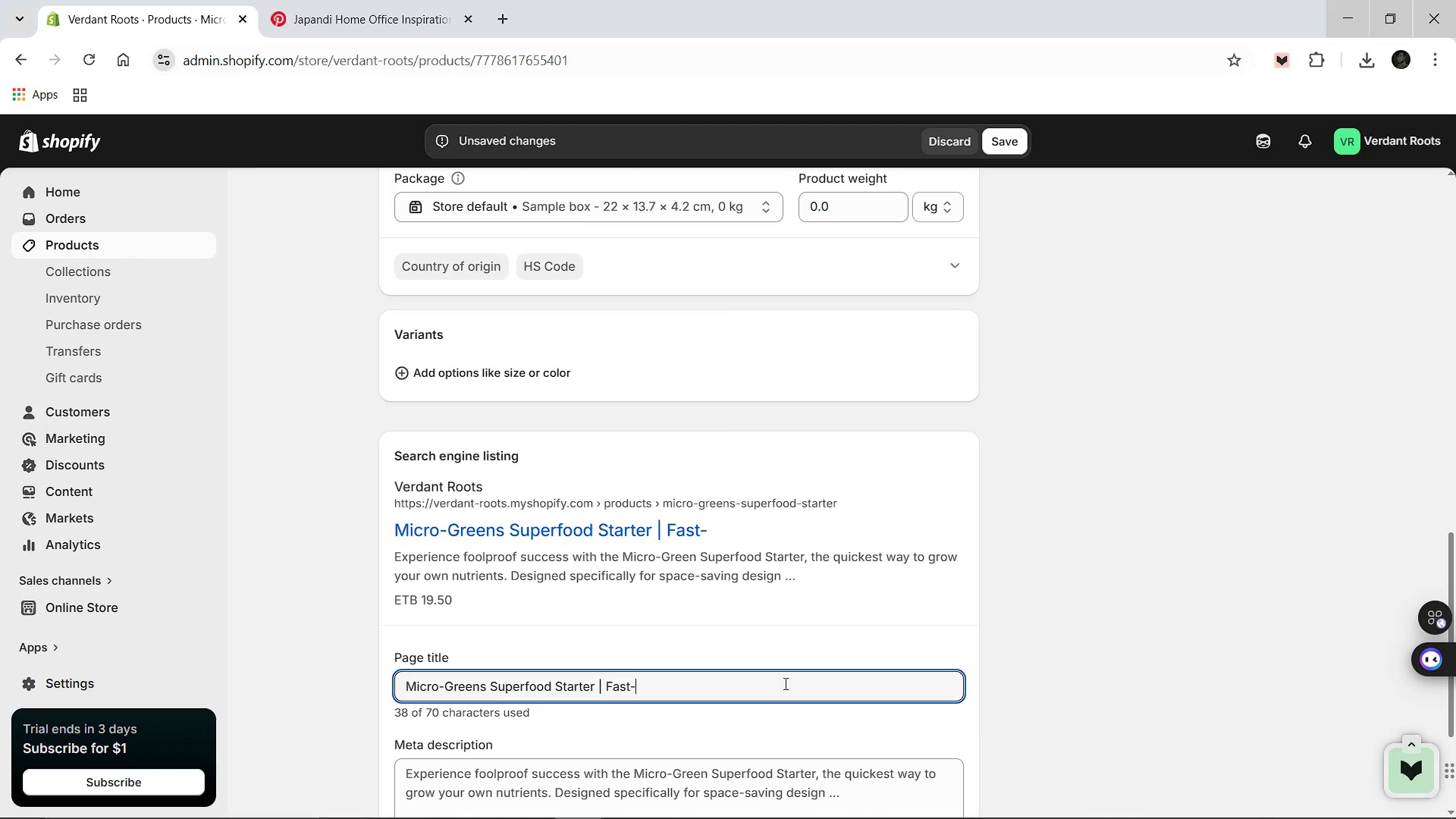 
hold_key(key=ArrowLeft, duration=0.84)
 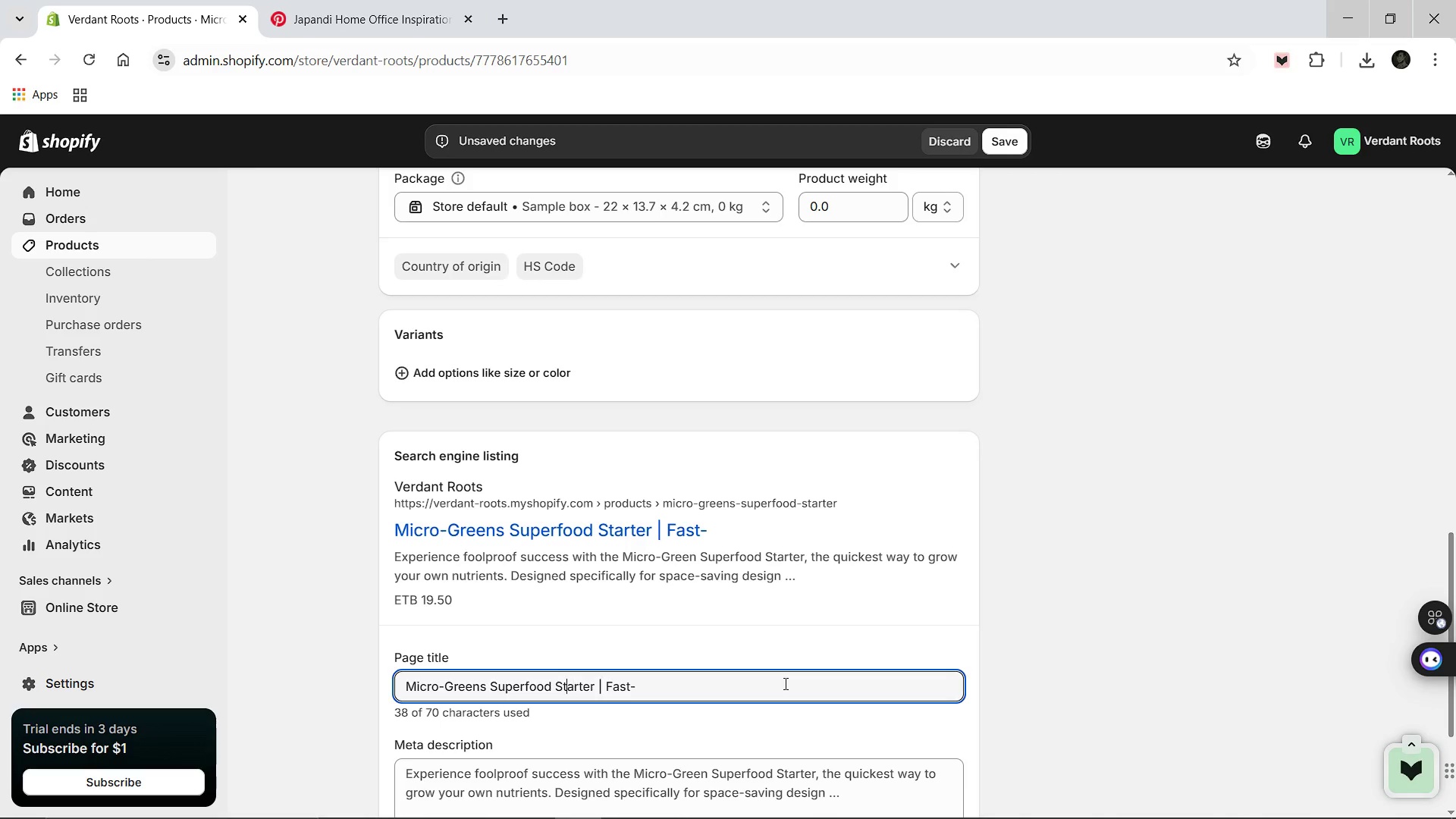 
key(ArrowLeft)
 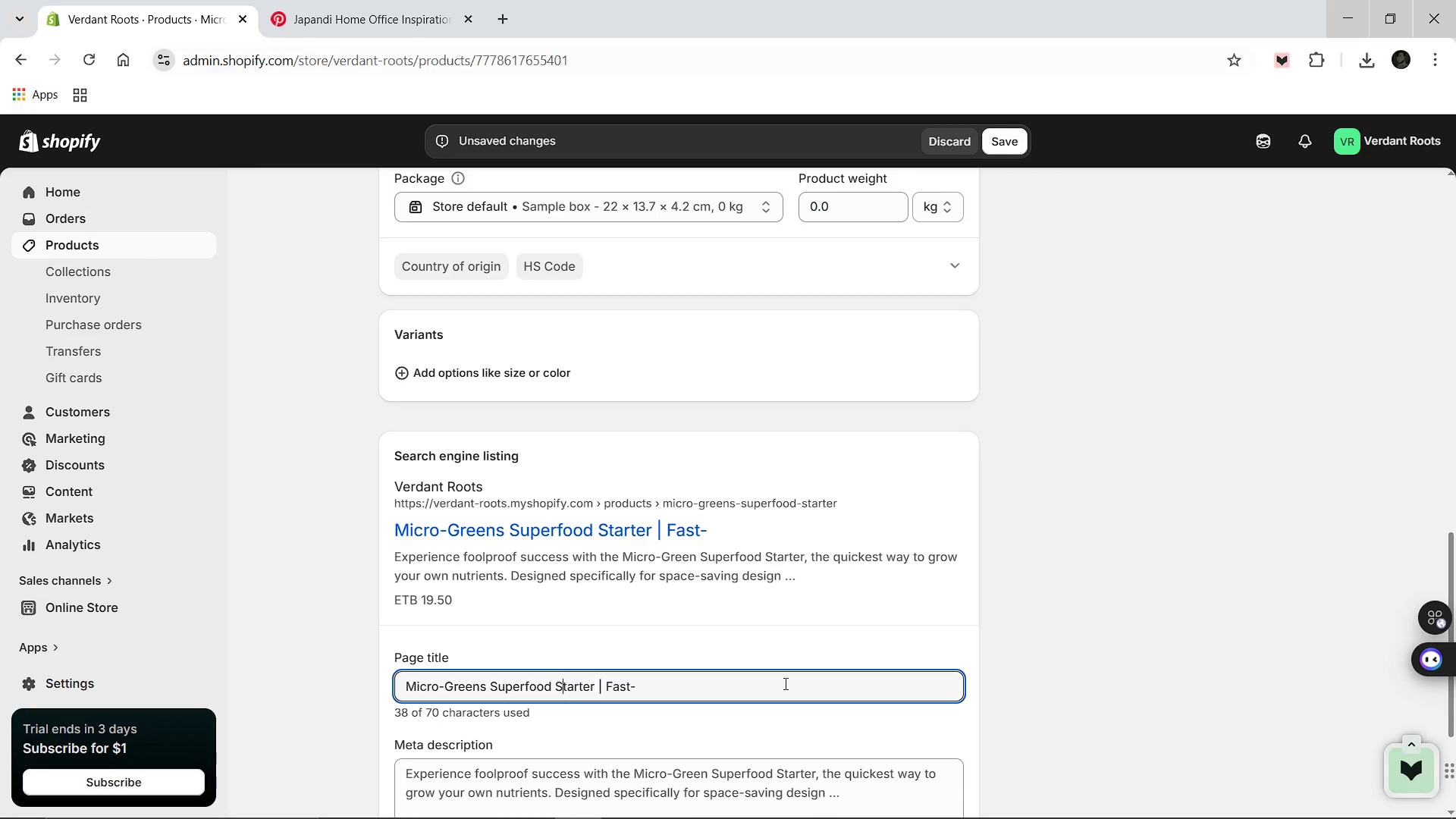 
key(ArrowLeft)
 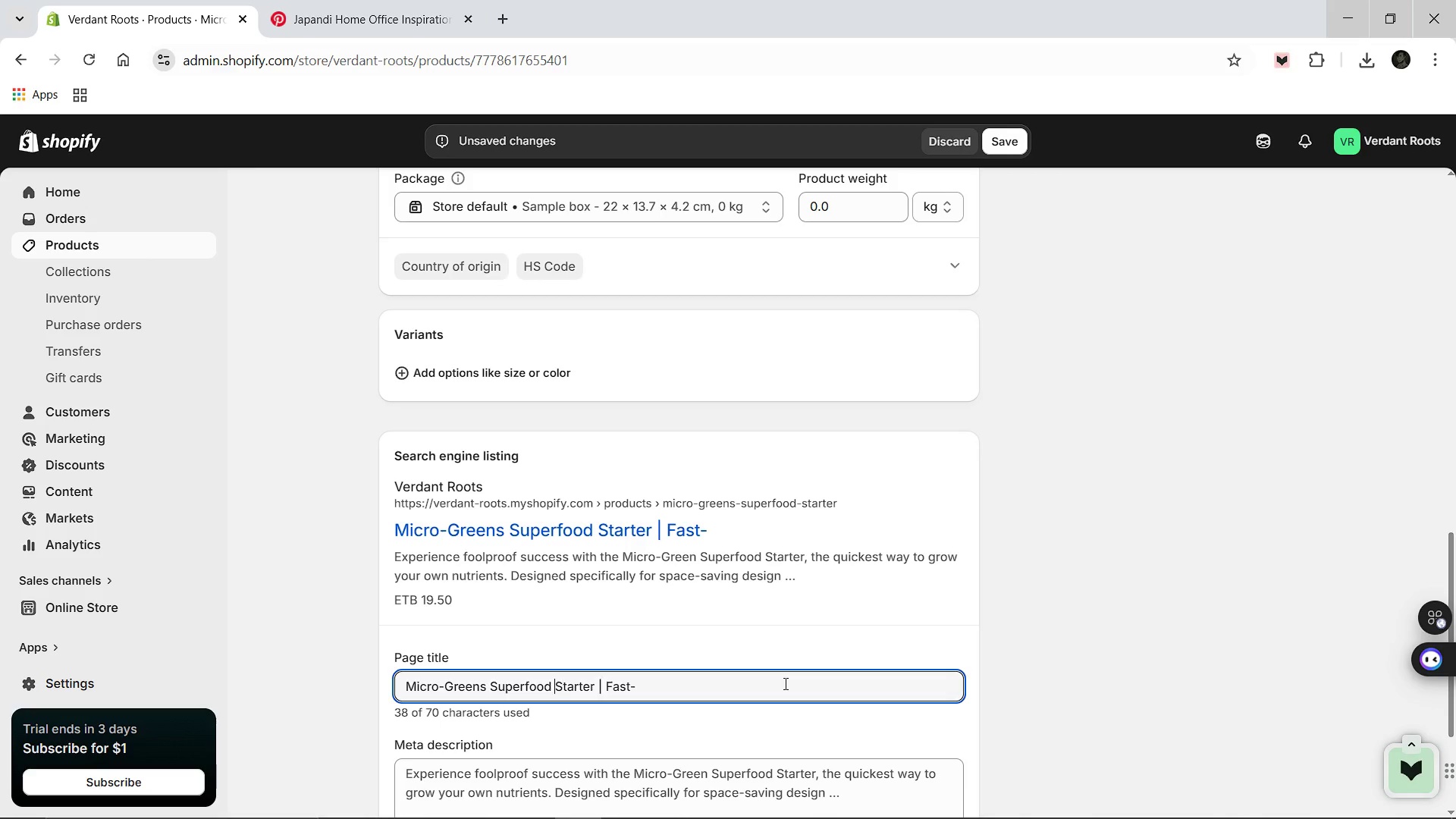 
key(ArrowLeft)
 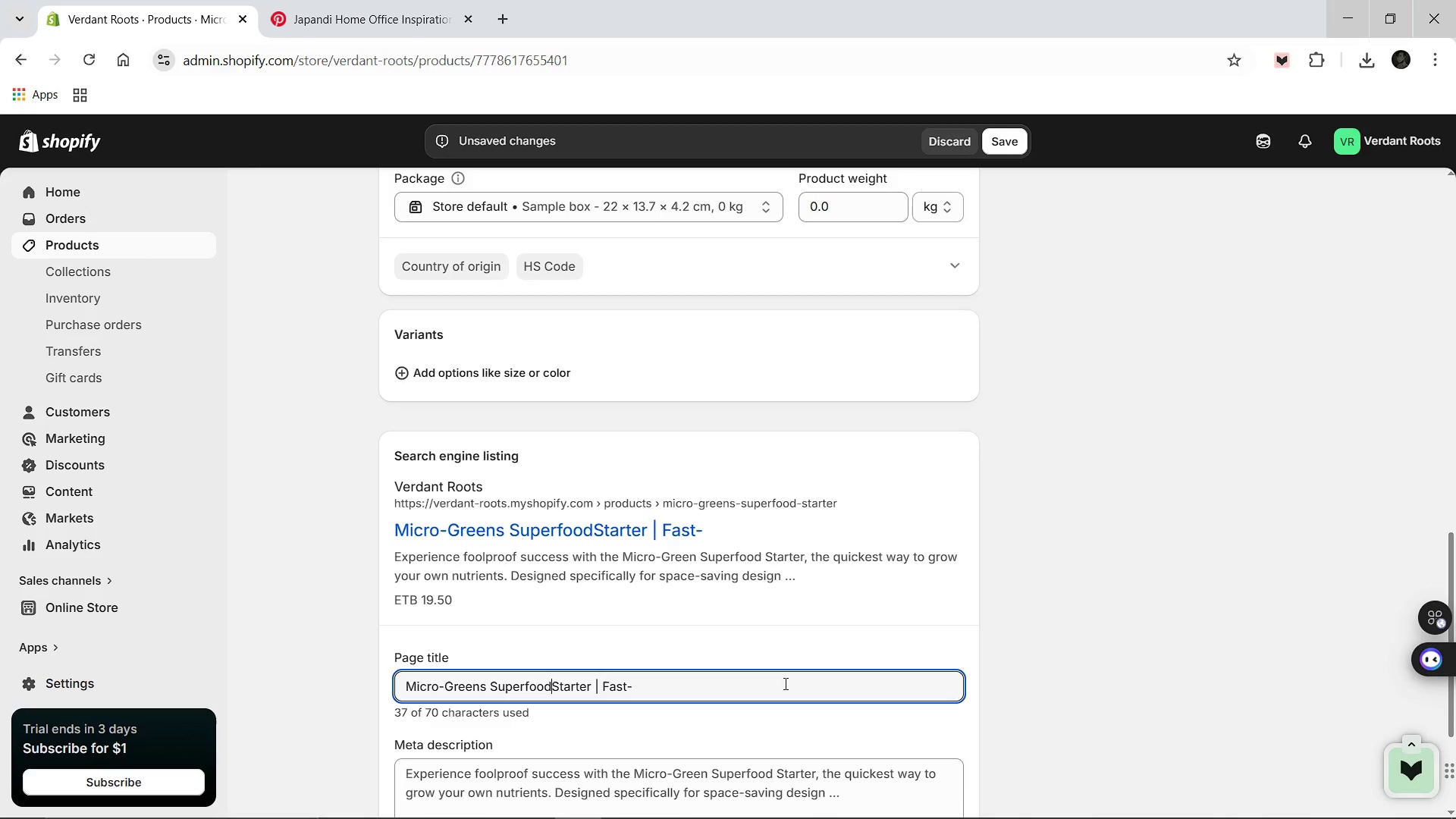 
key(Backspace)
key(Backspace)
key(Backspace)
key(Backspace)
key(Backspace)
key(Backspace)
key(Backspace)
key(Backspace)
key(Backspace)
key(Backspace)
key(Backspace)
type( )
key(Backspace)
key(Backspace)
key(Backspace)
key(Backspace)
key(Backspace)
key(Backspace)
key(Backspace)
key(Backspace)
type(: Fast Inddor)
key(Backspace)
key(Backspace)
key(Backspace)
type(oor Growth [Break] Verdant Rots)
 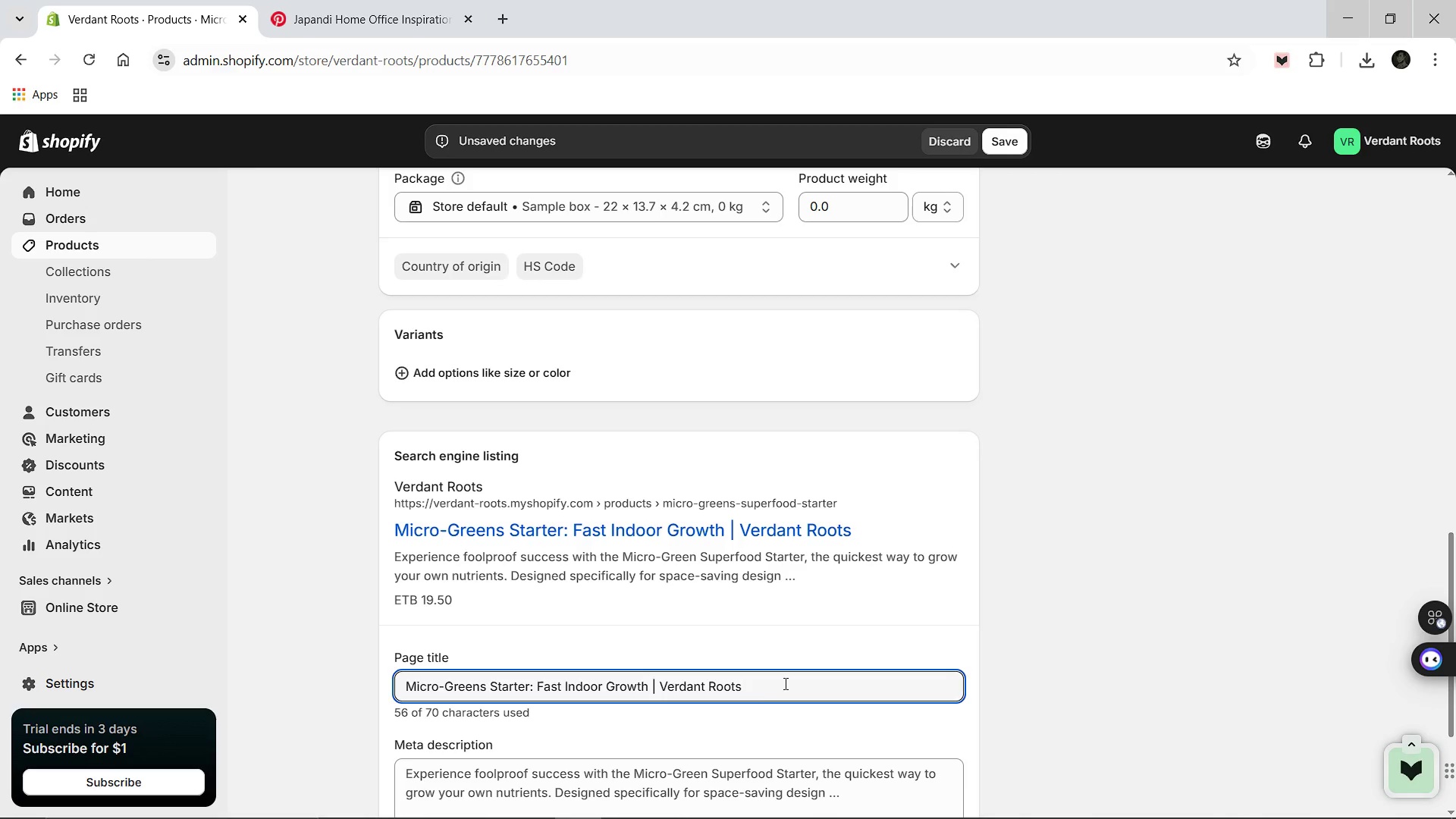 
hold_key(key=ArrowRight, duration=1.23)
 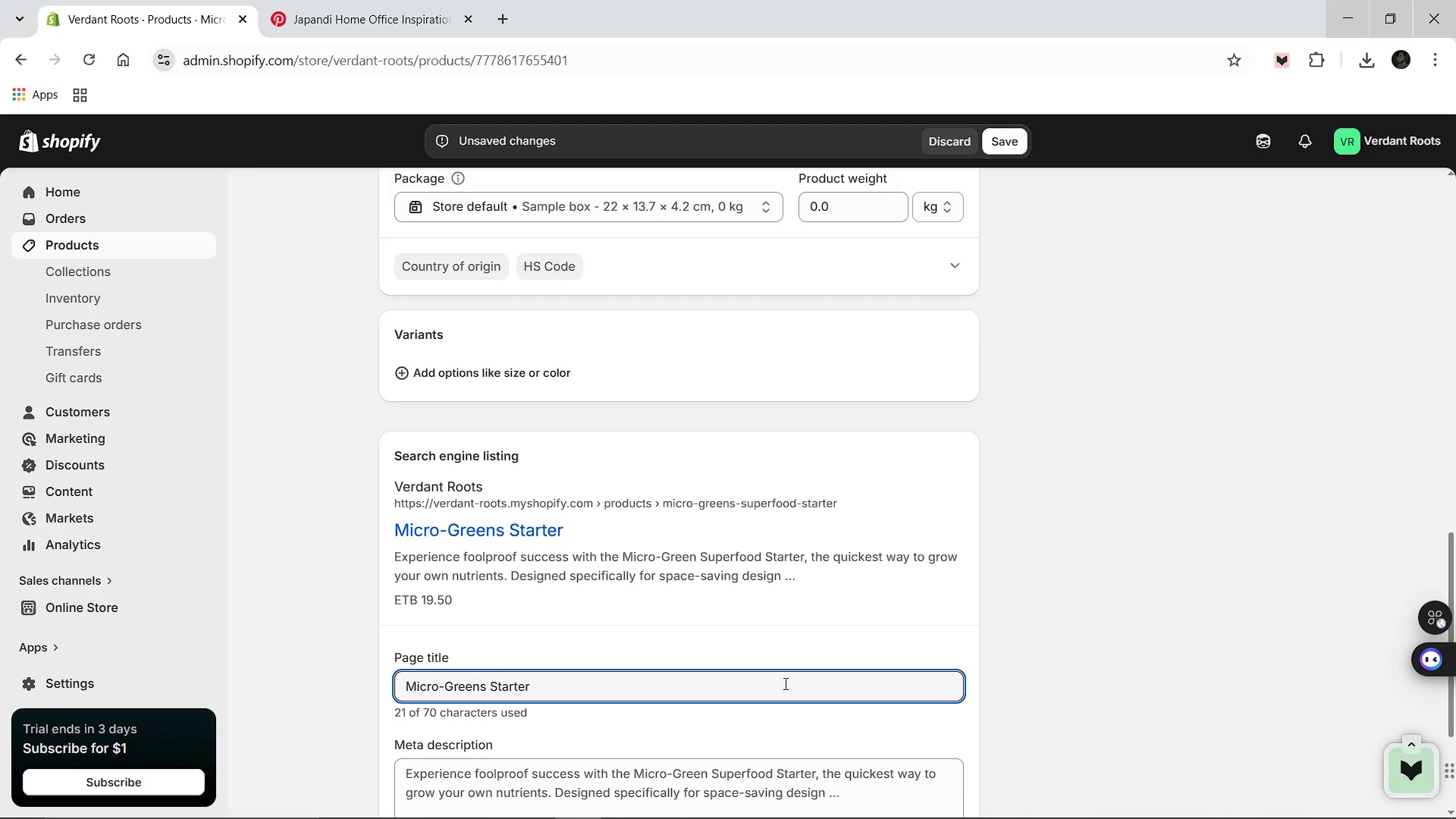 
left_click([645, 777])
 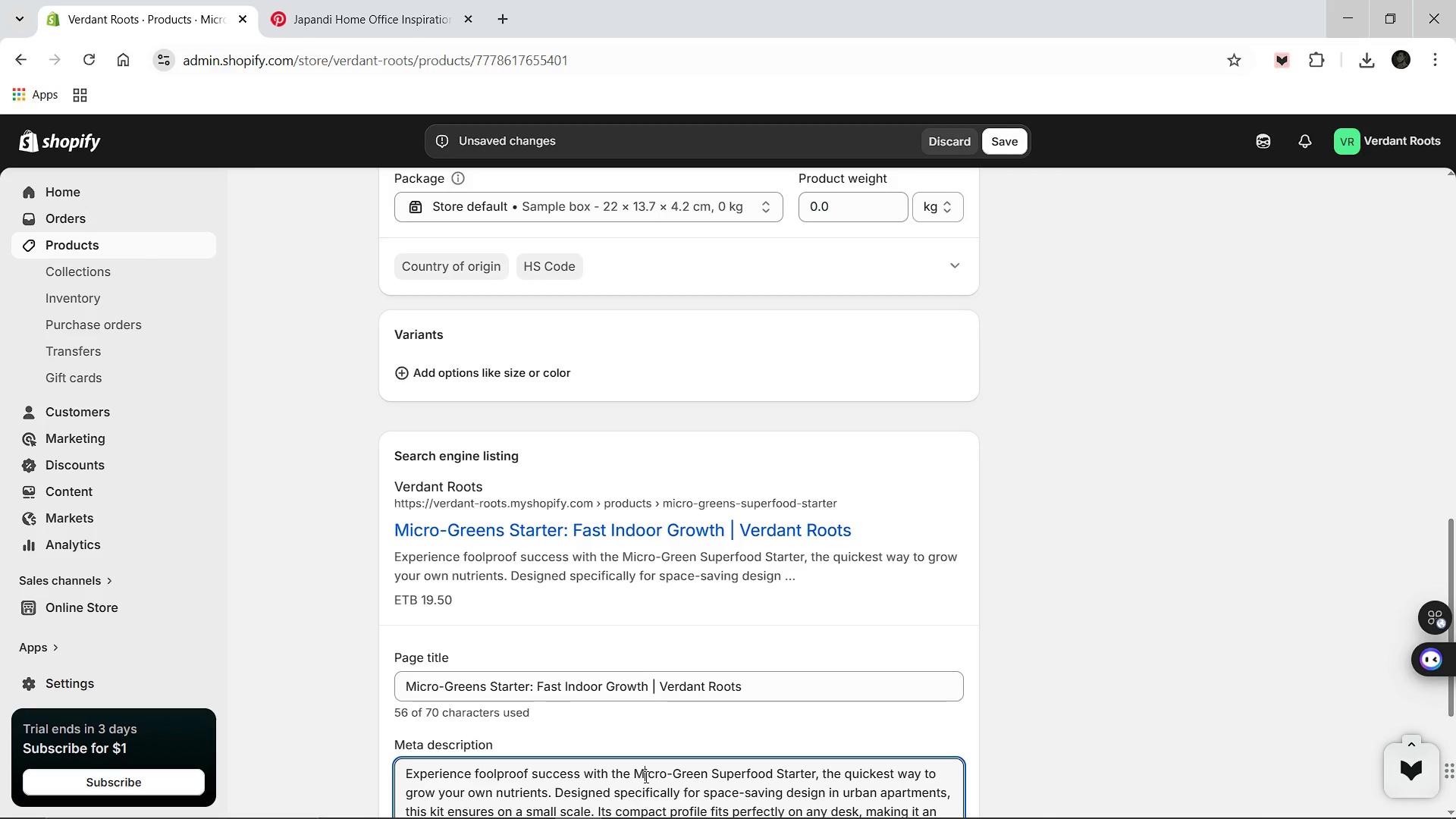 
key(Control+A)
 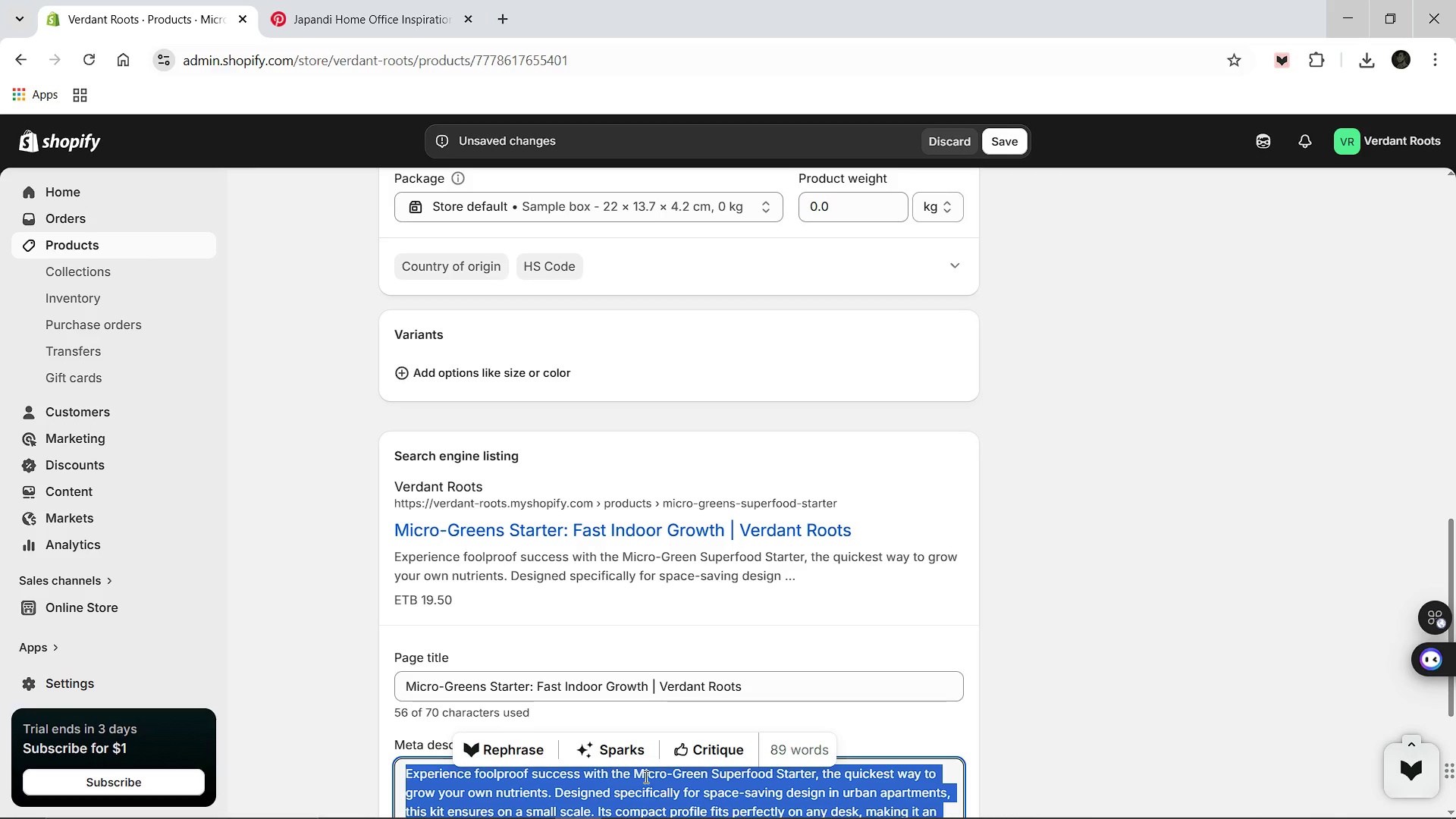 
type(Harvest nutrients fast. o)
key(Backspace)
type(Our Micro-Greens Kits is perfect for indoor gardenin f)
key(Backspace)
key(Backspace)
type(g for beginneres )
key(Backspace)
type(, featuring spaece)
key(Backspace)
key(Backspace)
key(Backspace)
type(ce-saving design for foolproof success)
 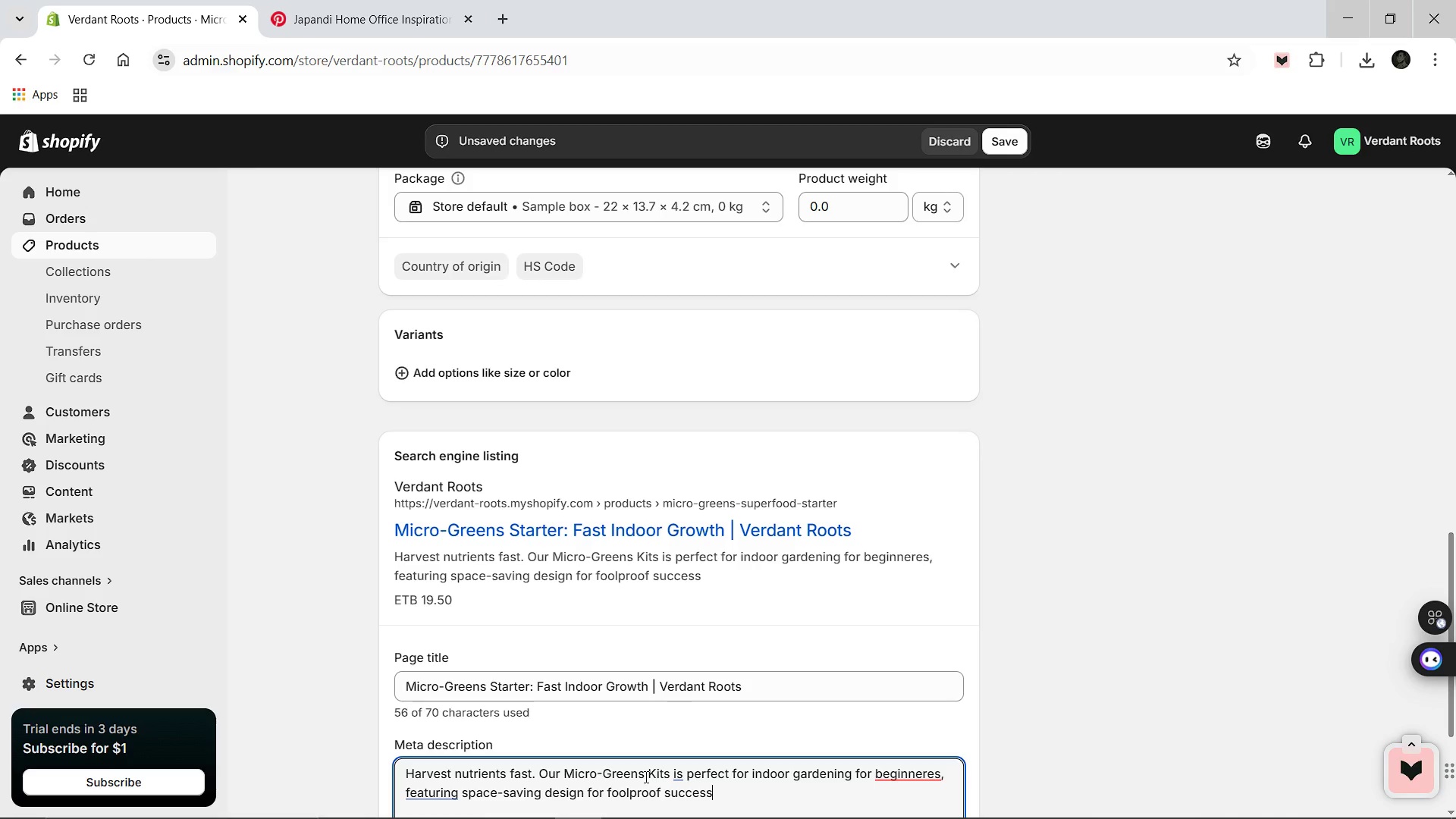 
left_click([867, 639])
 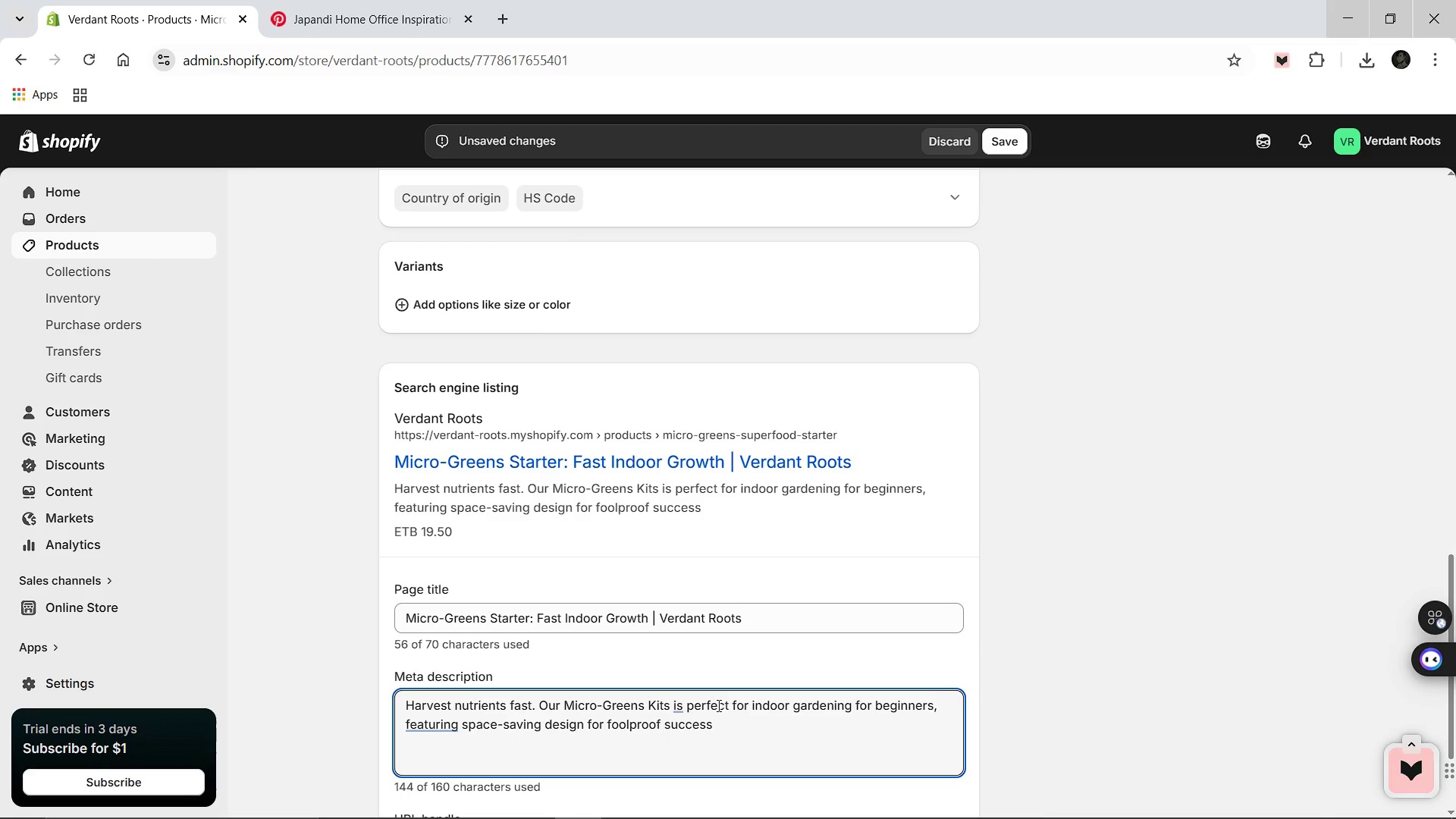 
key(Period)
 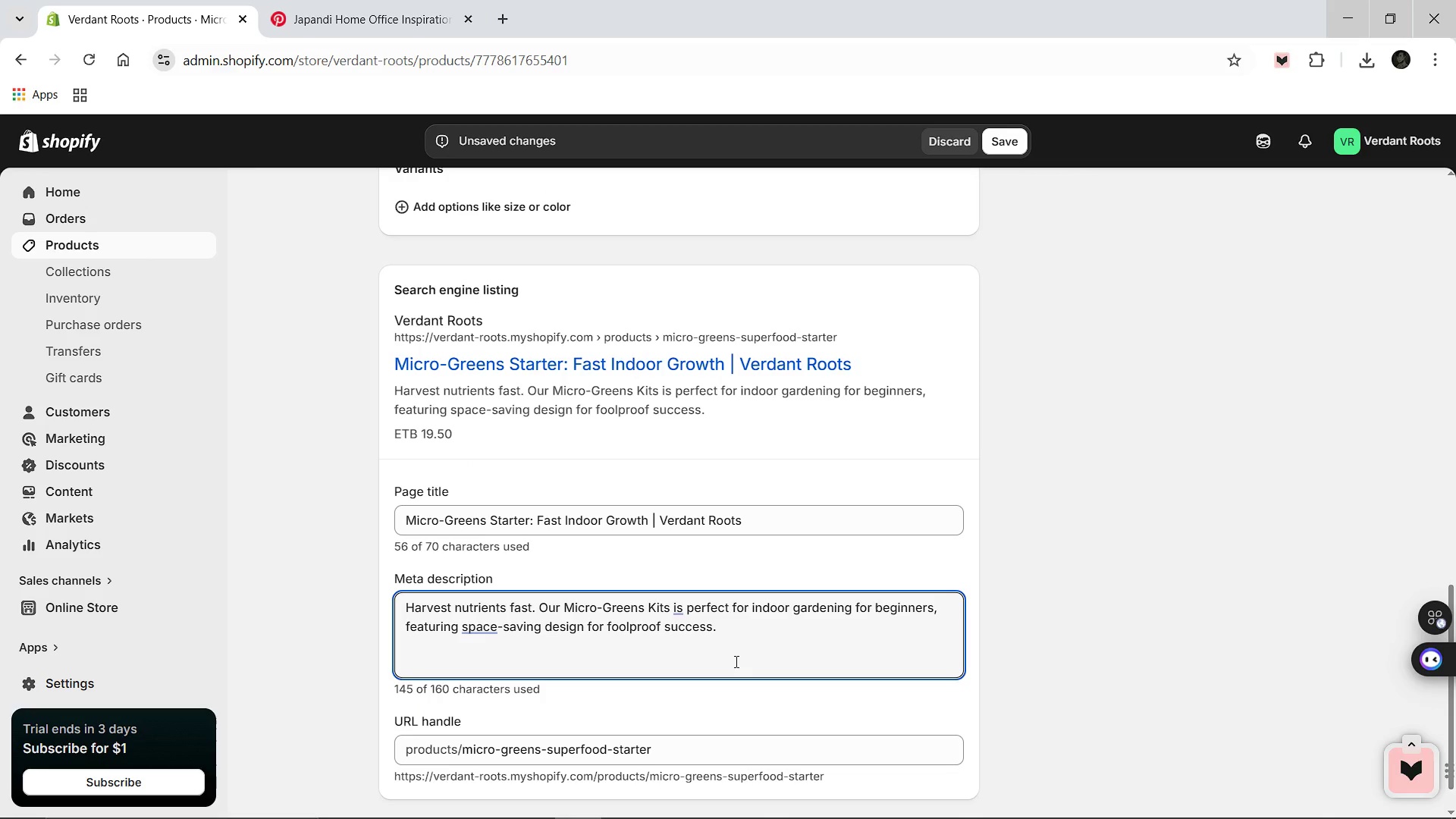 
wait(8.12)
 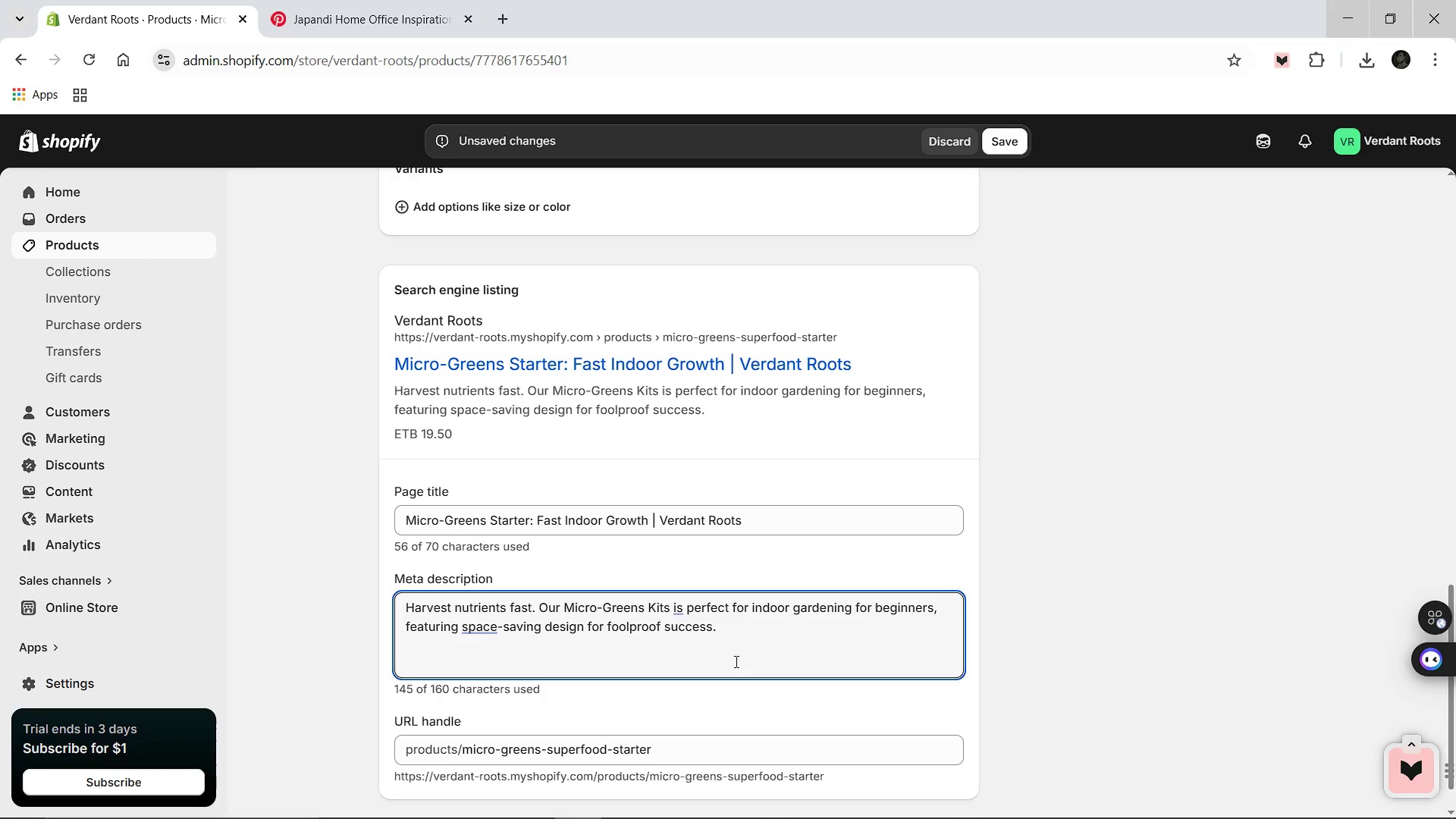 
left_click([1372, 61])
 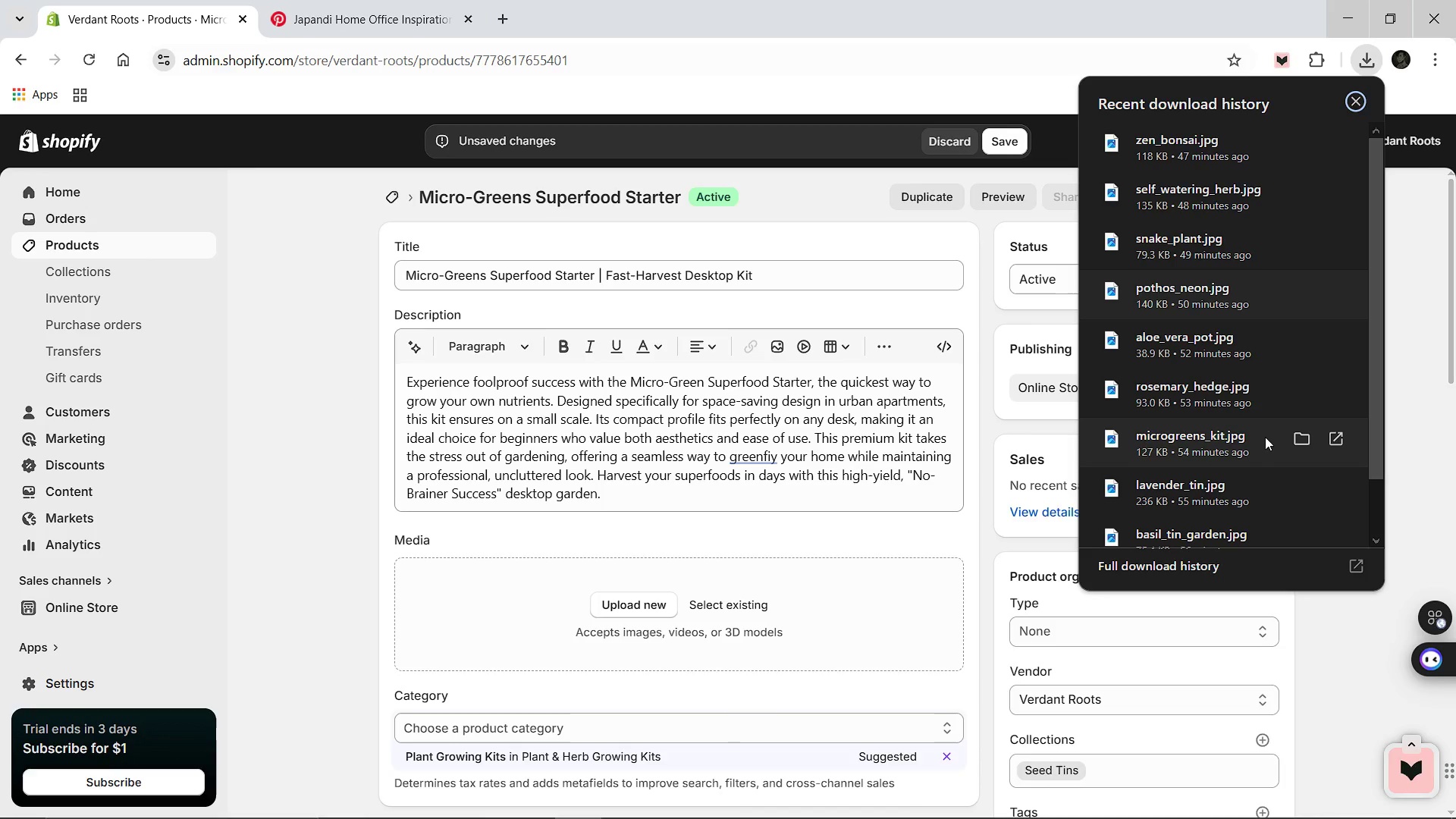 
scroll: coordinate [1265, 437], scroll_direction: down, amount: 2.0
 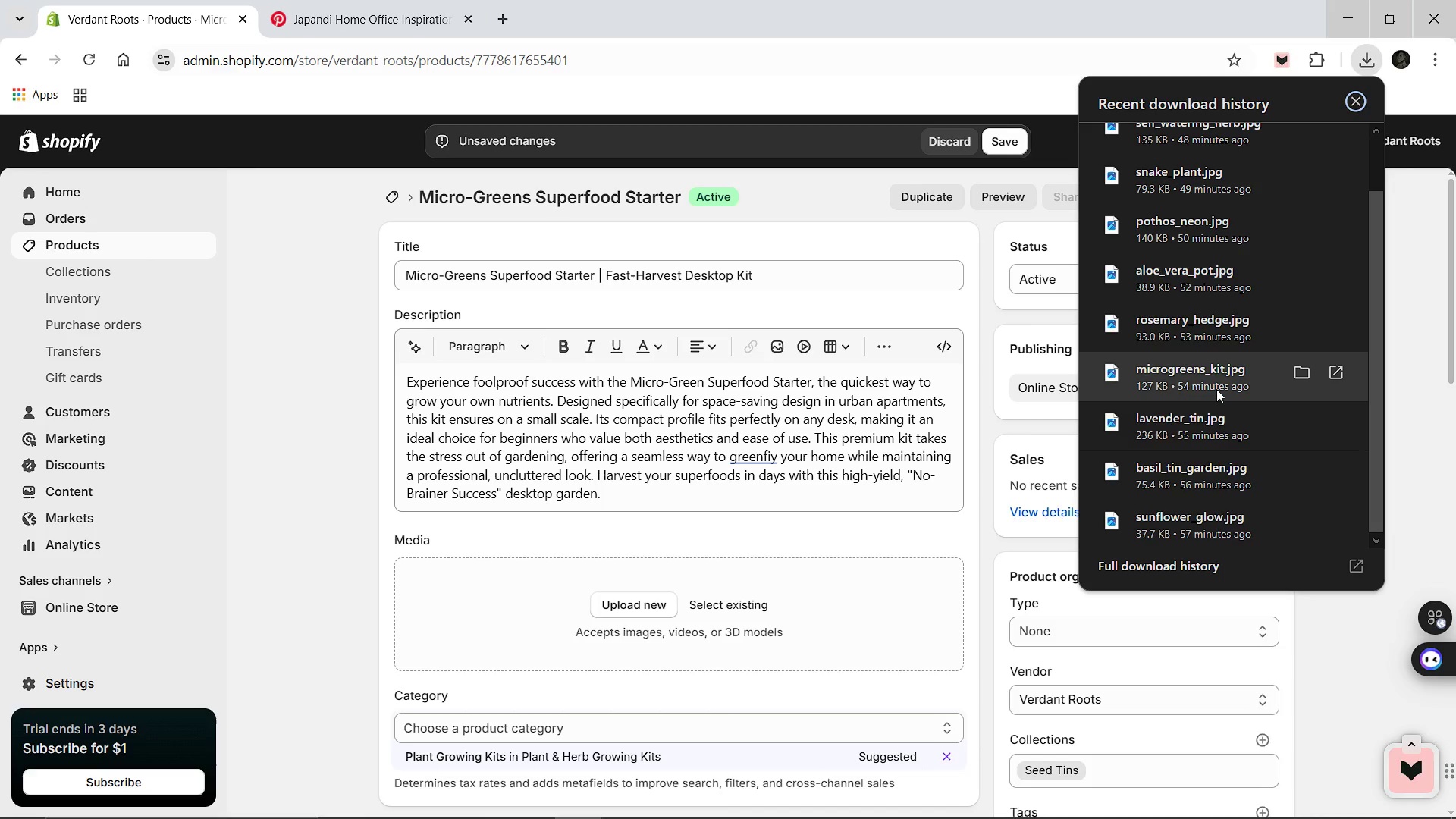 
left_click_drag(start_coordinate=[1216, 389], to_coordinate=[820, 602])
 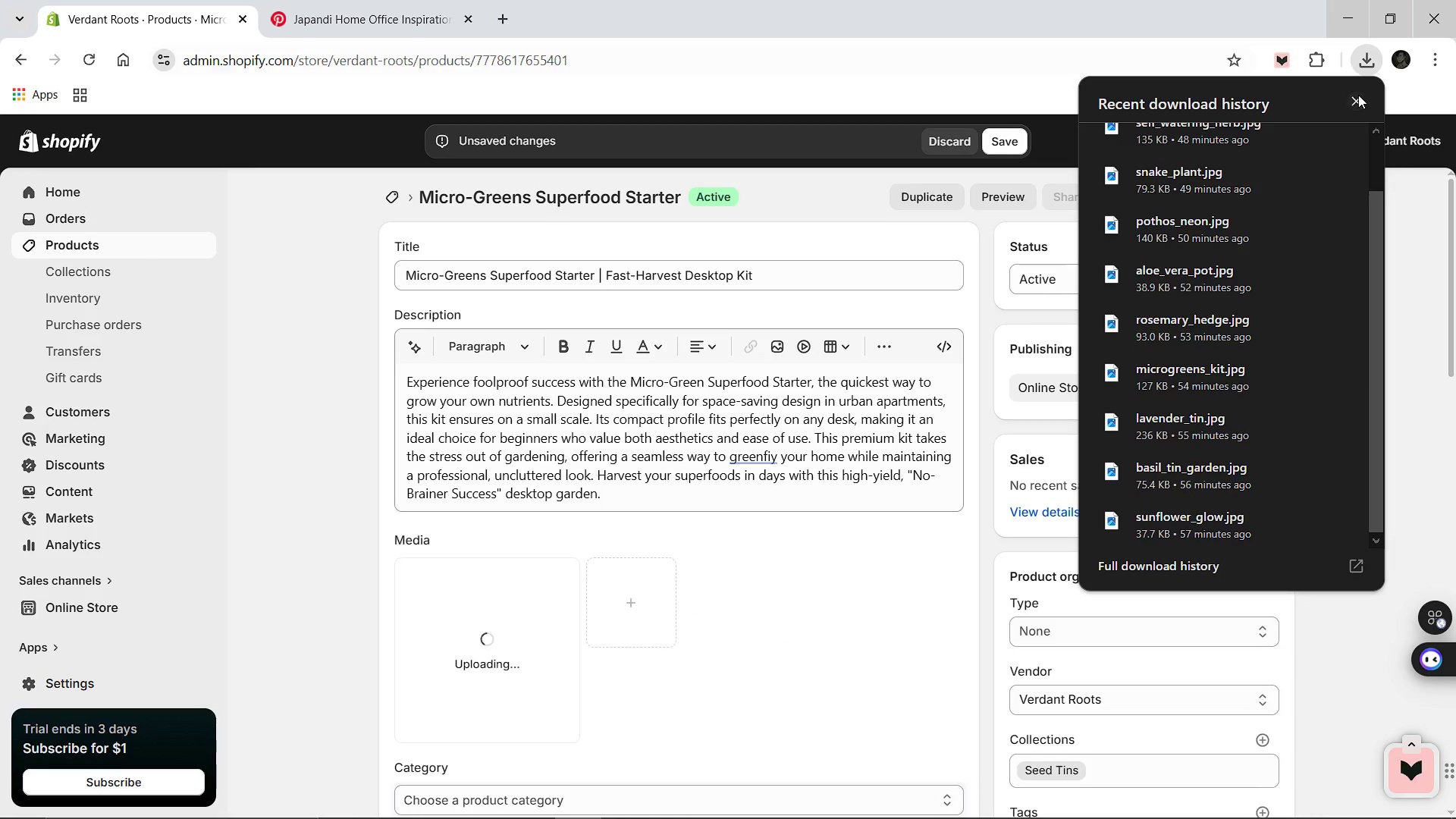 
left_click([1358, 96])
 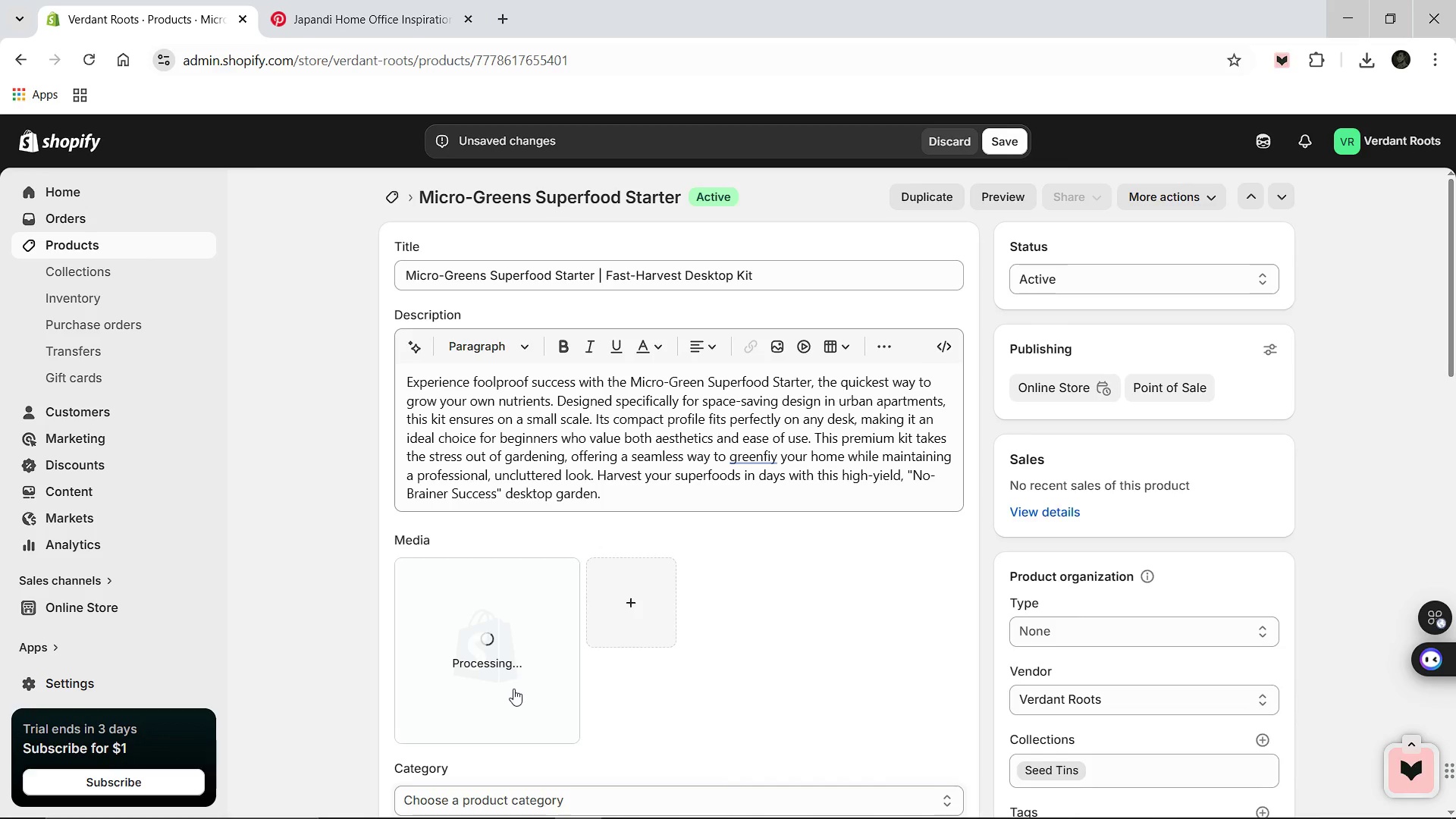 
wait(6.45)
 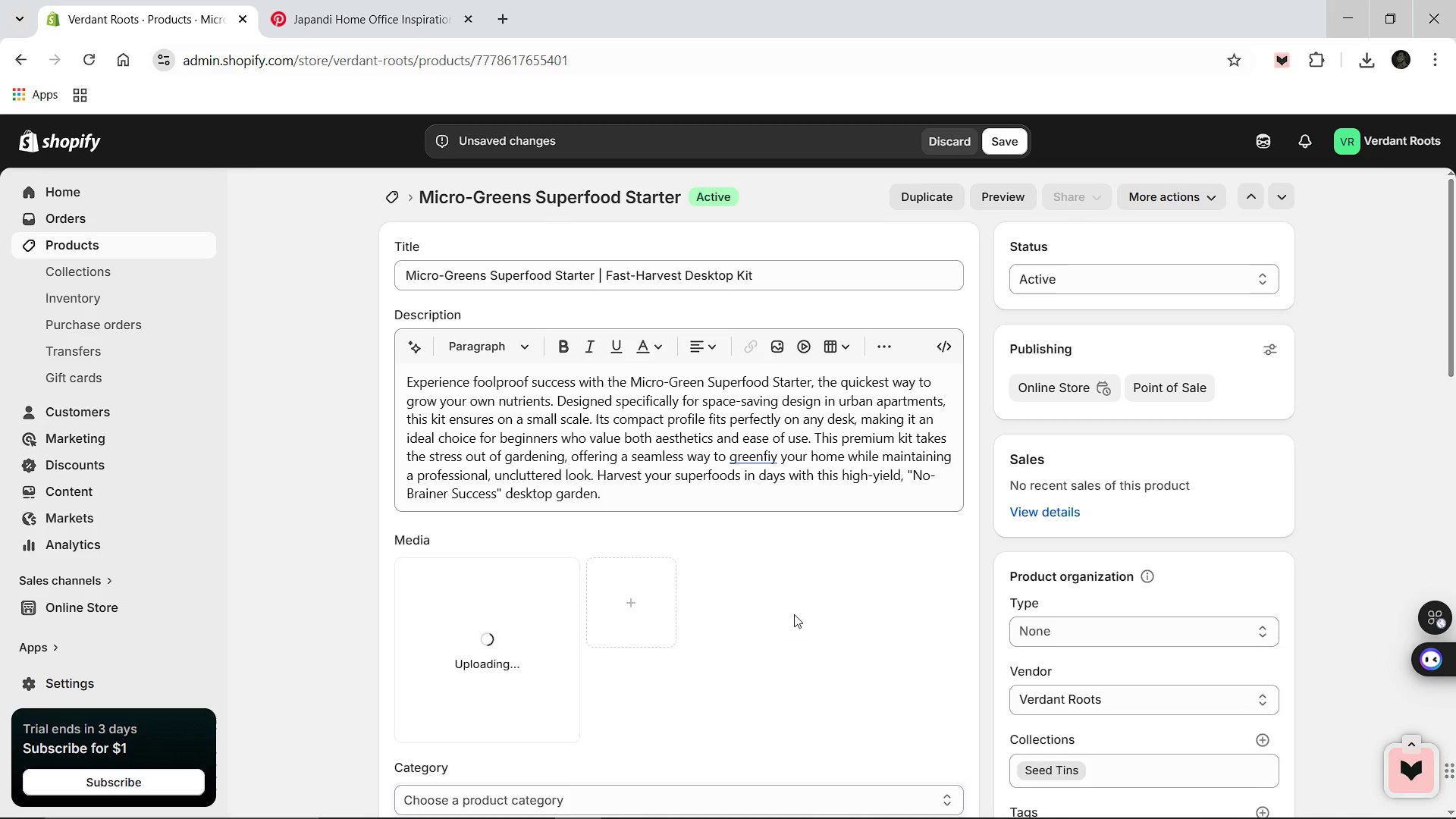 
left_click([513, 689])
 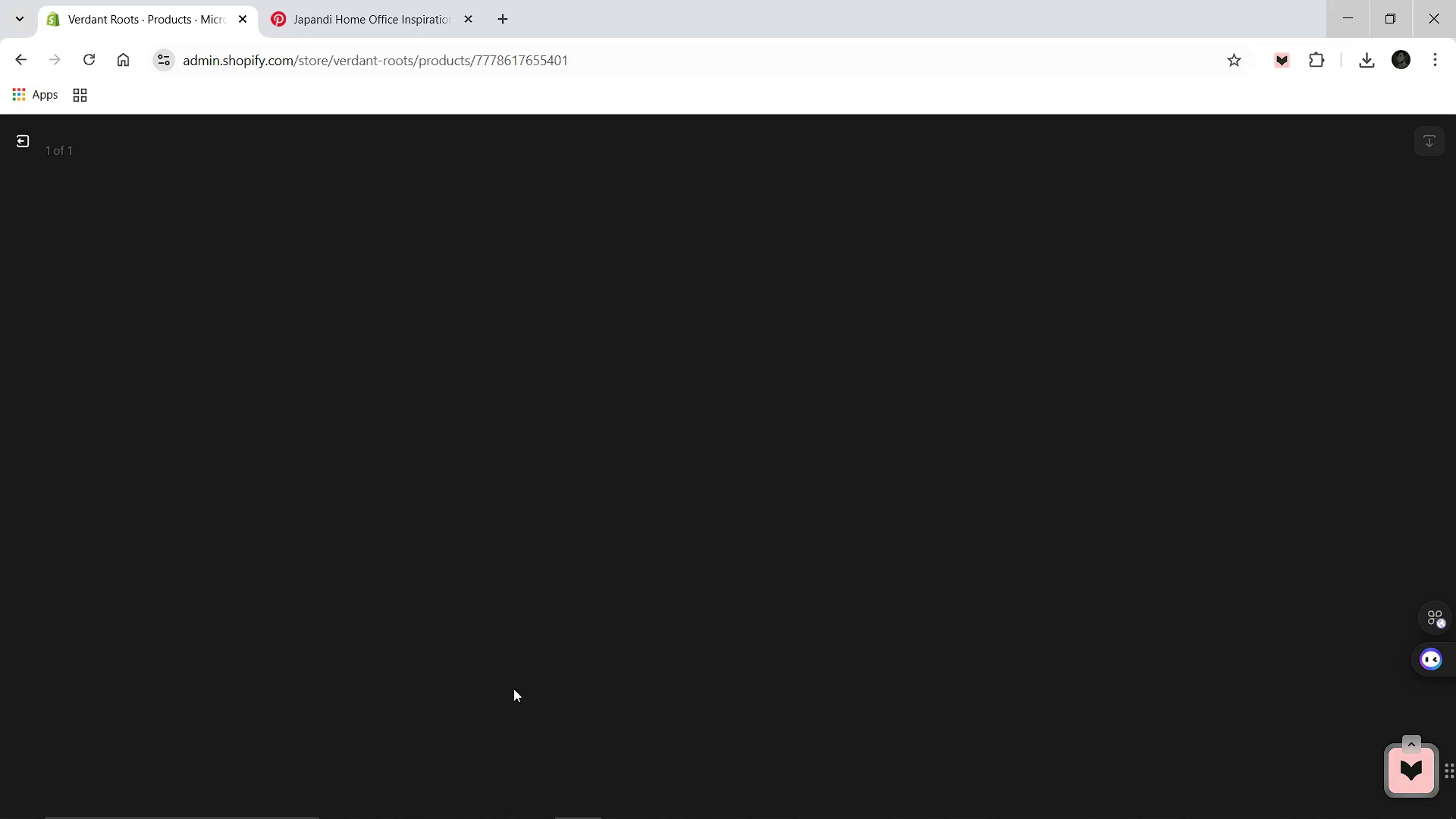 
wait(8.73)
 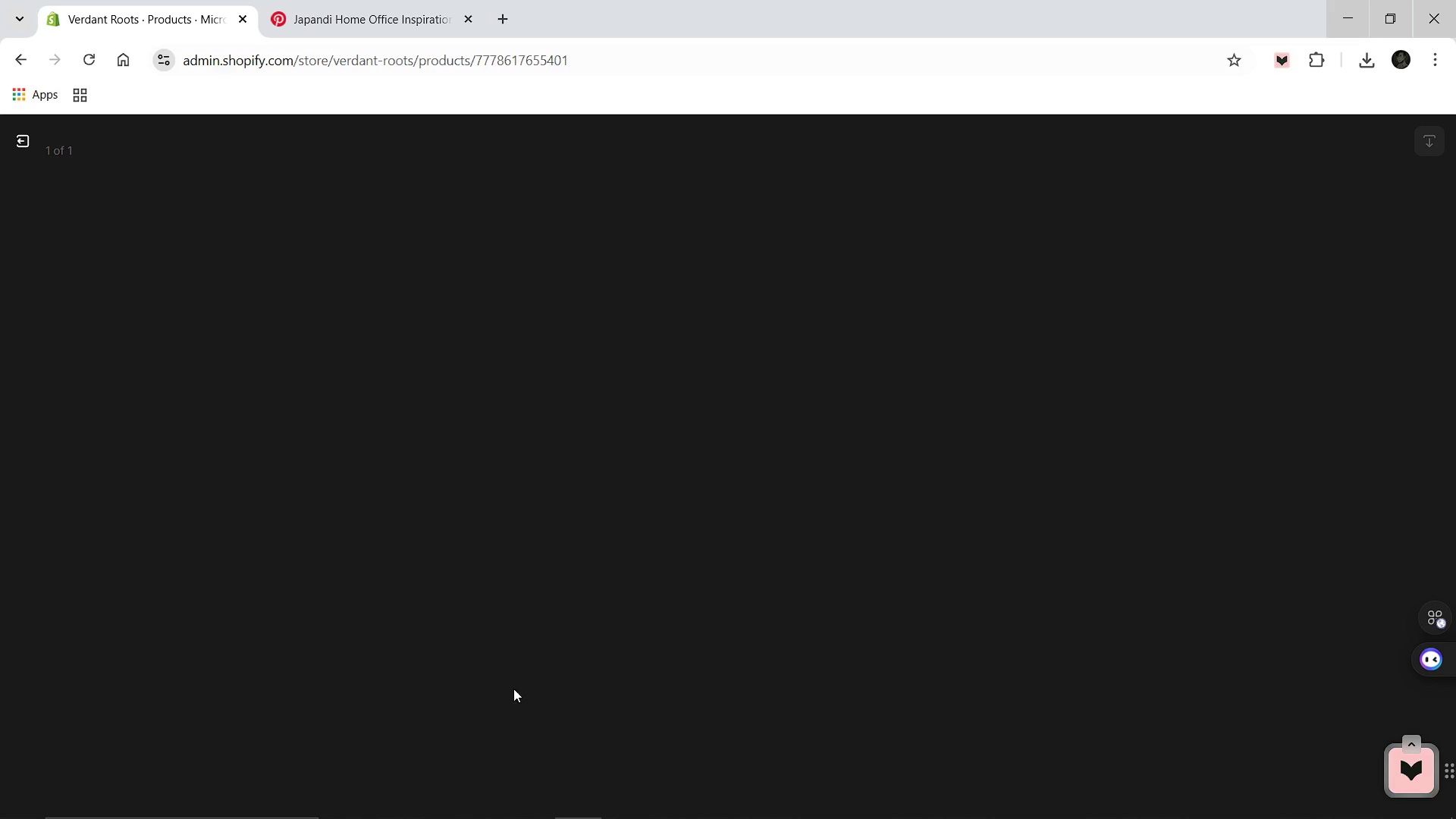 
left_click([1225, 298])
 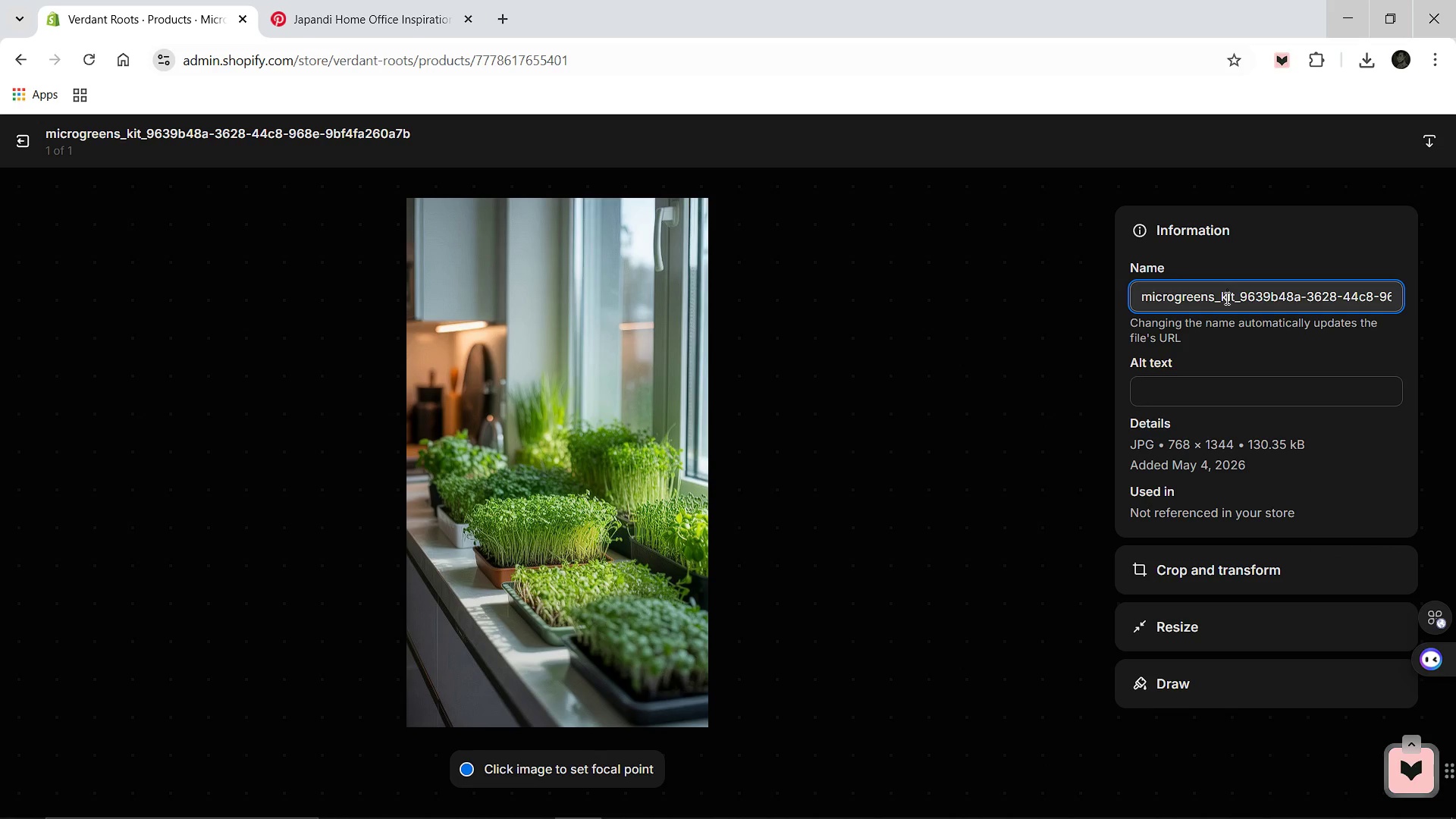 
key(Control+A)
 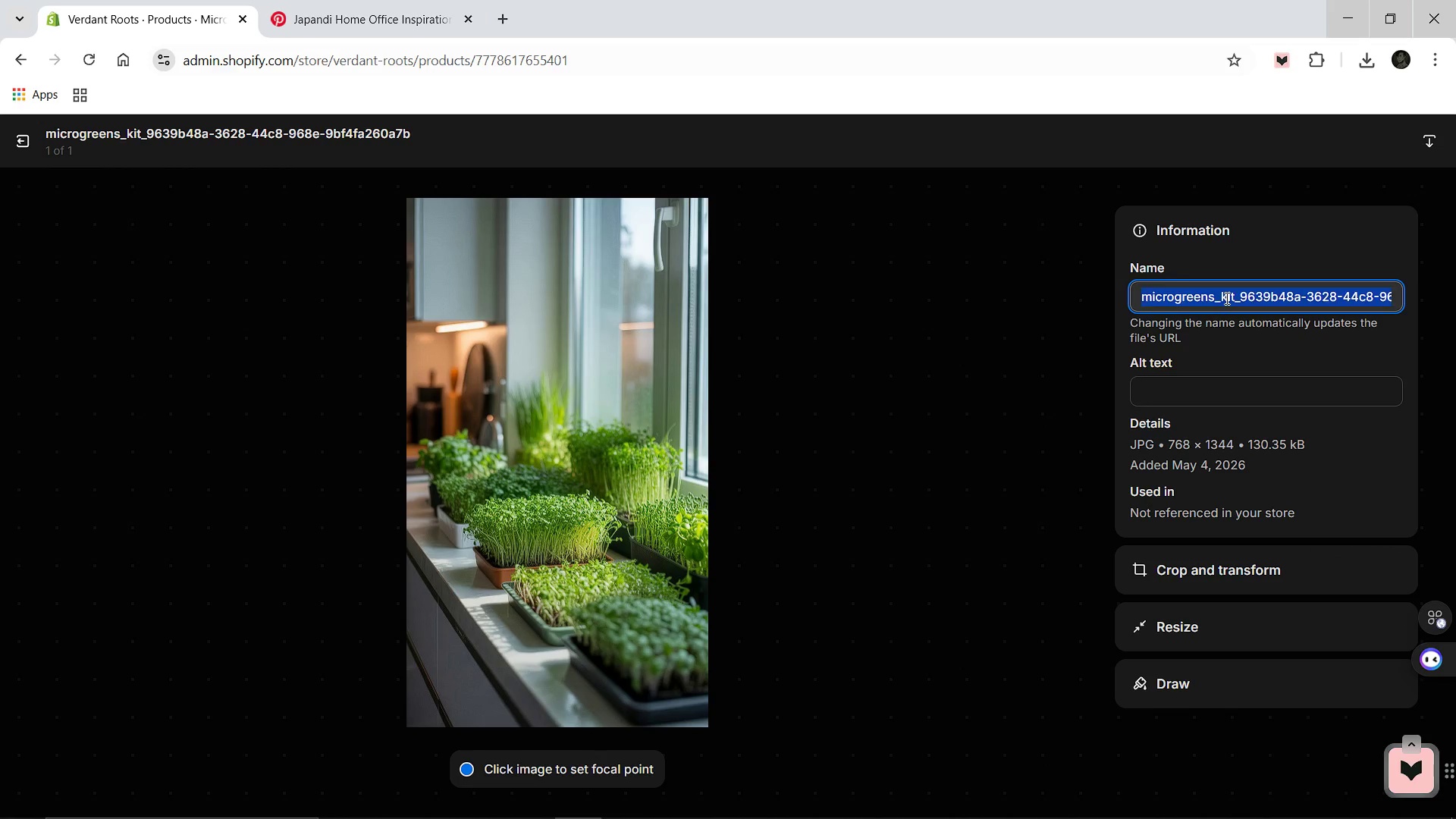 
type(Micro-Green-)
 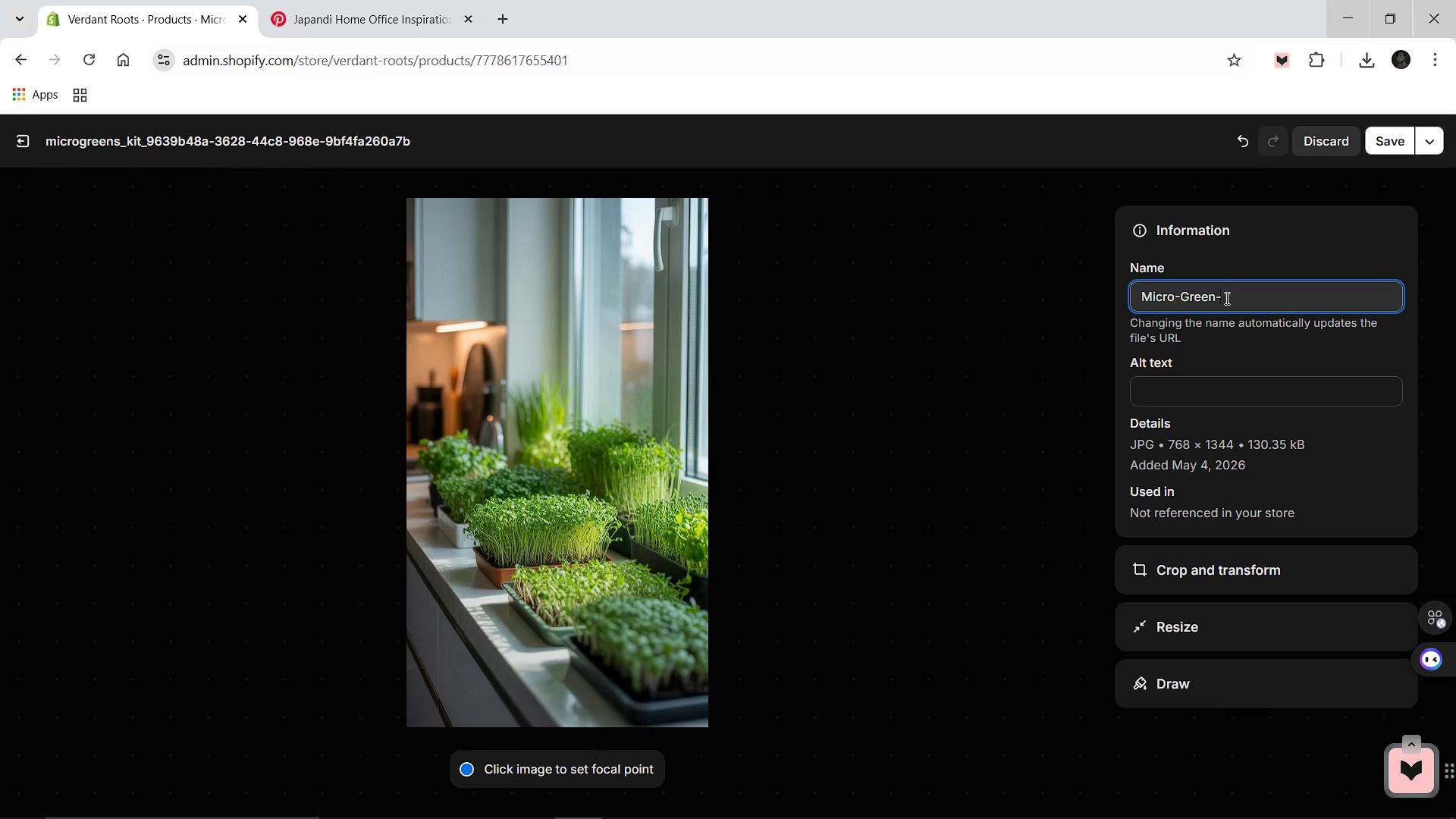 
hold_key(key=ShiftLeft, duration=0.47)
 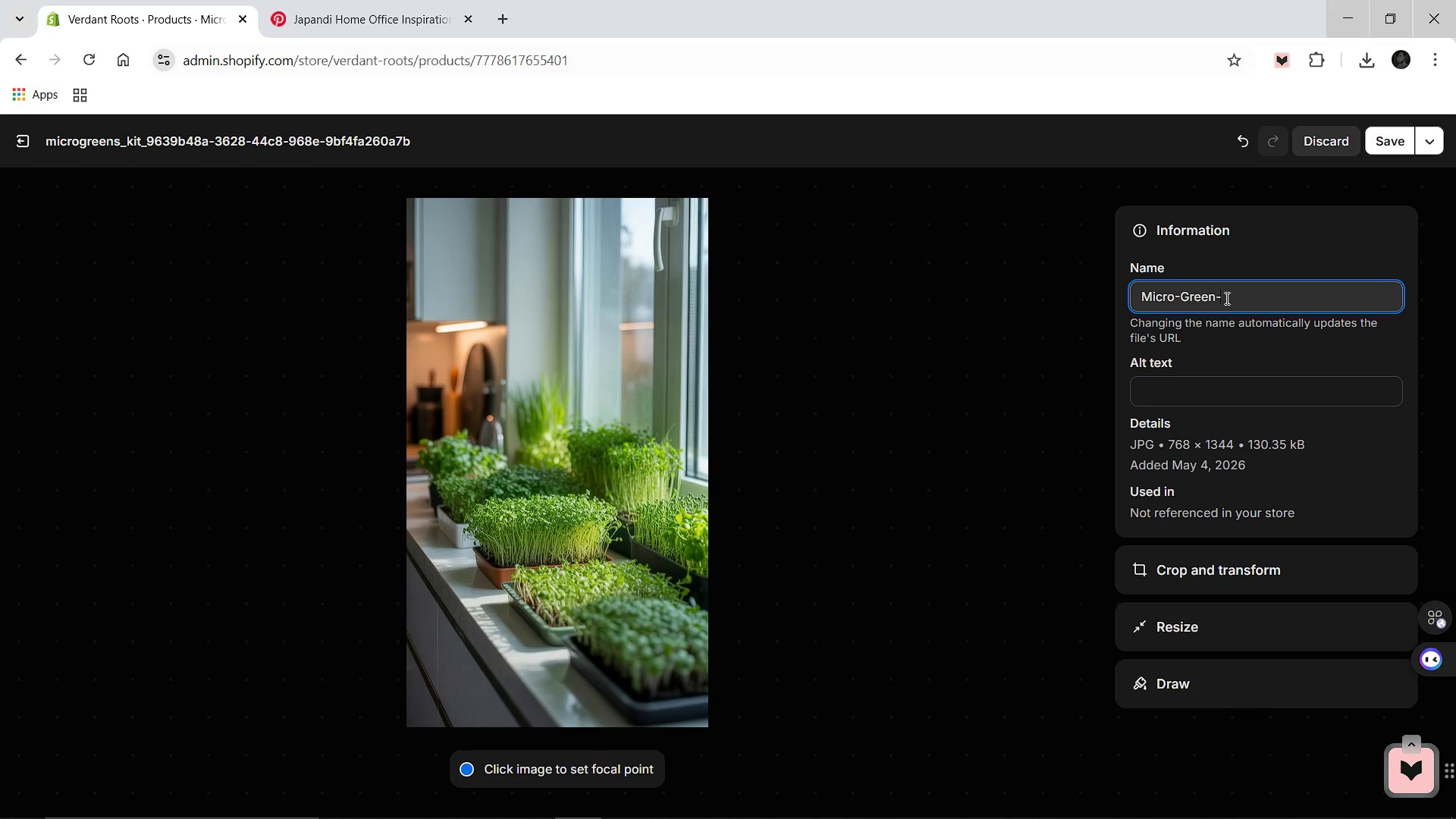 
hold_key(key=ShiftLeft, duration=1.03)
 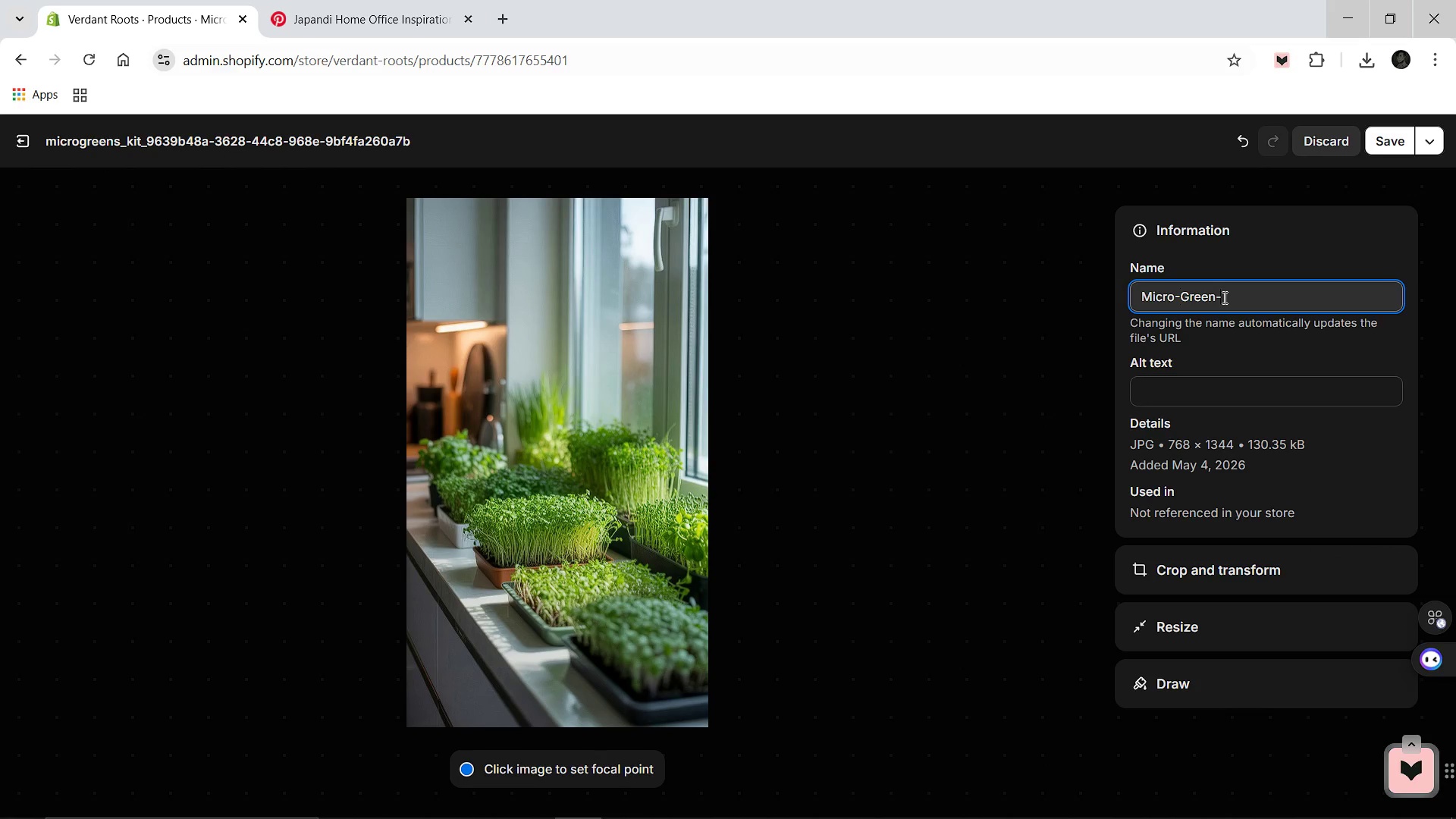 
type(kit)
 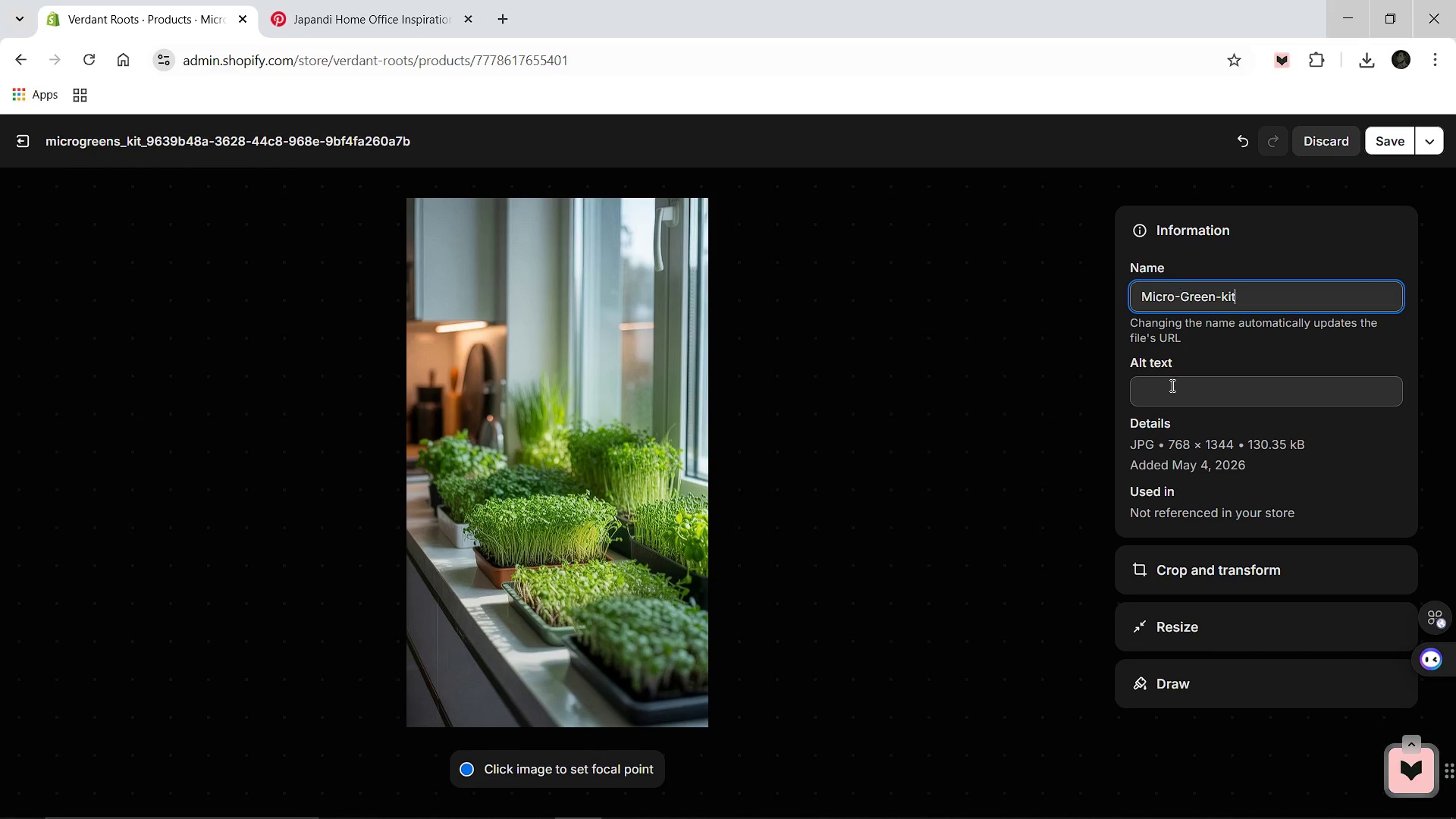 
left_click([1166, 394])
 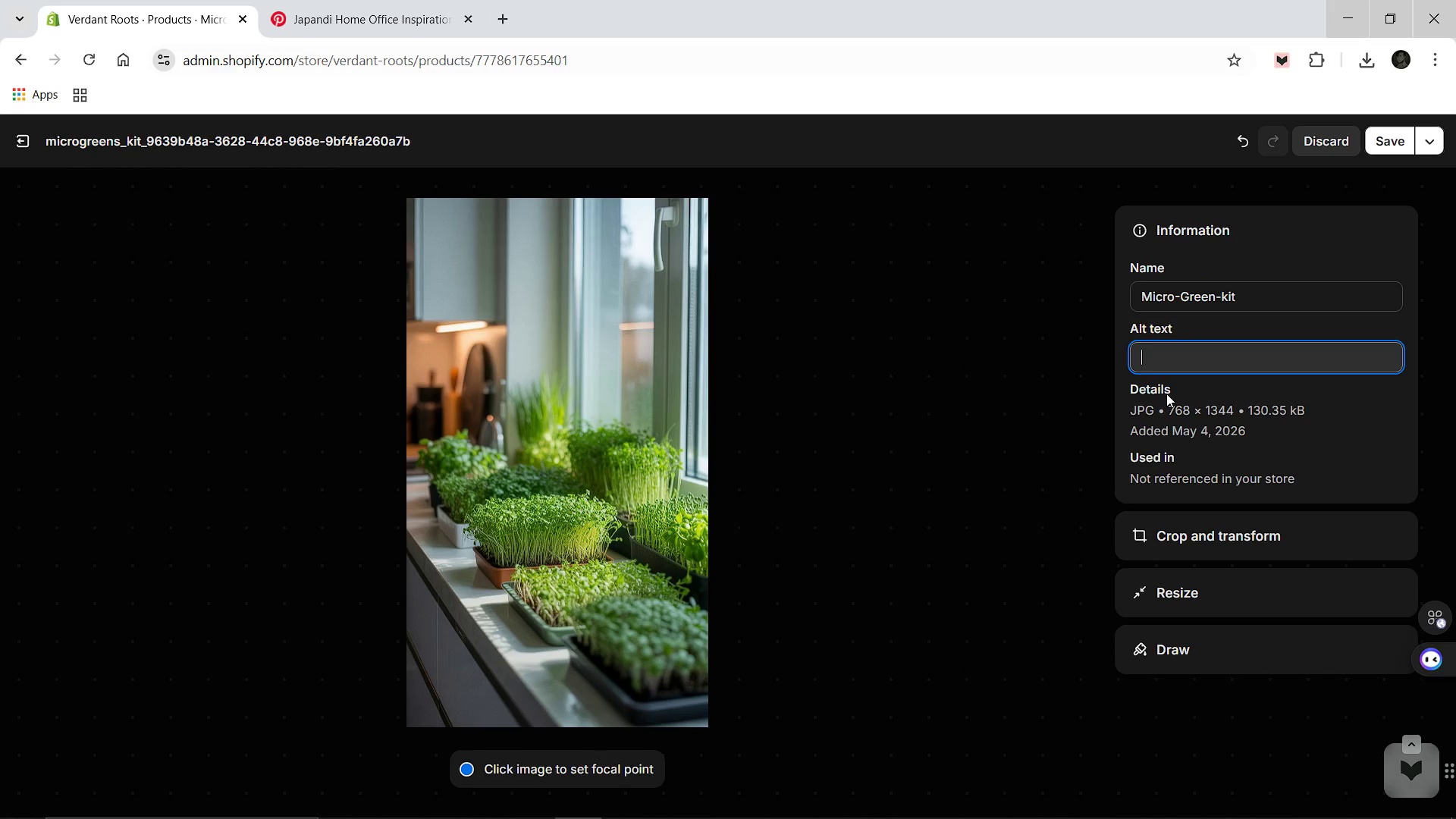 
type(A modern )
 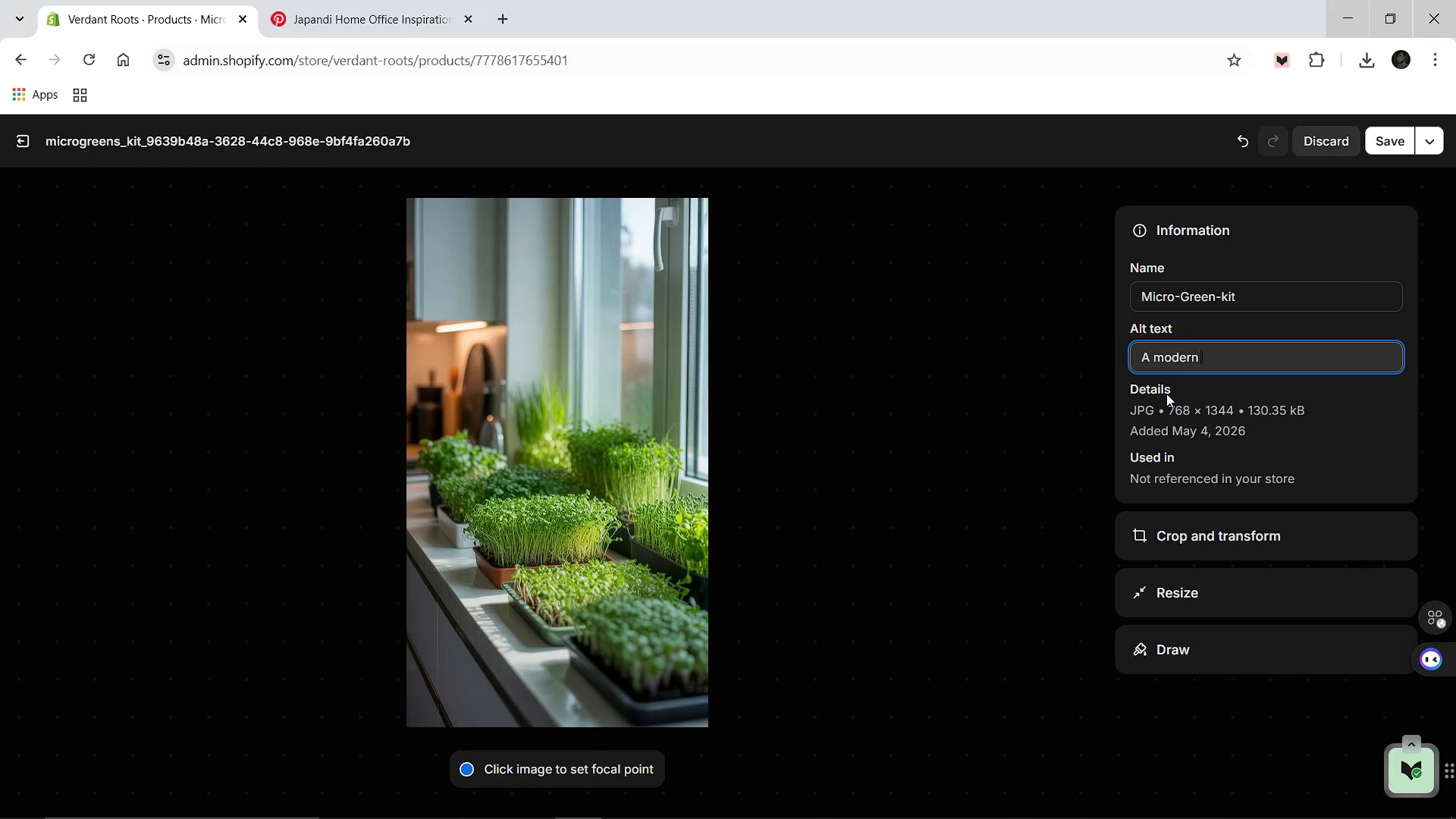 
wait(10.77)
 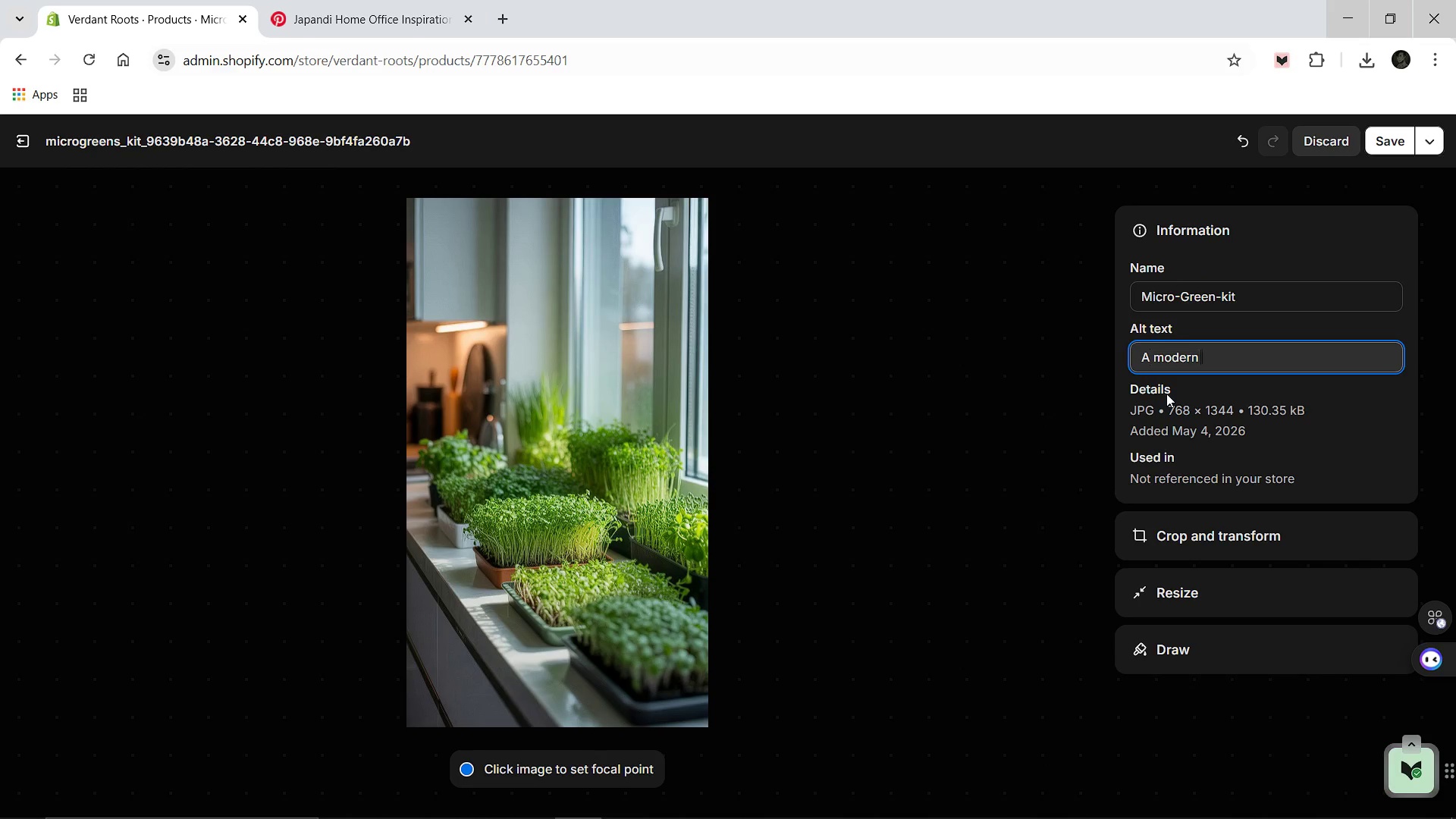 
type(trya)
key(Backspace)
key(Backspace)
type(ay filled with dense, vibrant green microgreen sprouts sittin )
key(Backspace)
type(g on a clena)
 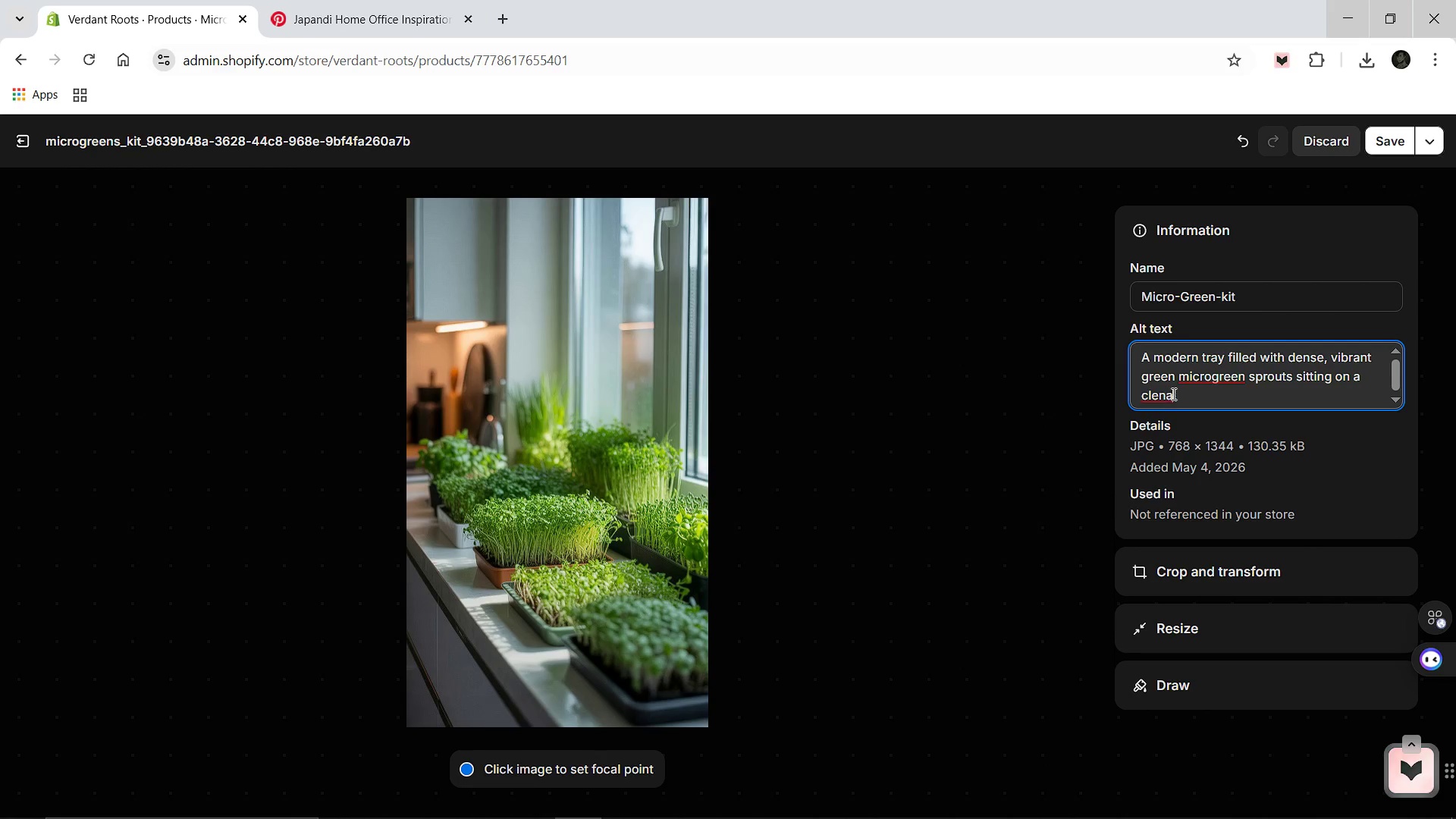 
key(Backspace)
key(Backspace)
type(an wooden office desk.)
 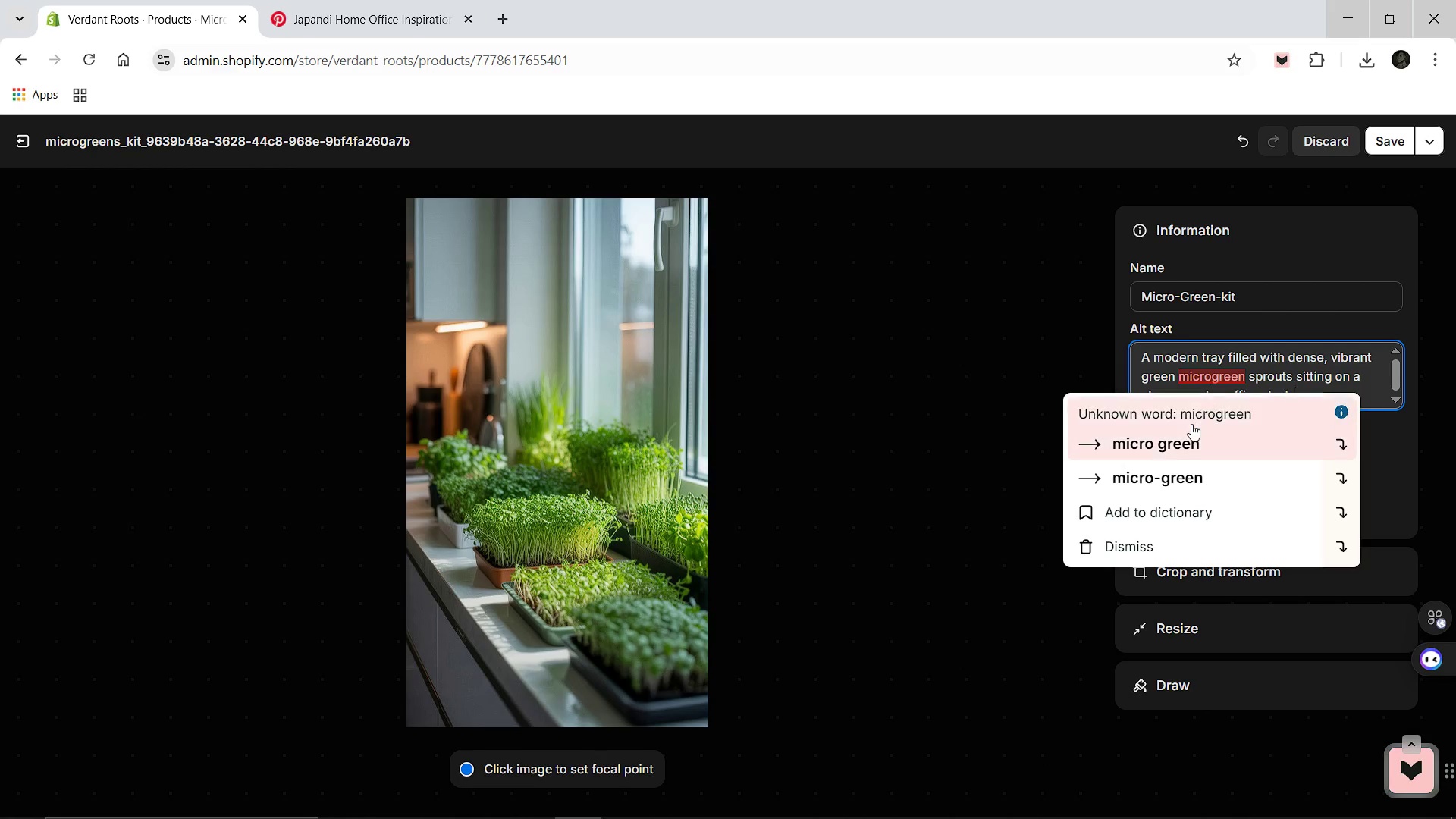 
left_click([1189, 428])
 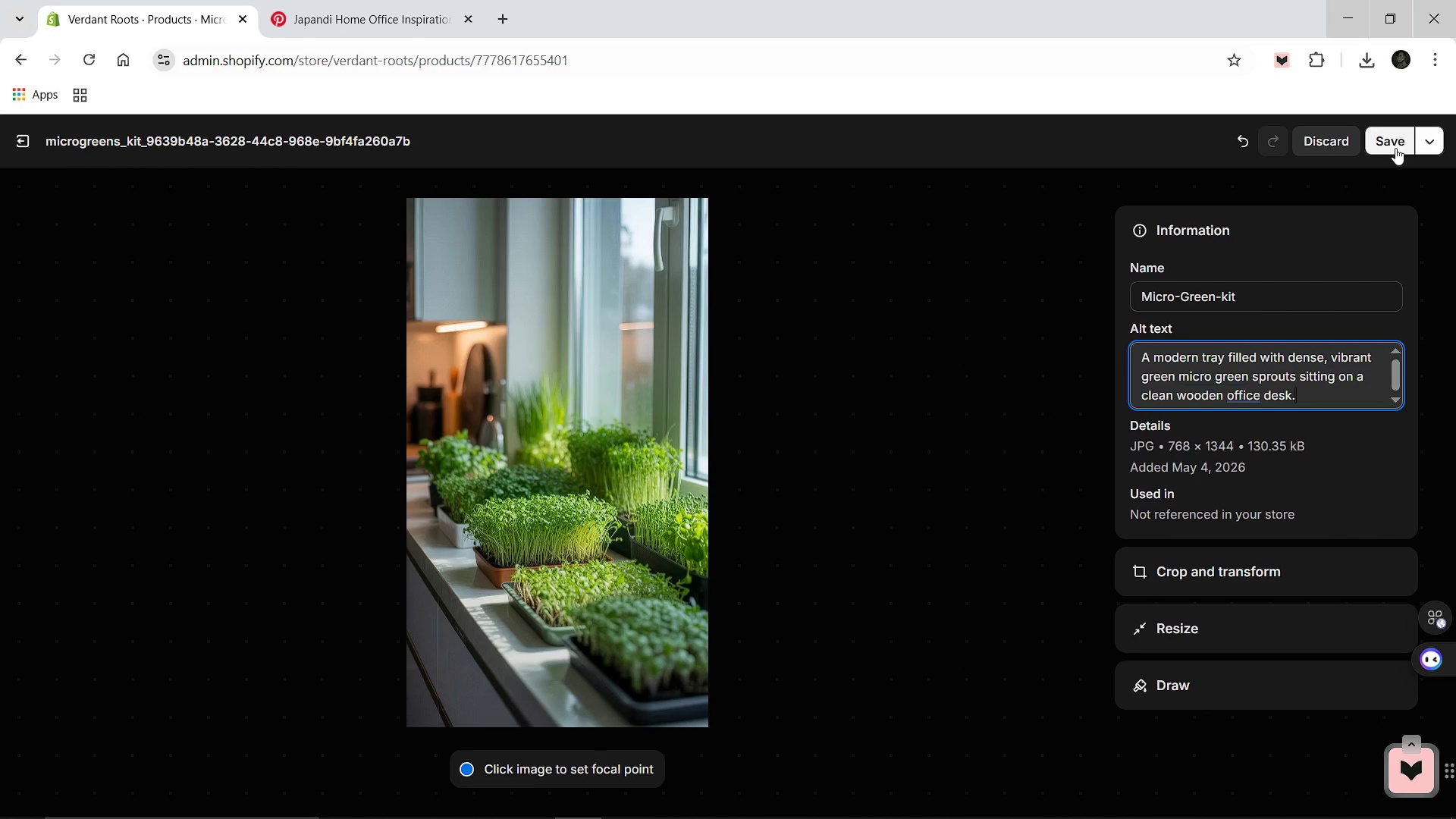 
left_click([1395, 148])
 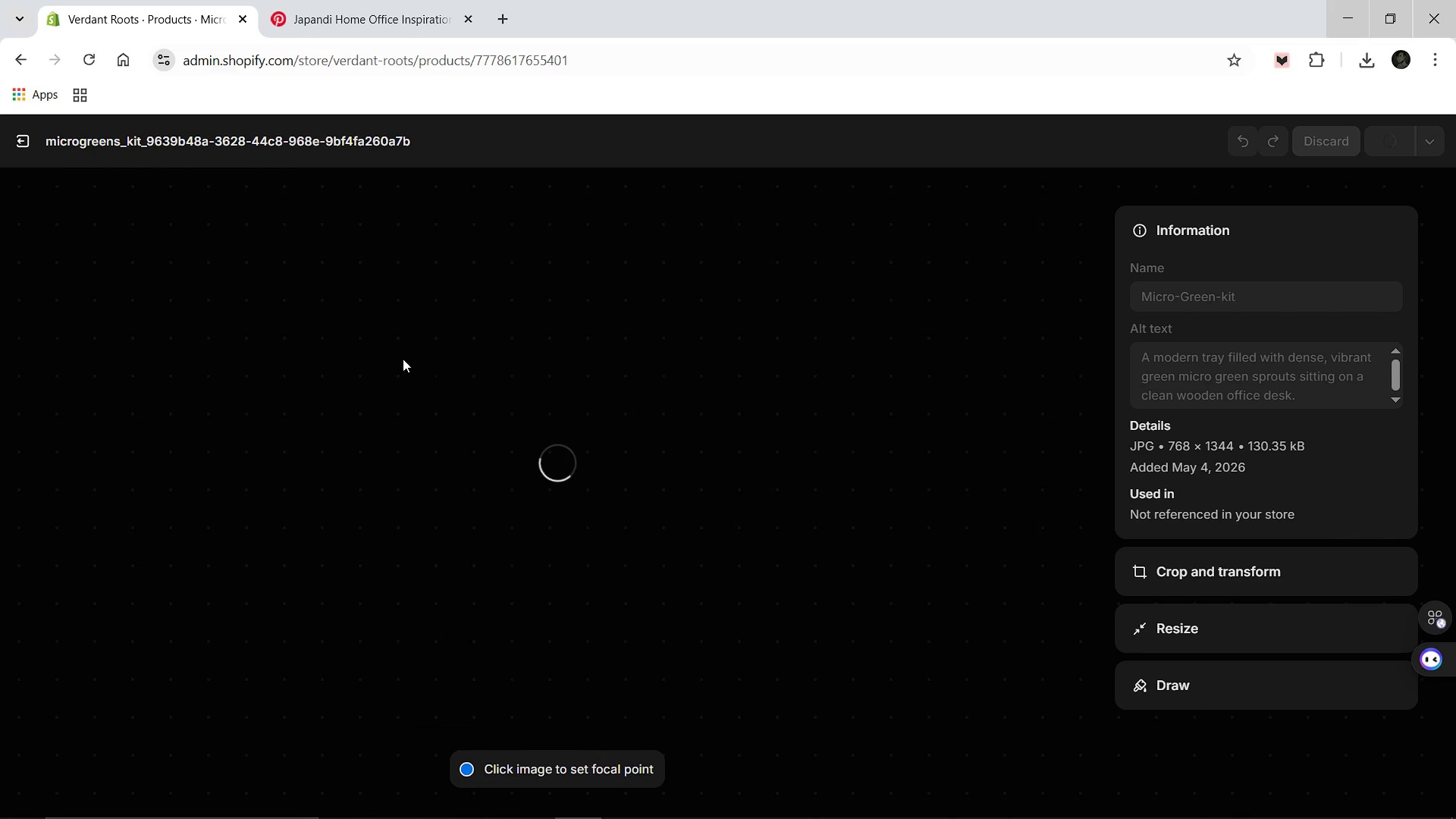 
wait(8.67)
 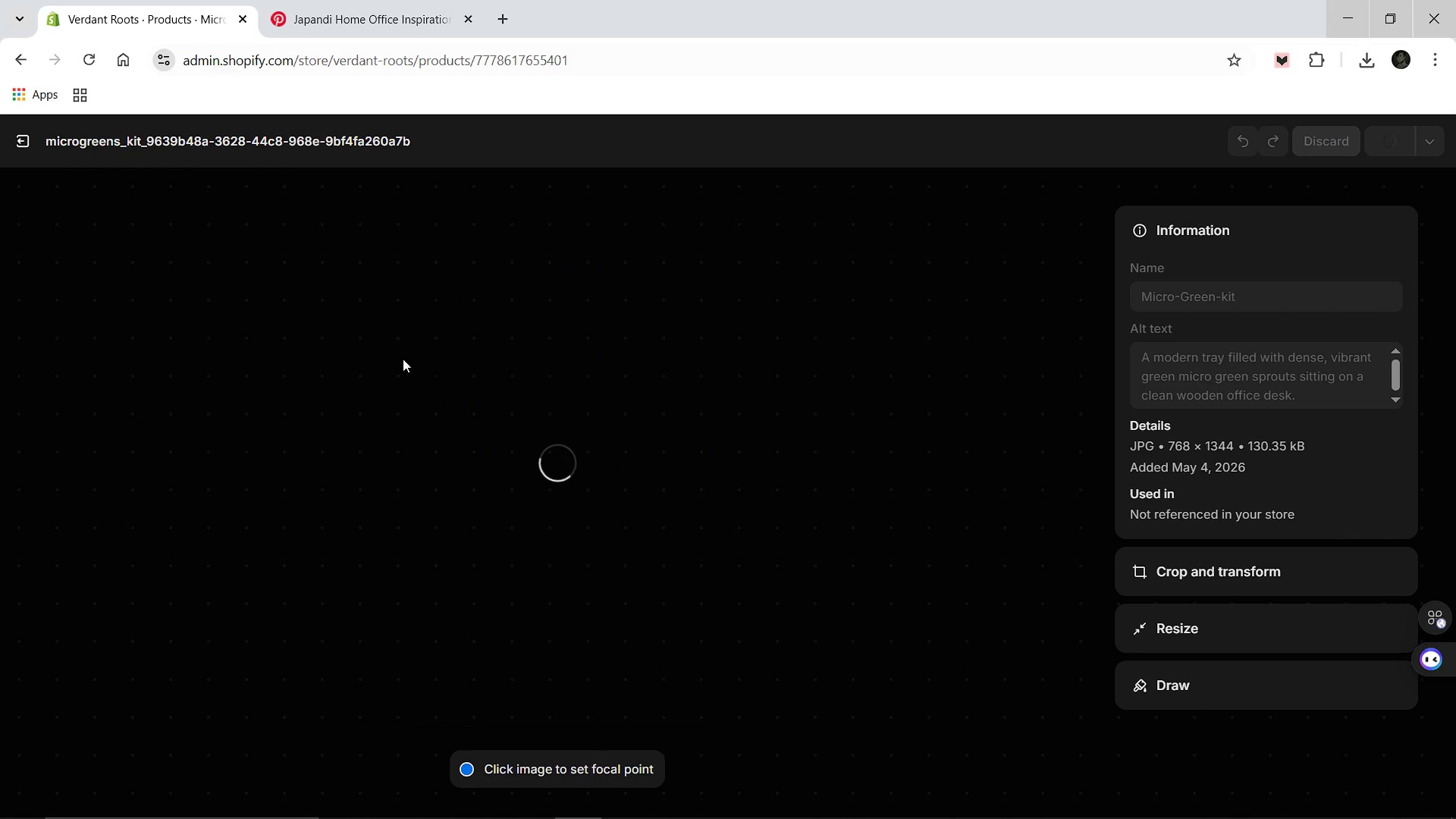 
left_click([24, 150])
 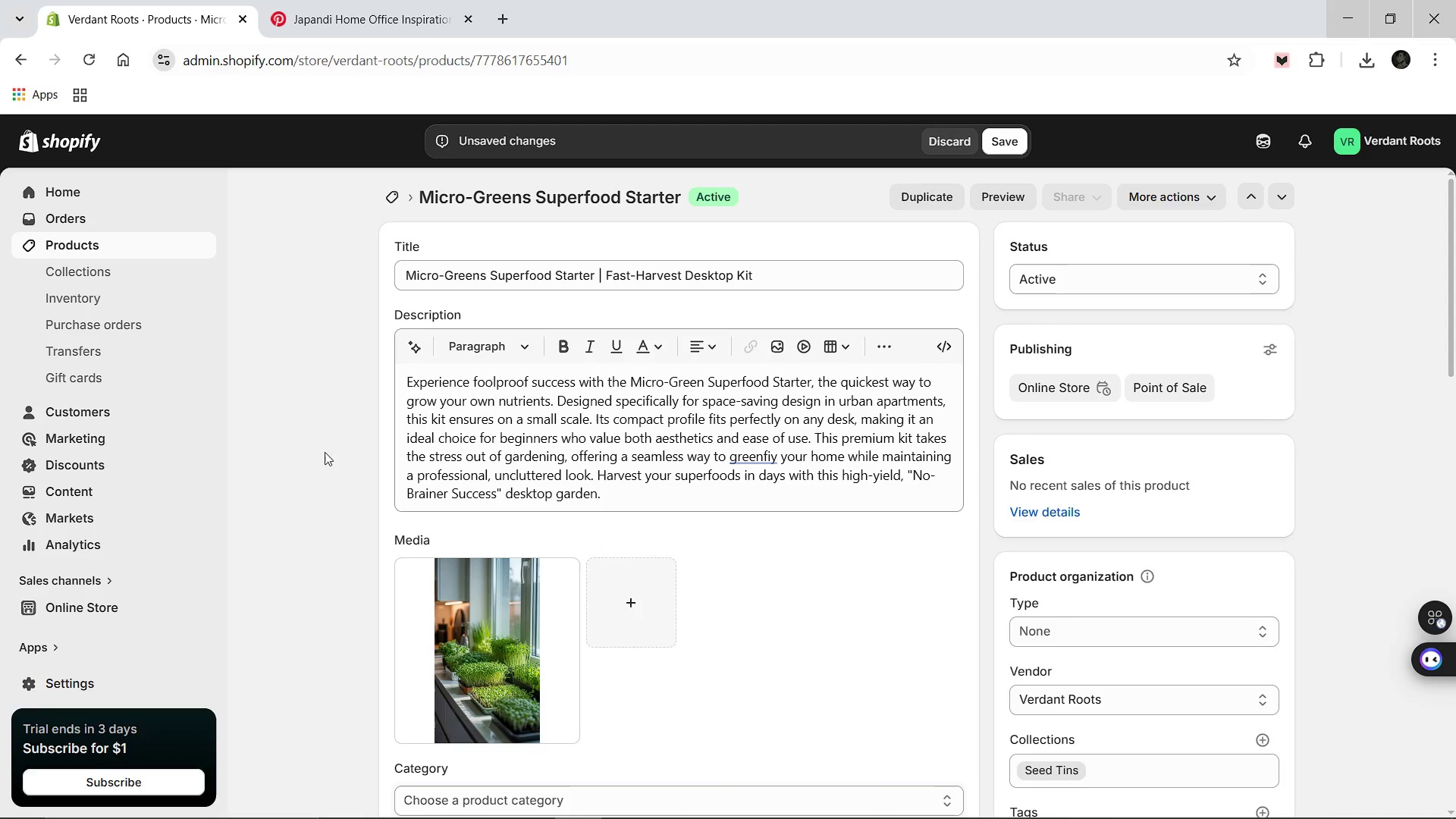 
mouse_move([551, 519])
 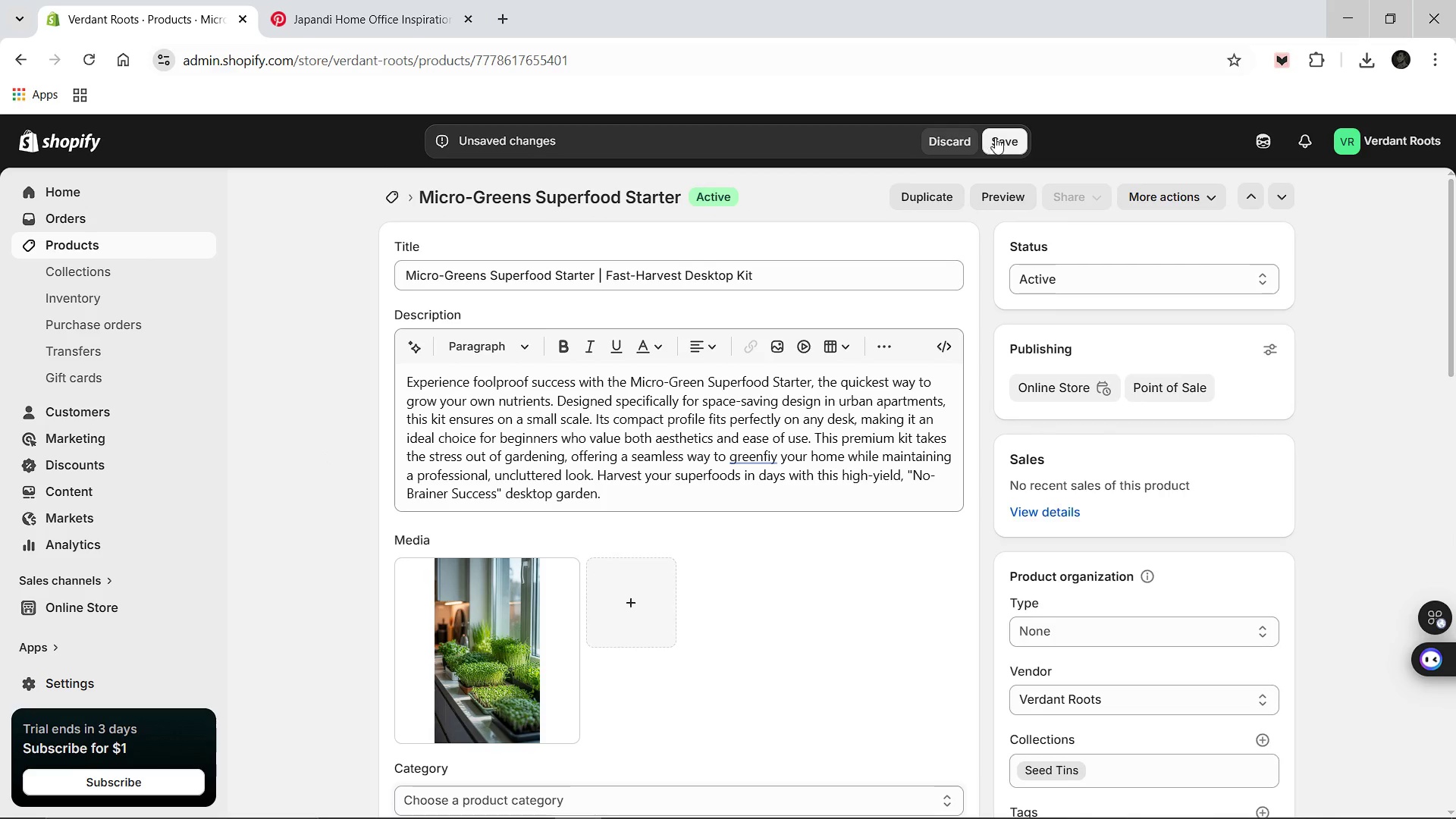 
left_click([995, 137])
 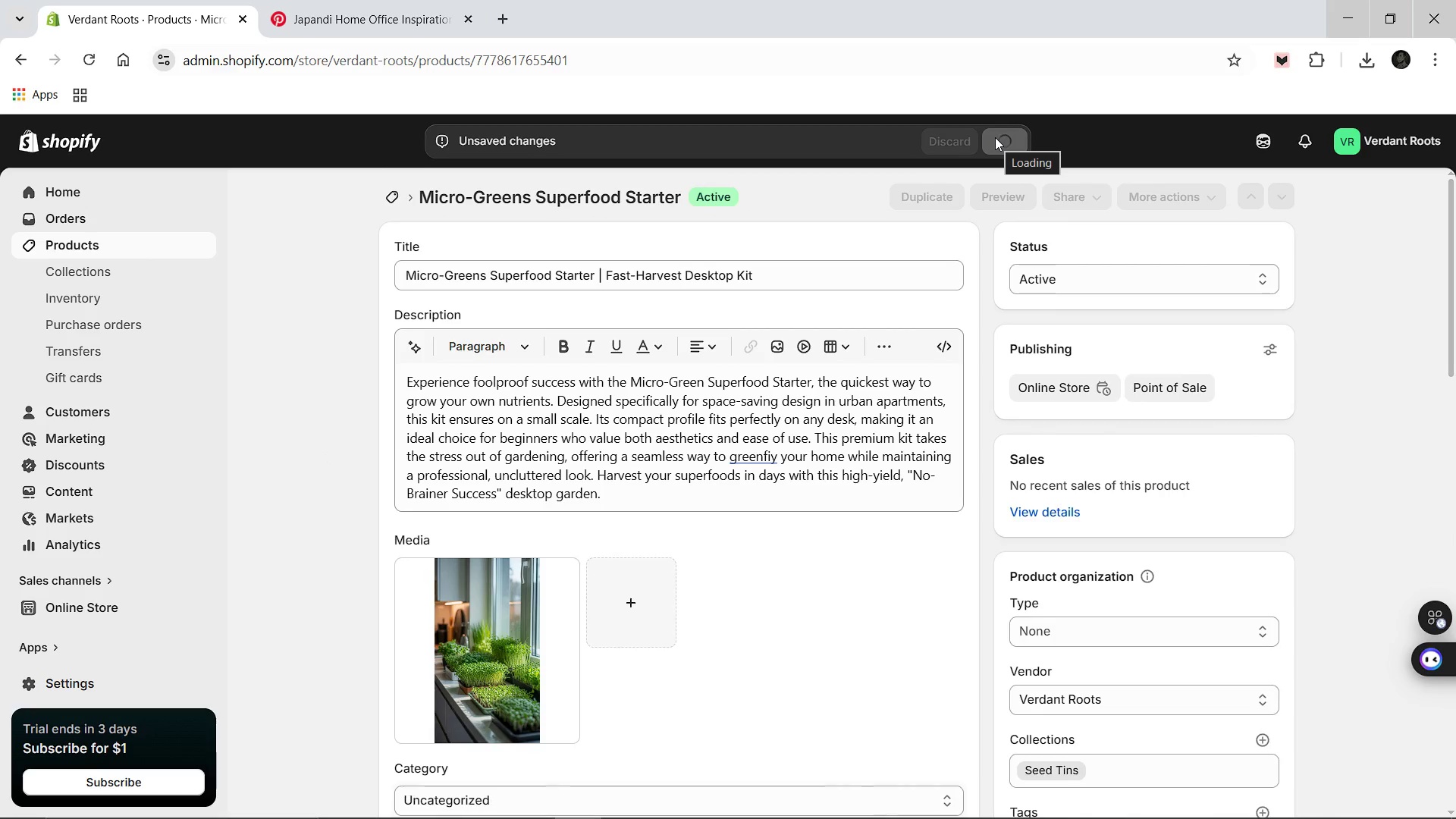 
wait(9.83)
 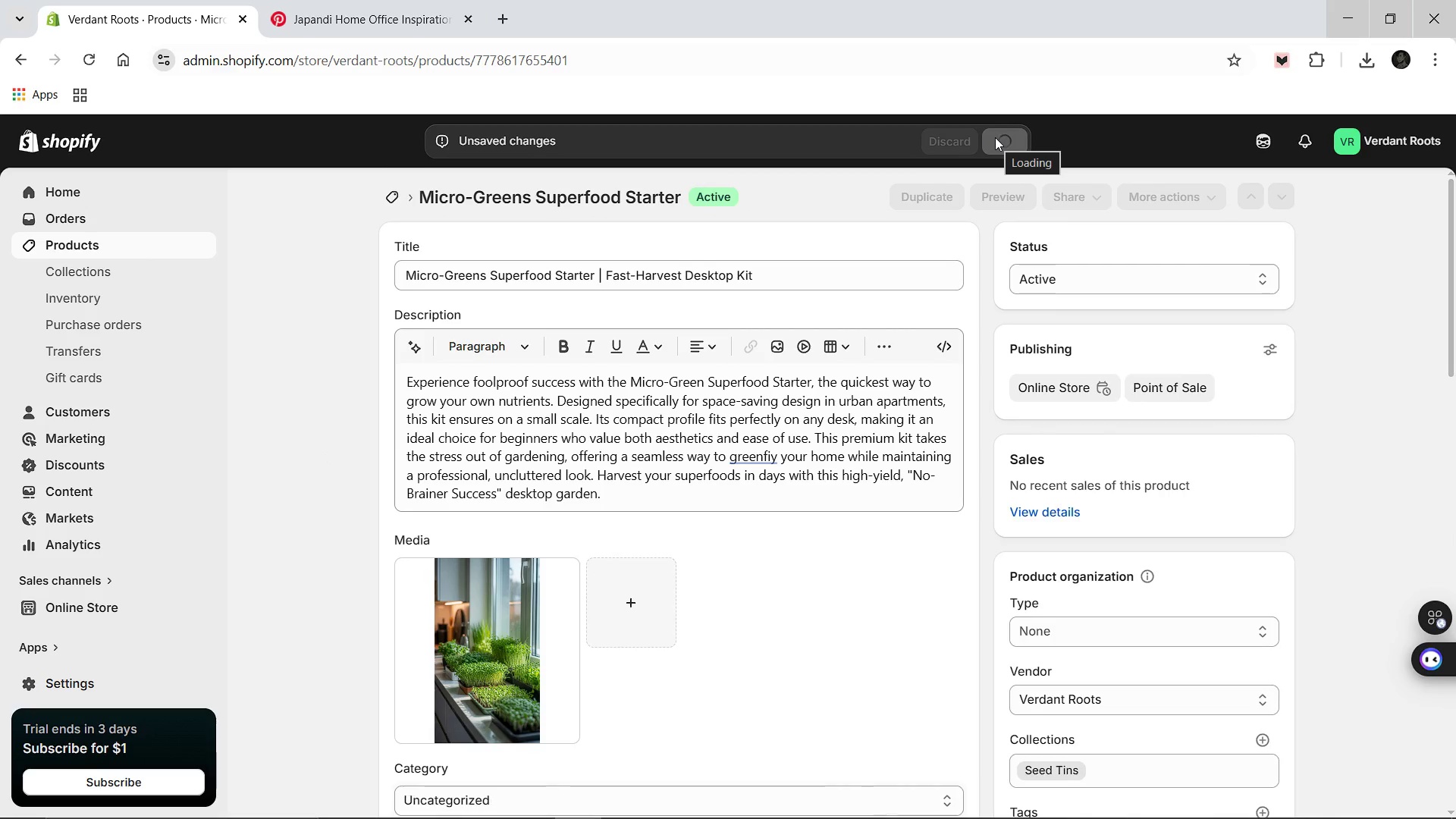 
left_click([388, 201])
 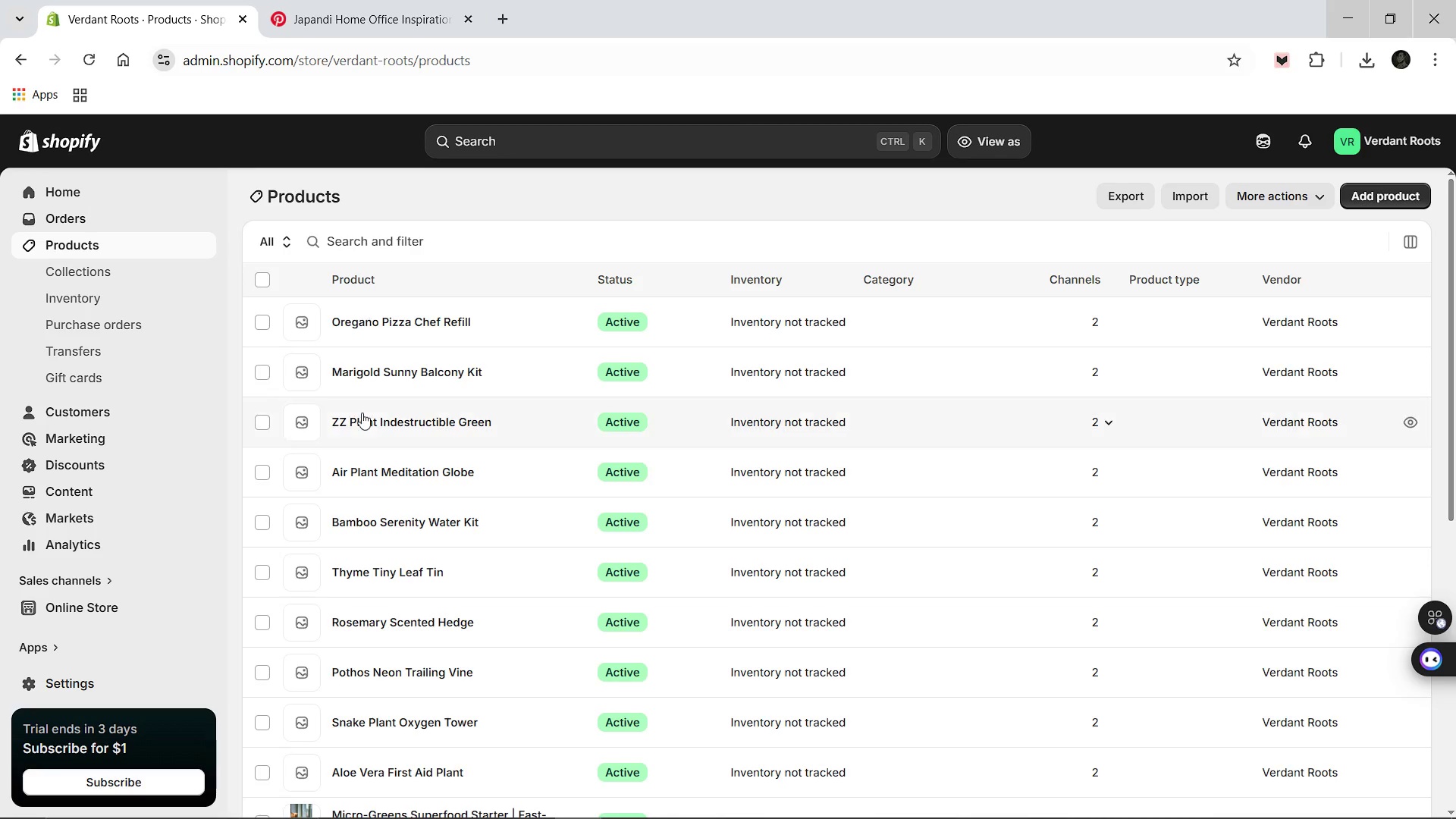 
wait(10.81)
 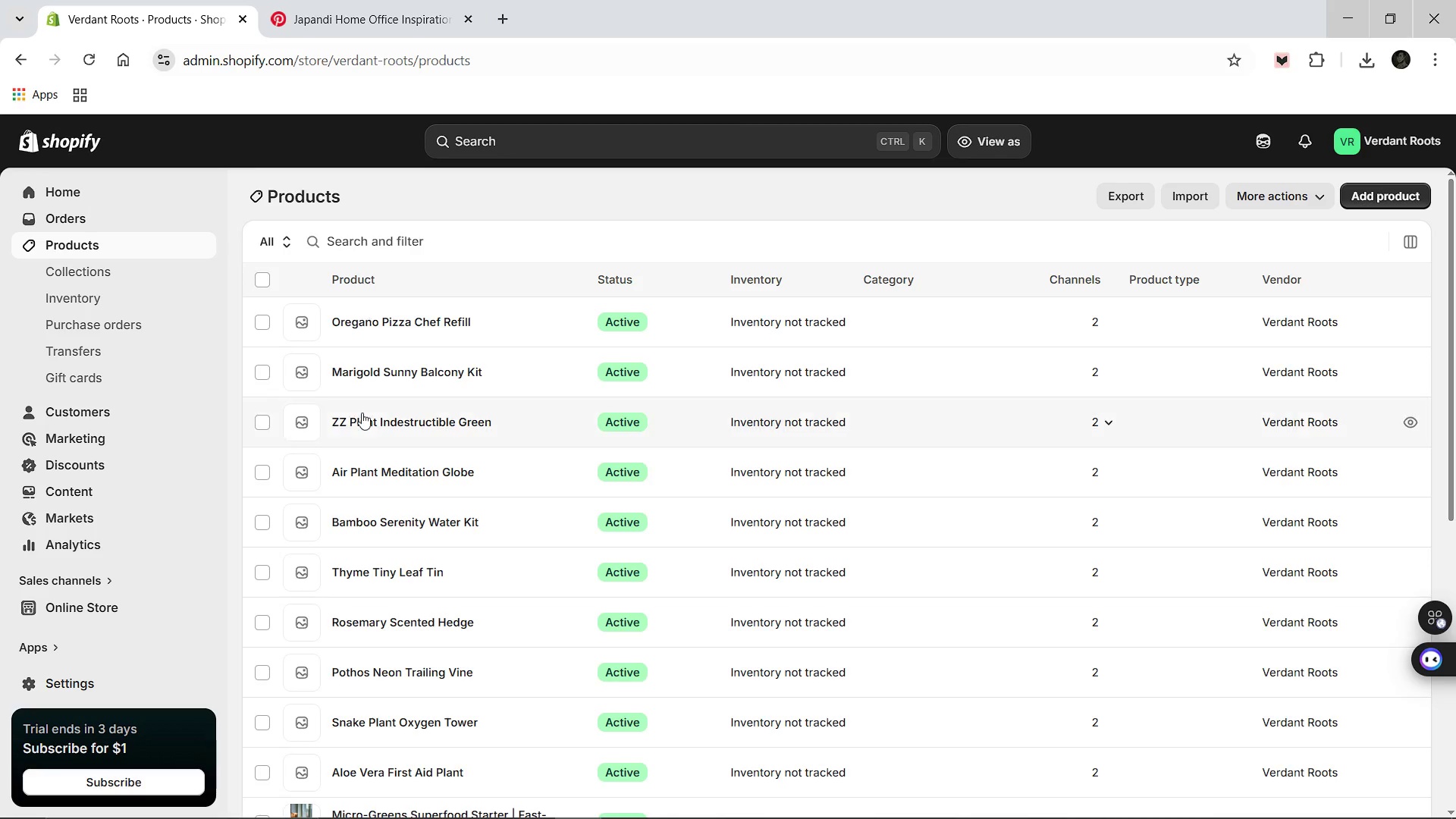 
left_click([443, 487])
 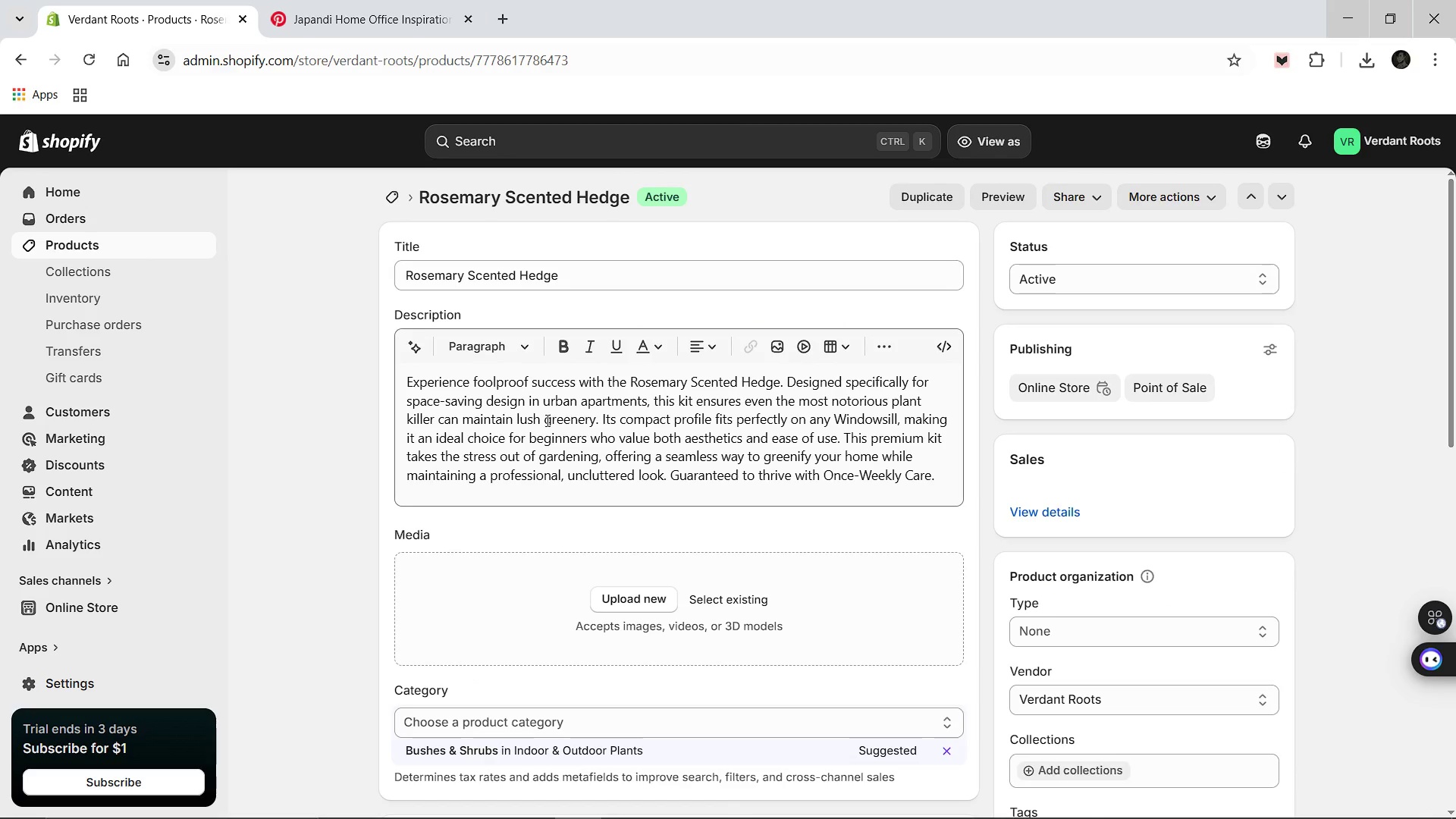 
wait(6.02)
 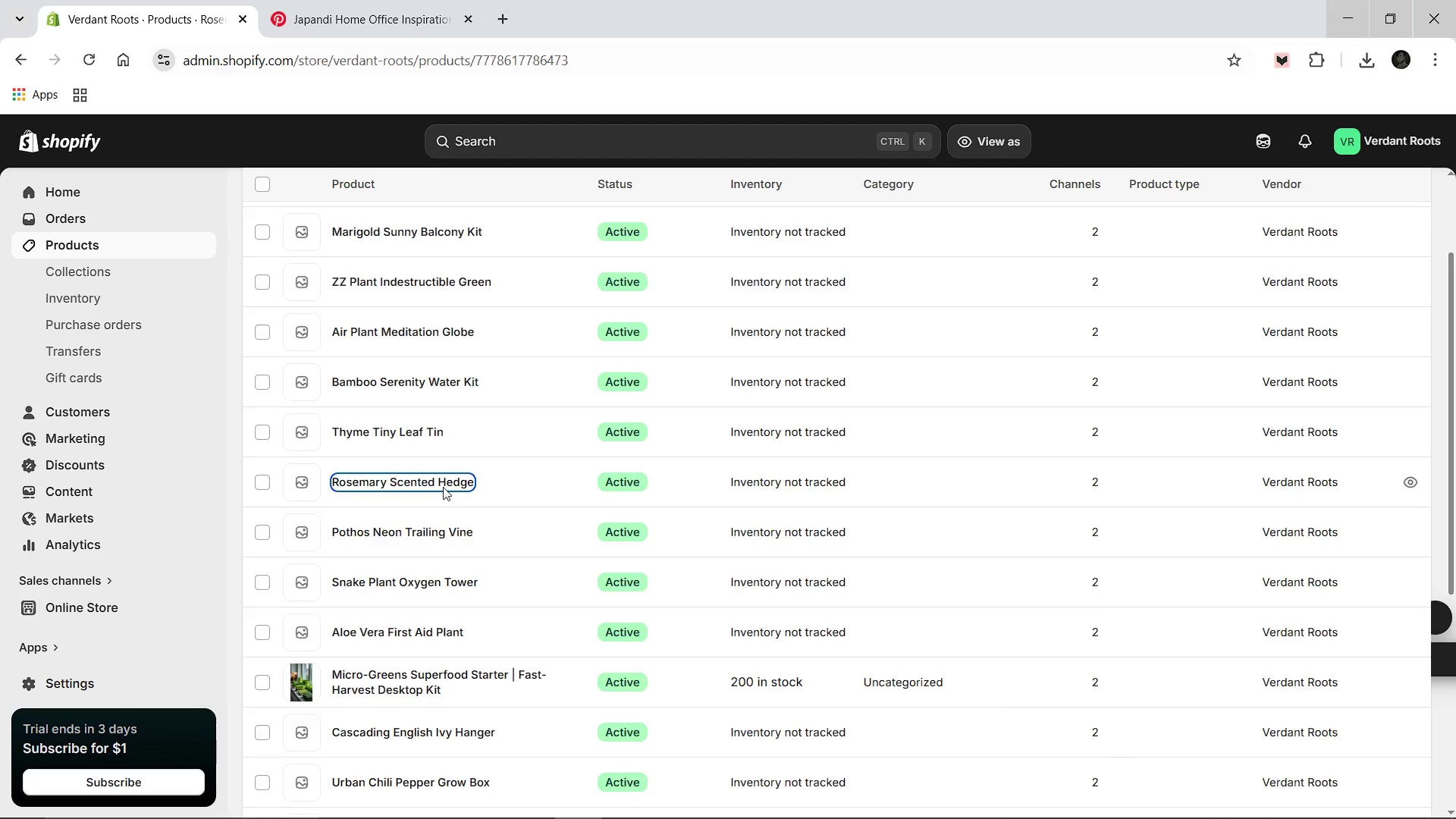 
left_click([623, 283])
 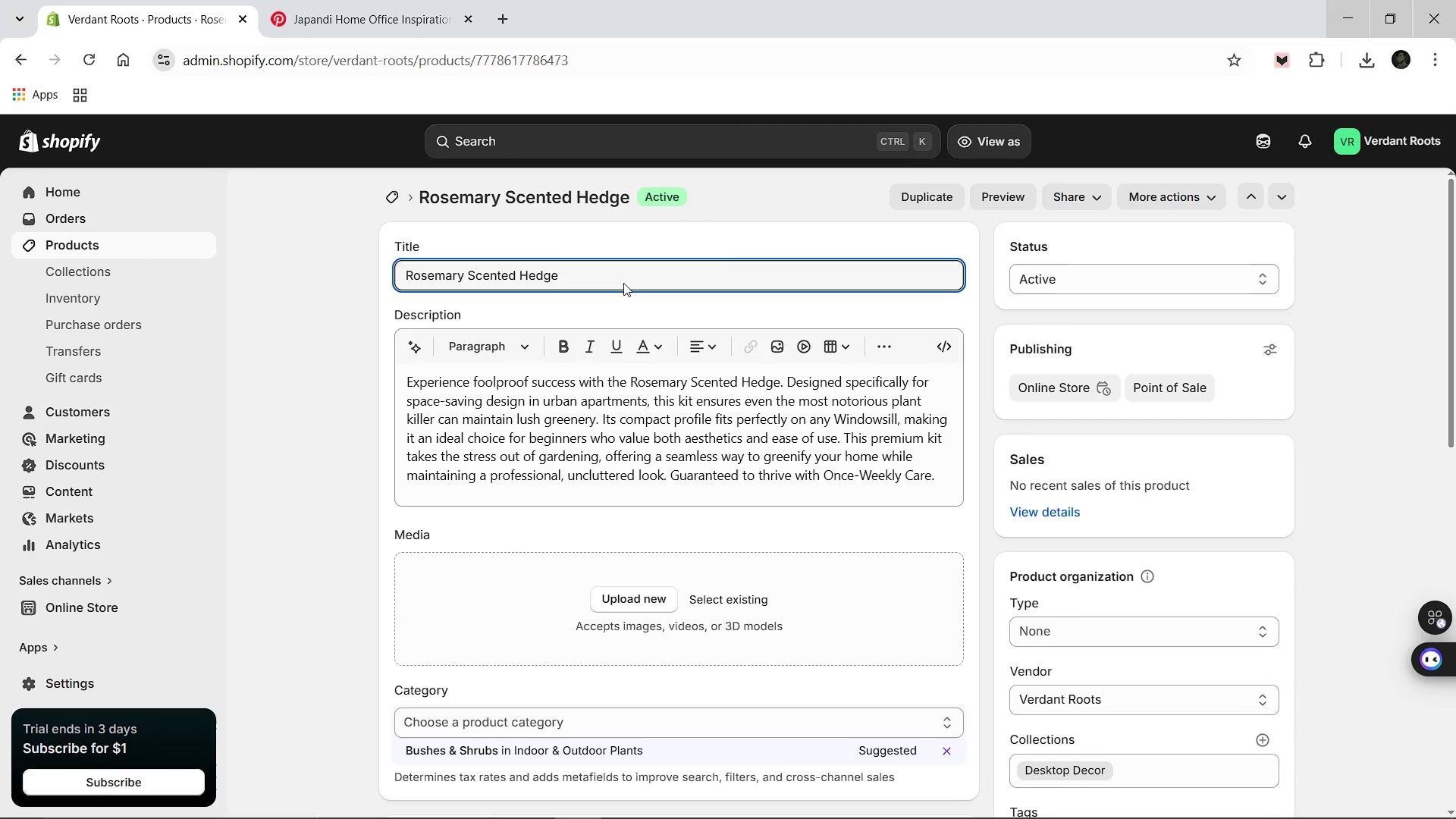 
type( [Break] Fragrant Wid)
key(Backspace)
type(ndowsill Topiary)
 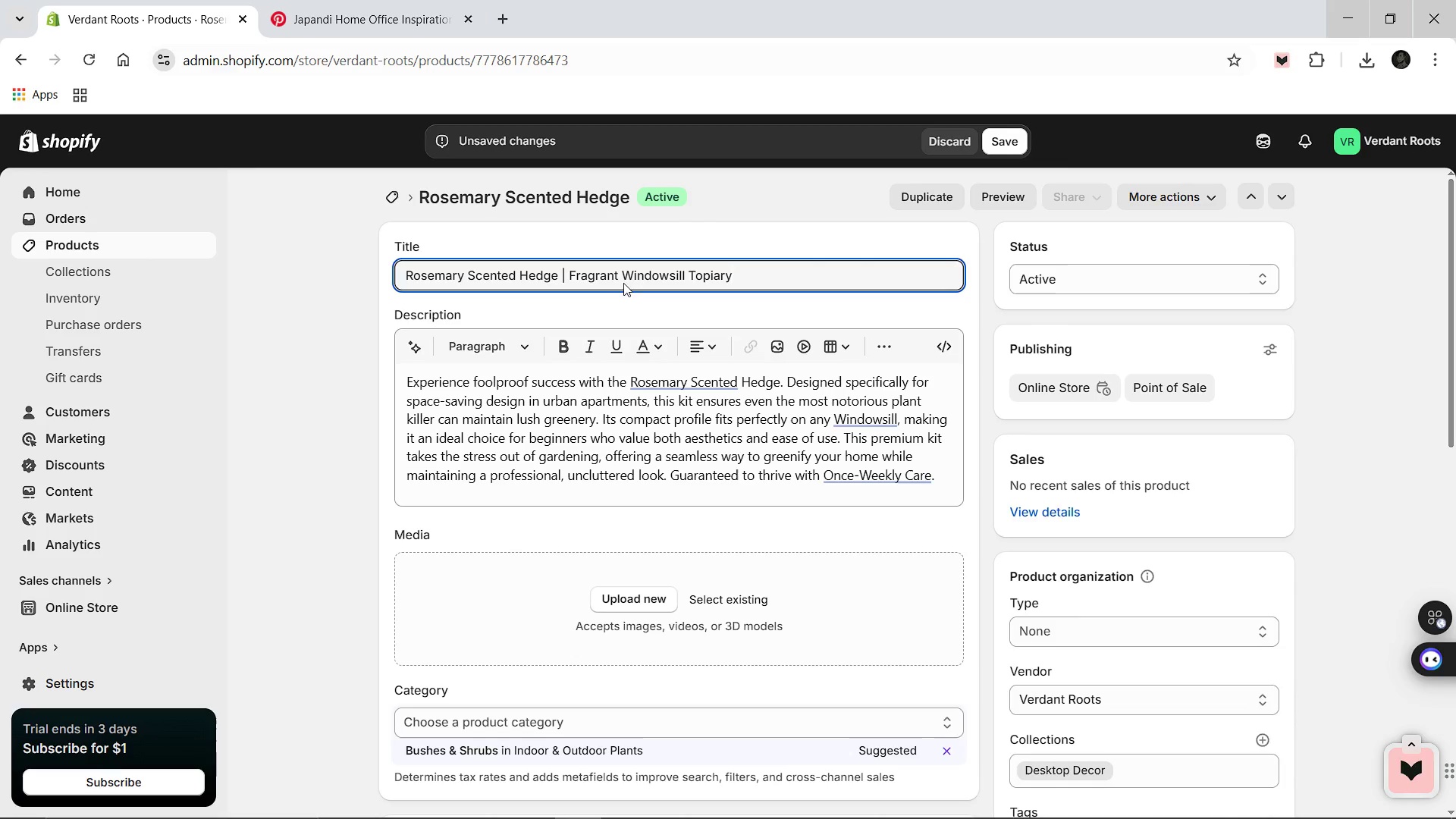 
wait(8.12)
 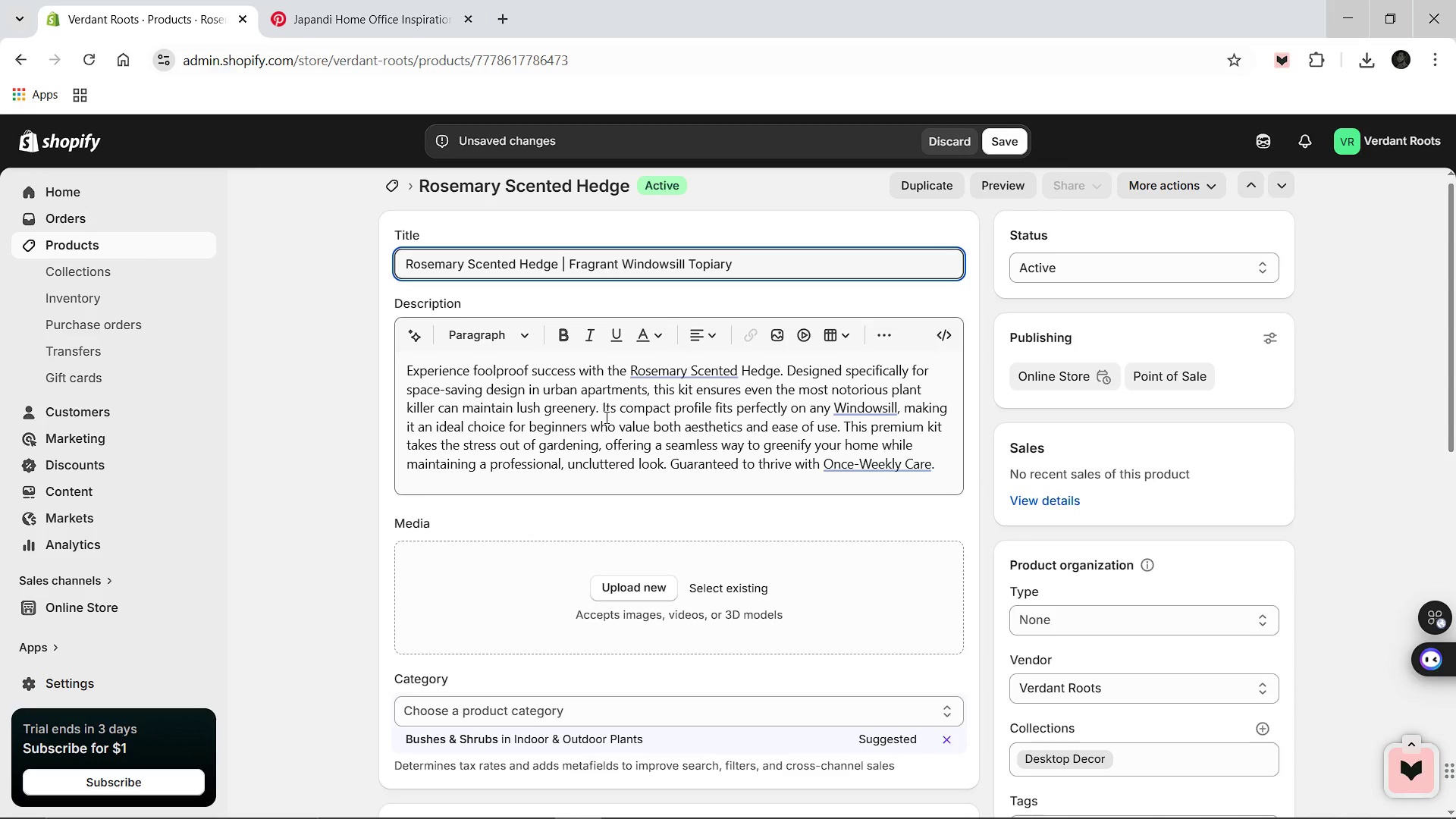 
left_click_drag(start_coordinate=[780, 369], to_coordinate=[938, 463])
 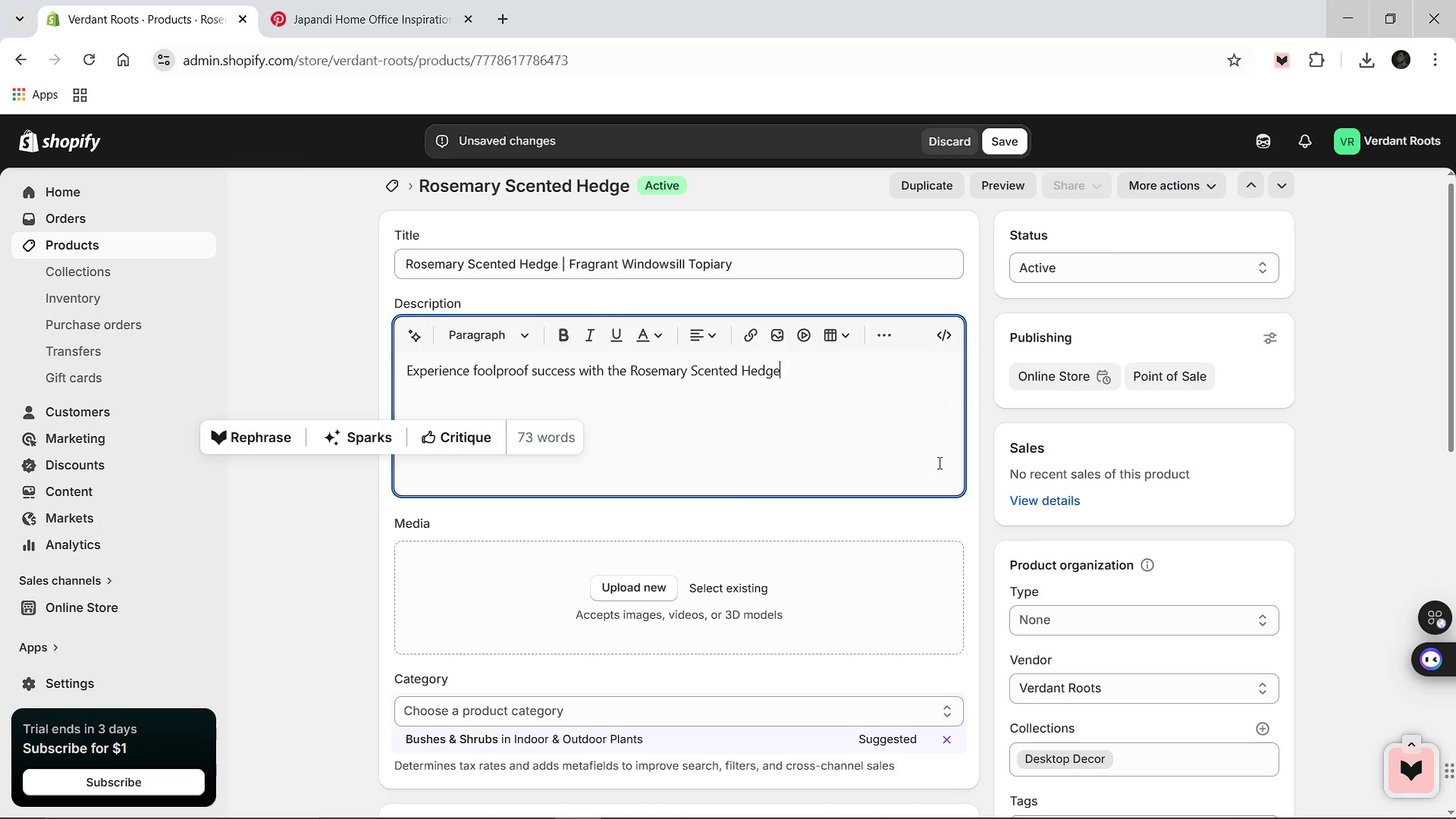 
key(Backspace)
type(, a woody perennial that brings the me)
key(Backspace)
key(Backspace)
type(Mediterre)
key(Backspace)
type(anean indoors. Designed specifia)
key(Backspace)
type(cally for space-saving design in urban d)
key(Backspace)
type(apartments, this kit ensures even the most notorius plant killer can maintain lush greenery with minimal effort. Its compact profile fits perfectly )
 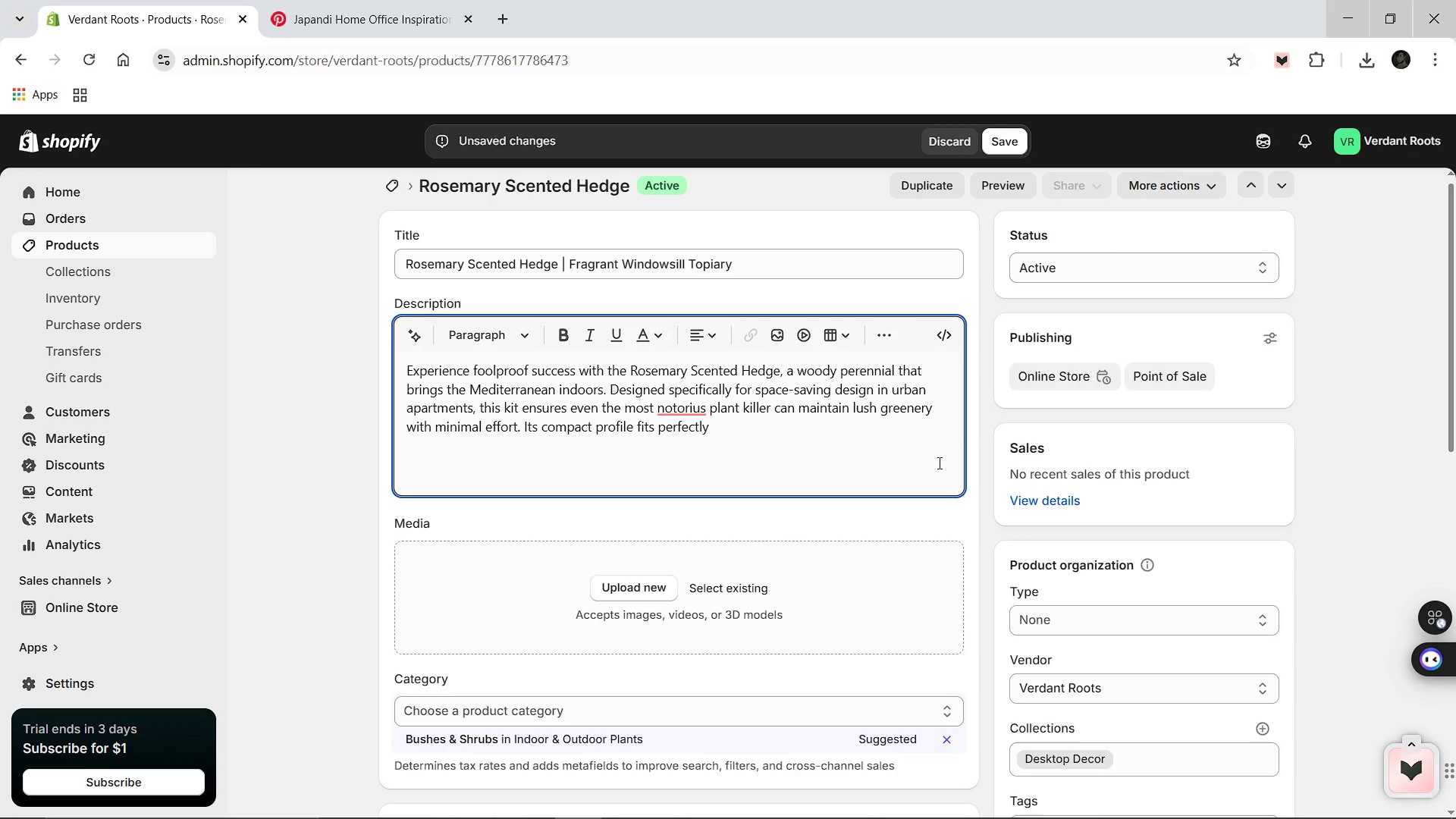 
type(on any windowsill, making it an ideal choice for beginners who value both aesthetics and ease of use. his )
key(Backspace)
key(Backspace)
key(Backspace)
key(Backspace)
type(This premium kit takes the stress our)
key(Backspace)
type(t of gardening, offering a seamless way to greenify your home while maintaining a professional, uncluttered look. Enjoy th hardy nature and culinary vver)
key(Backspace)
key(Backspace)
type(r)
key(Backspace)
key(Backspace)
type(ersatility of rosemary with our "Once-Wek)
key(Backspace)
type(ekly Care" simplified system.)
 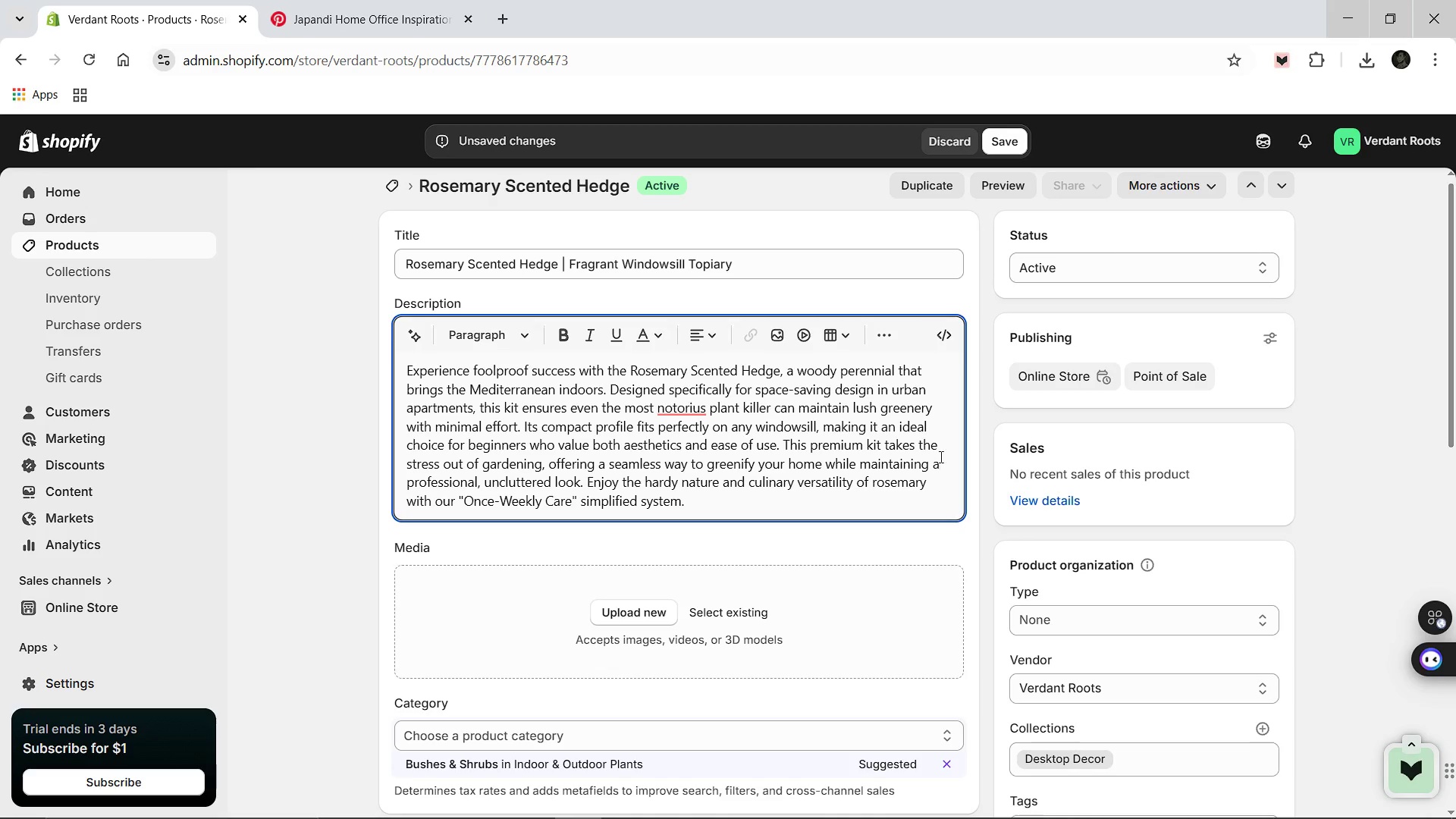 
left_click([418, 279])
 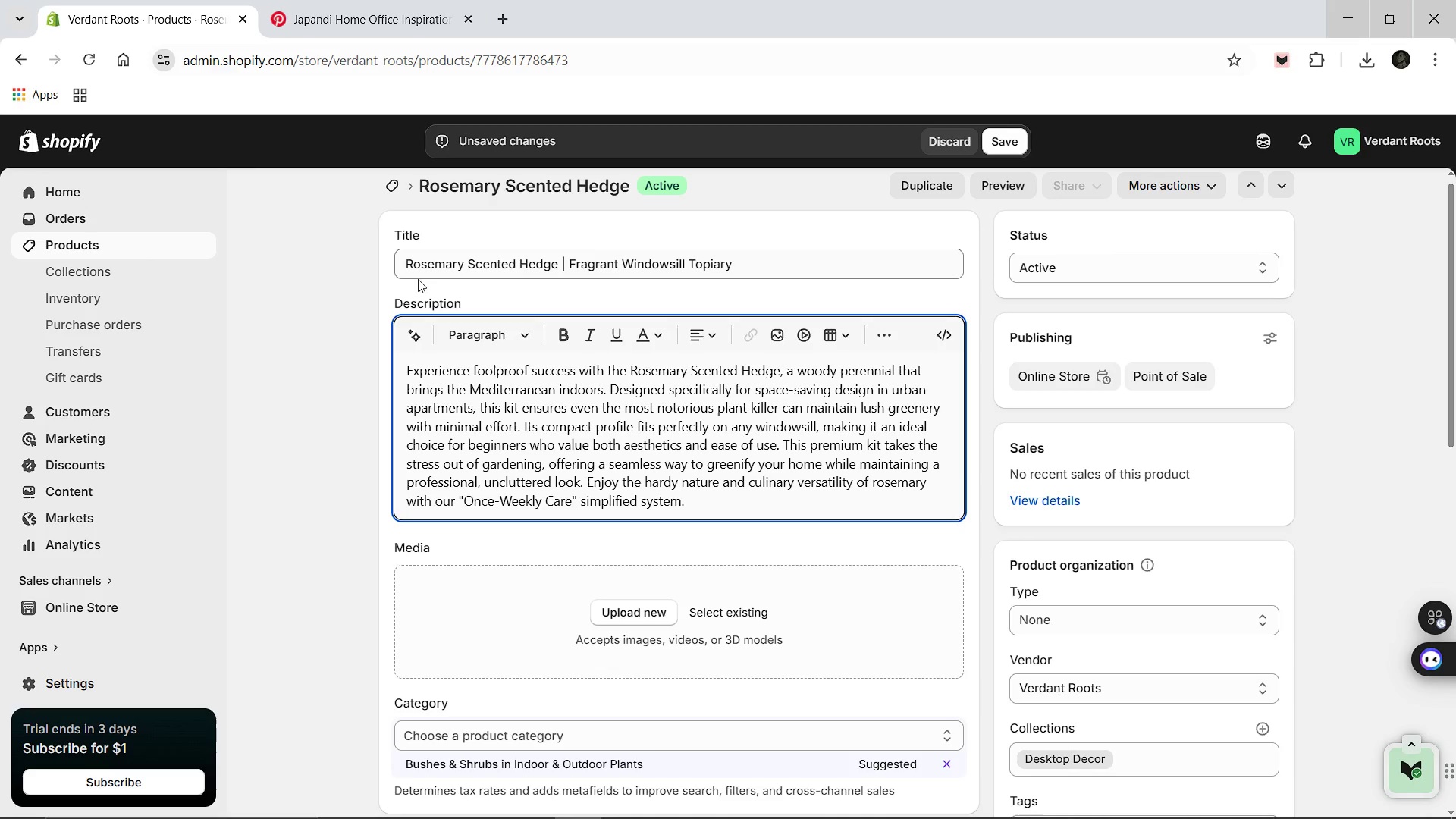 
wait(8.49)
 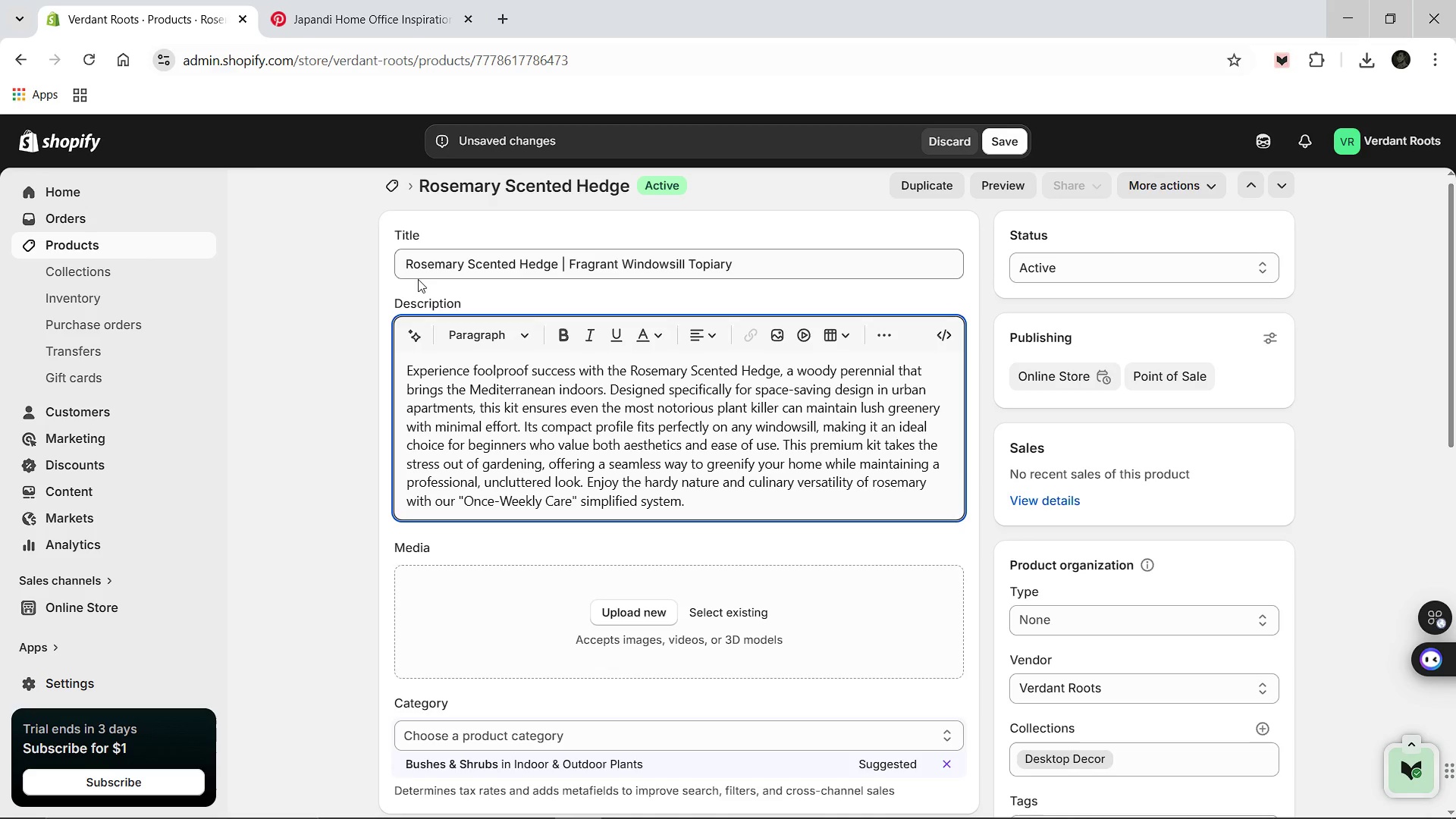 
left_click([704, 811])